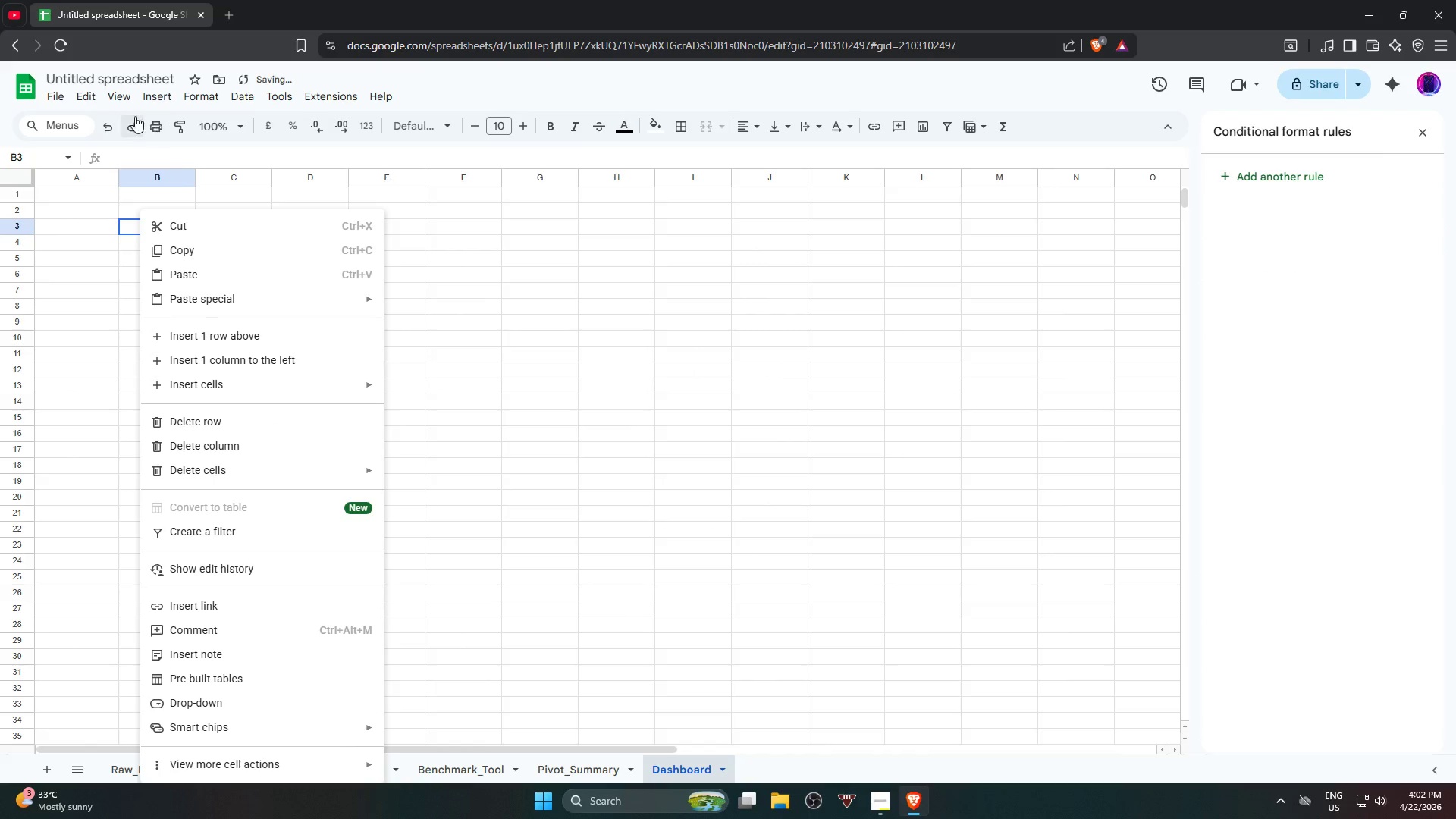 
left_click([151, 99])
 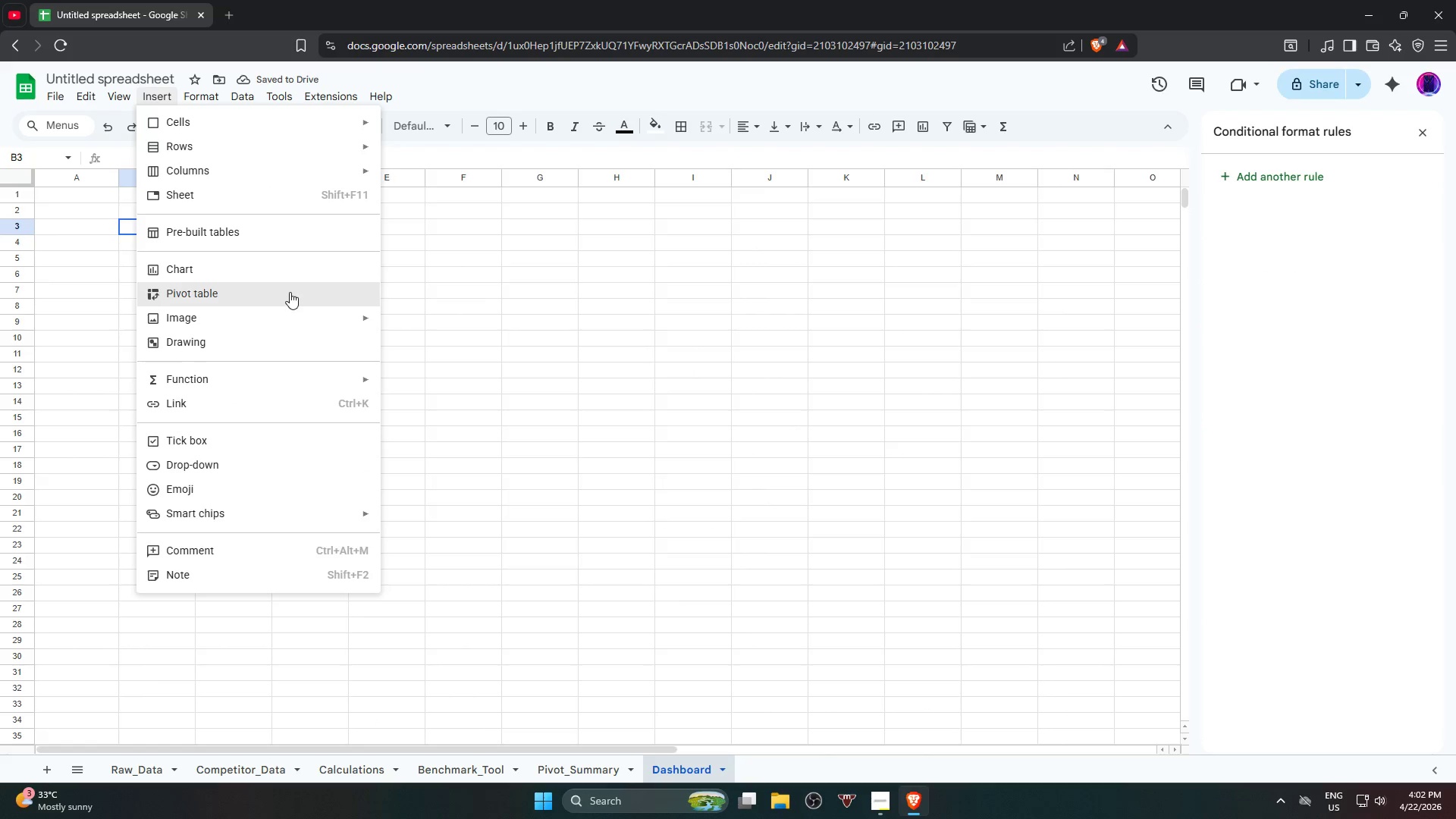 
left_click([299, 271])
 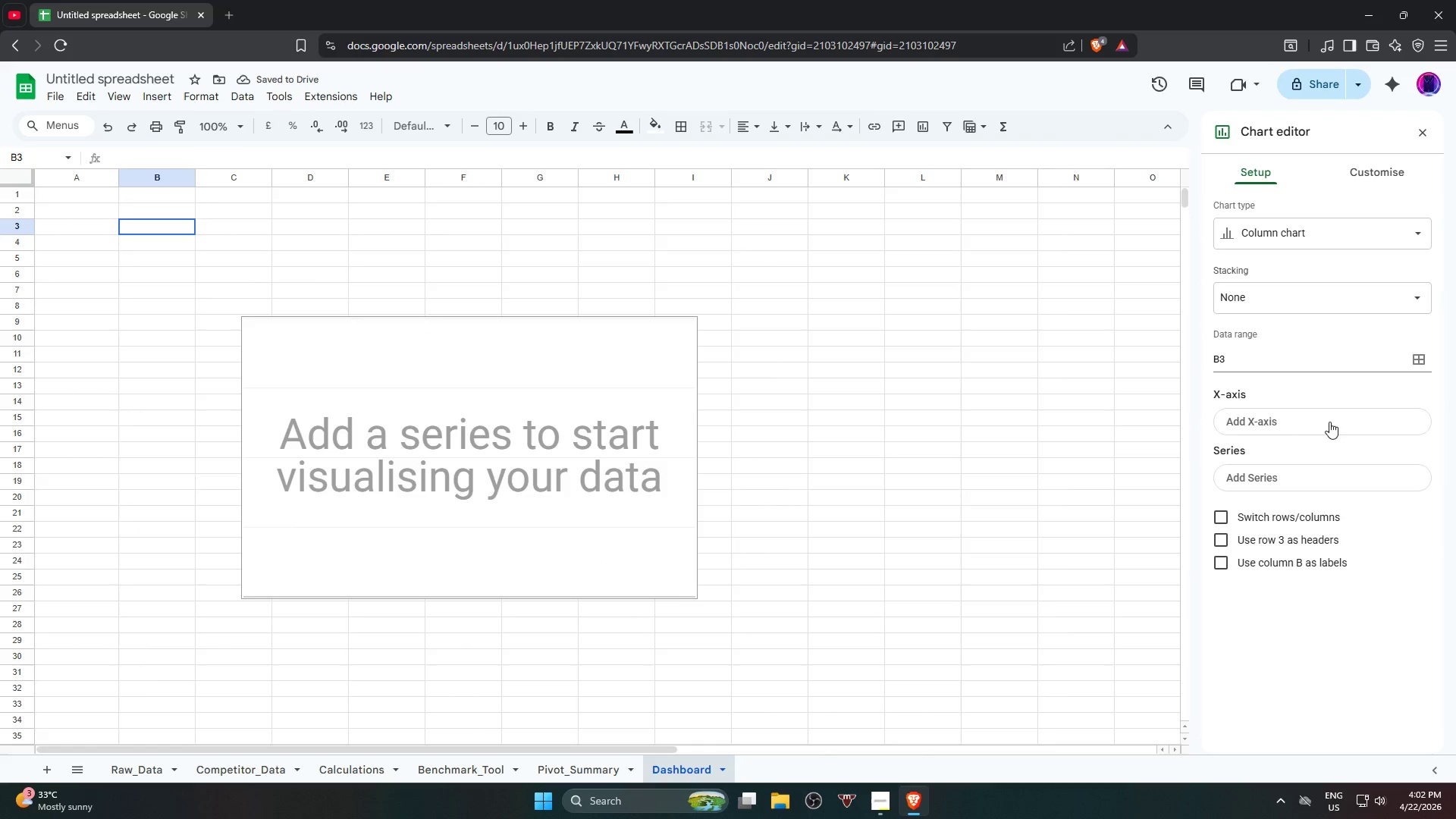 
wait(5.27)
 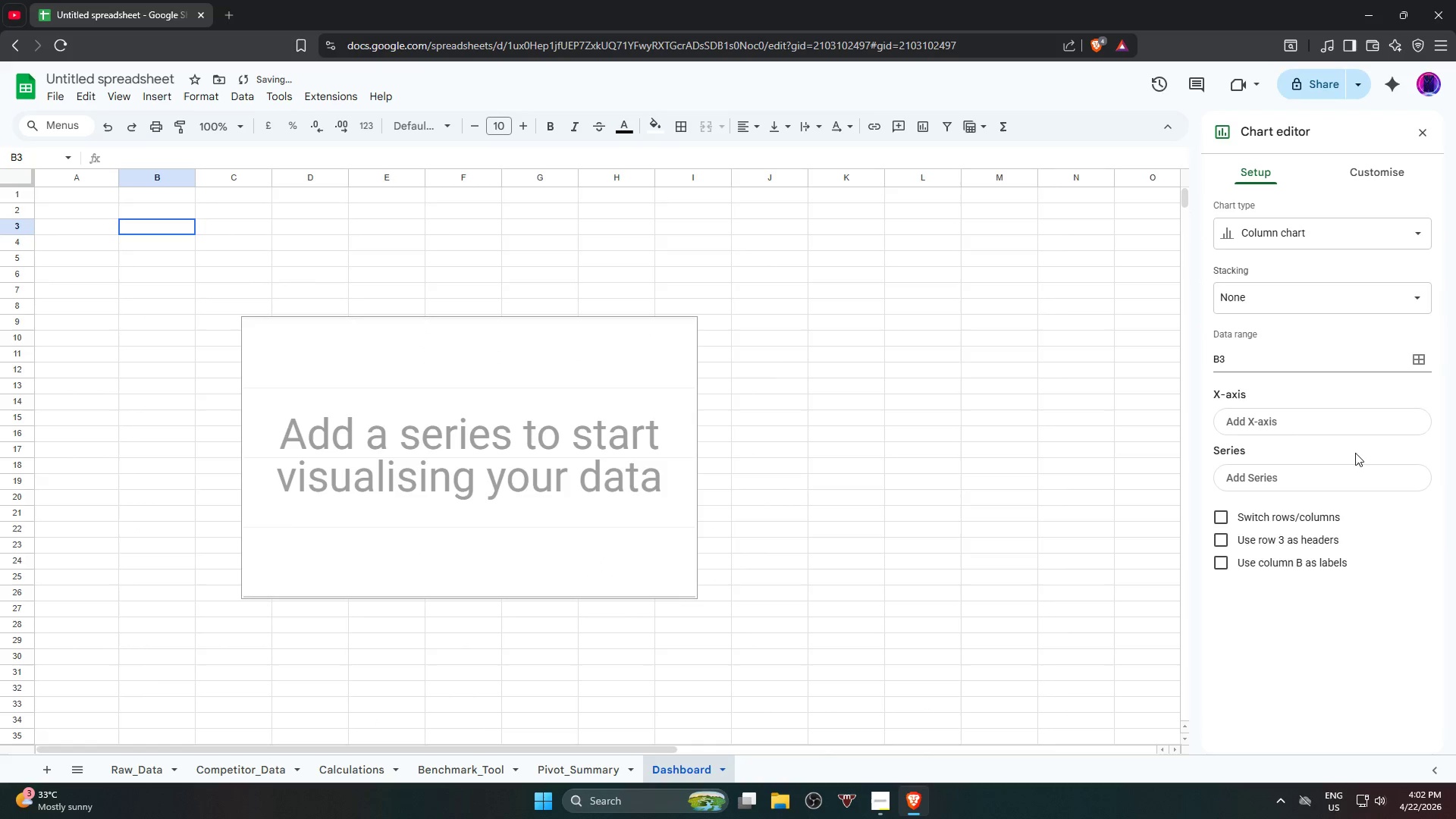 
left_click([1329, 422])
 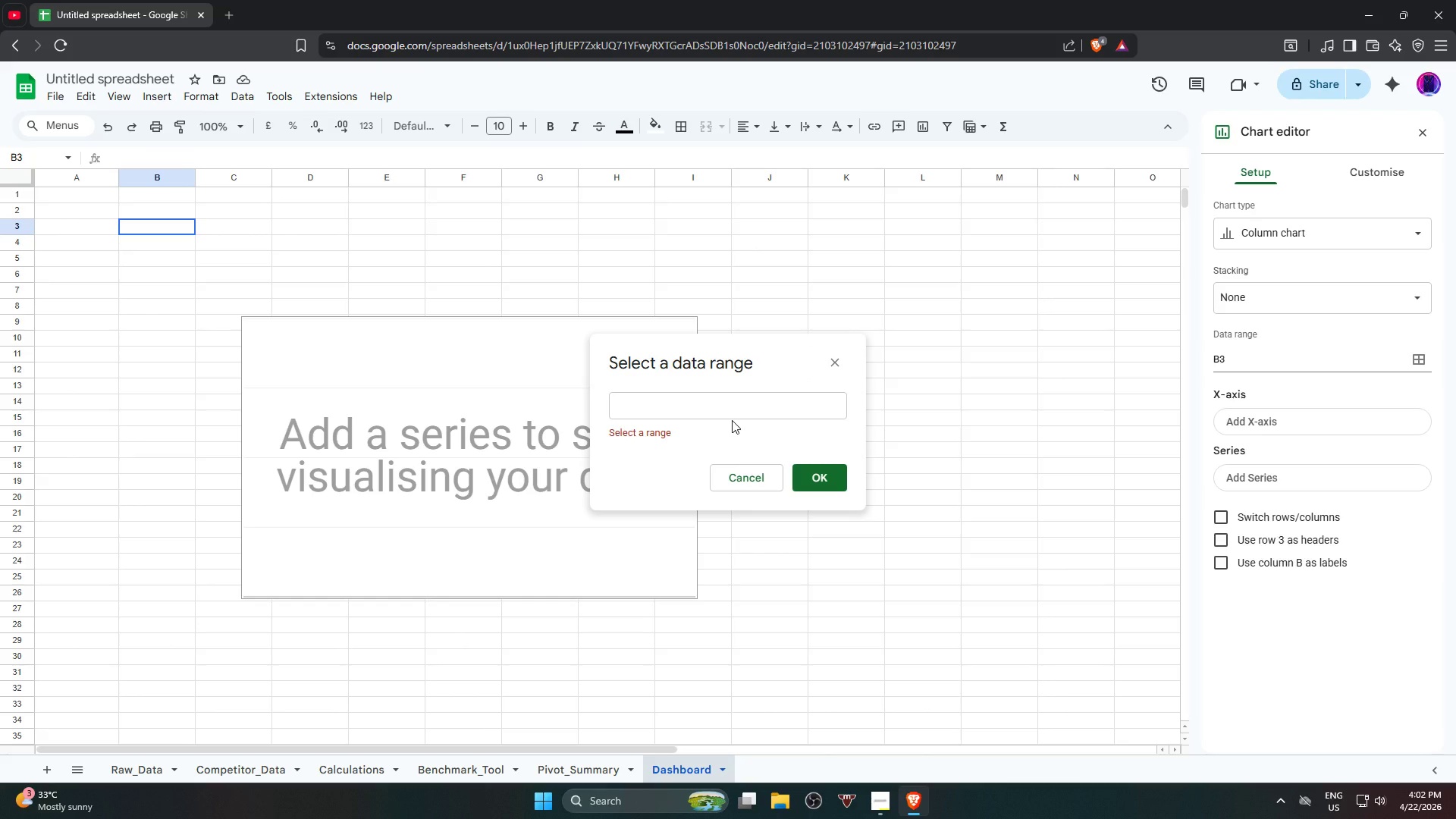 
left_click([718, 413])
 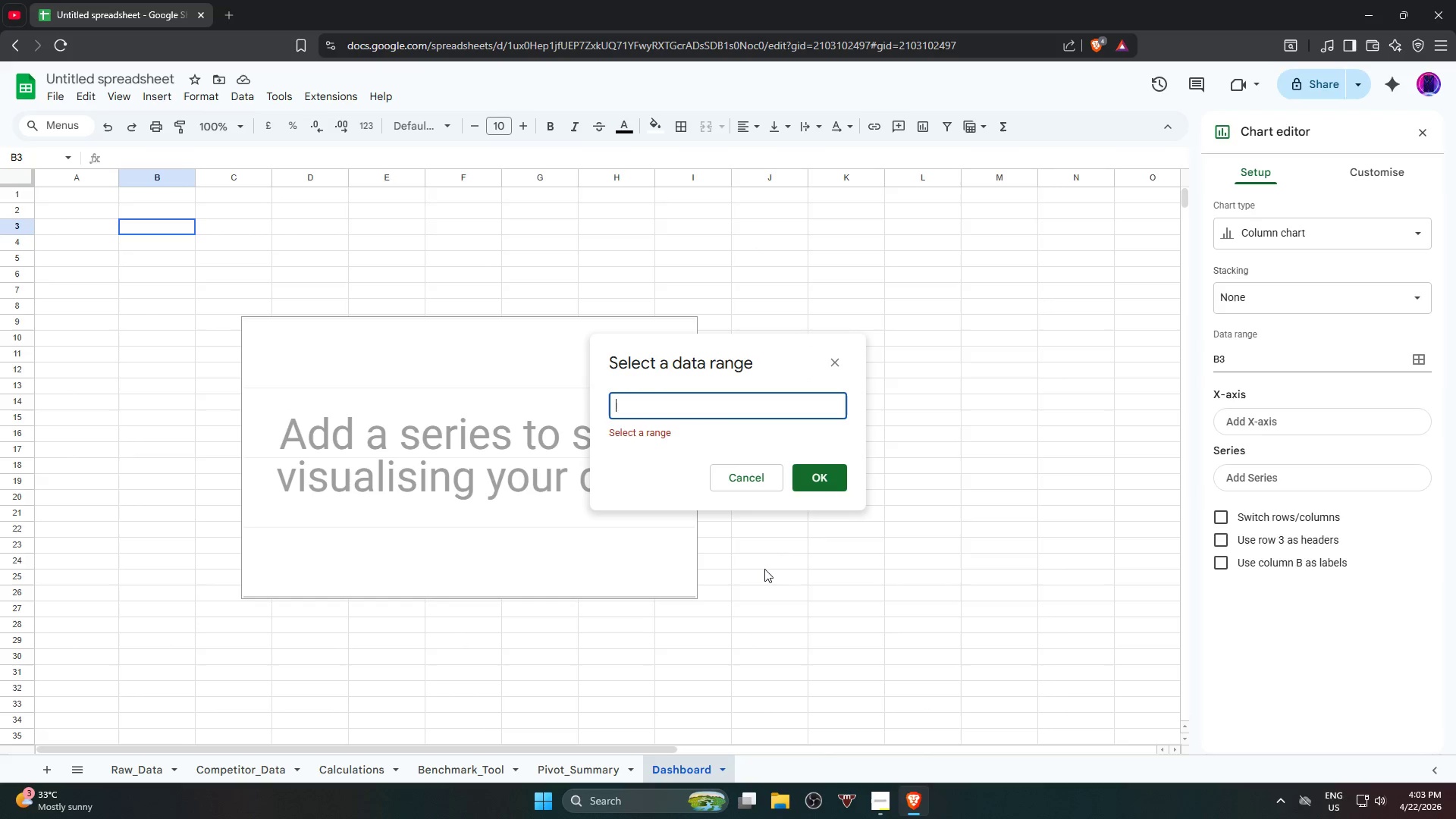 
mouse_move([377, 767])
 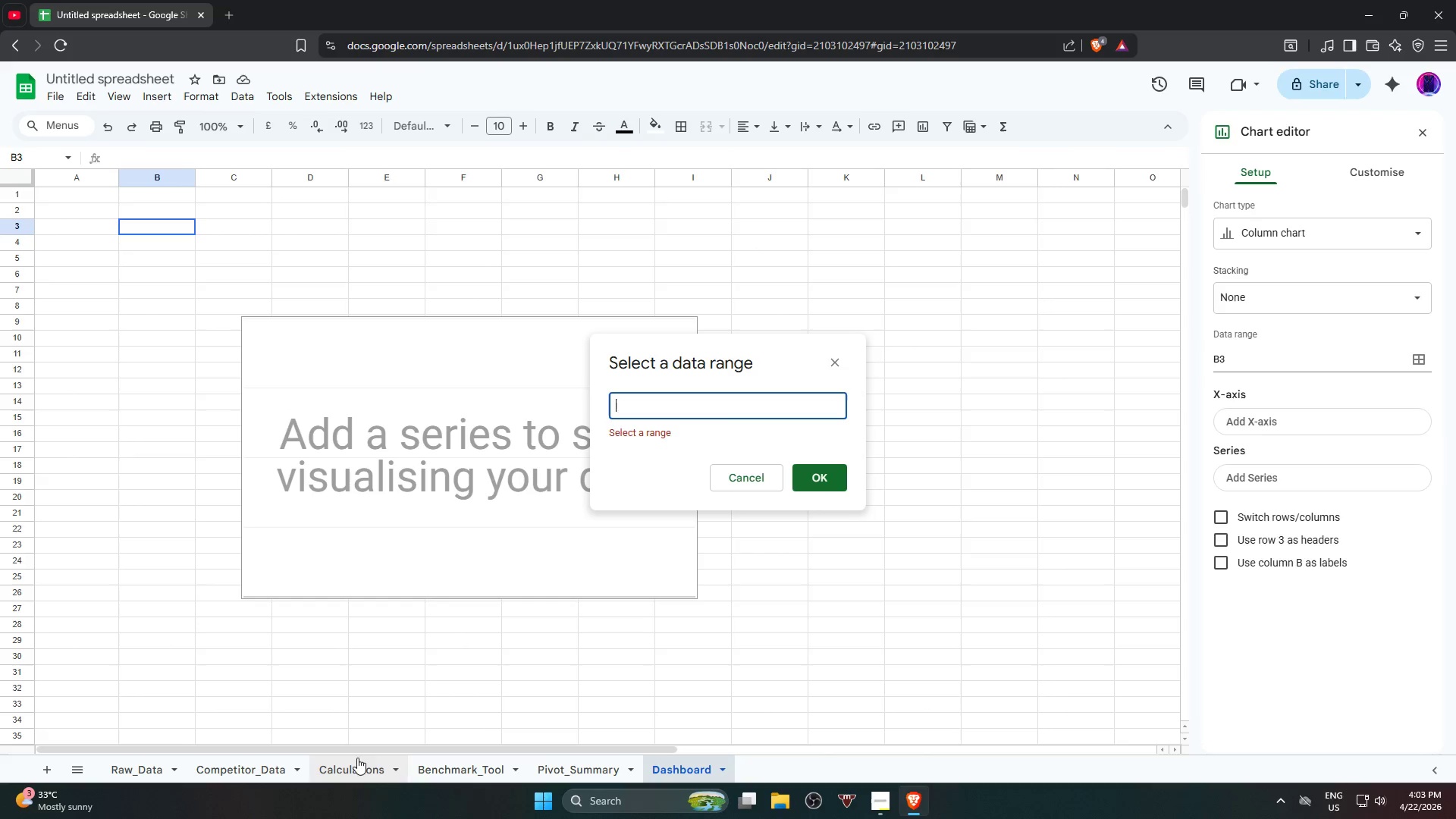 
wait(34.84)
 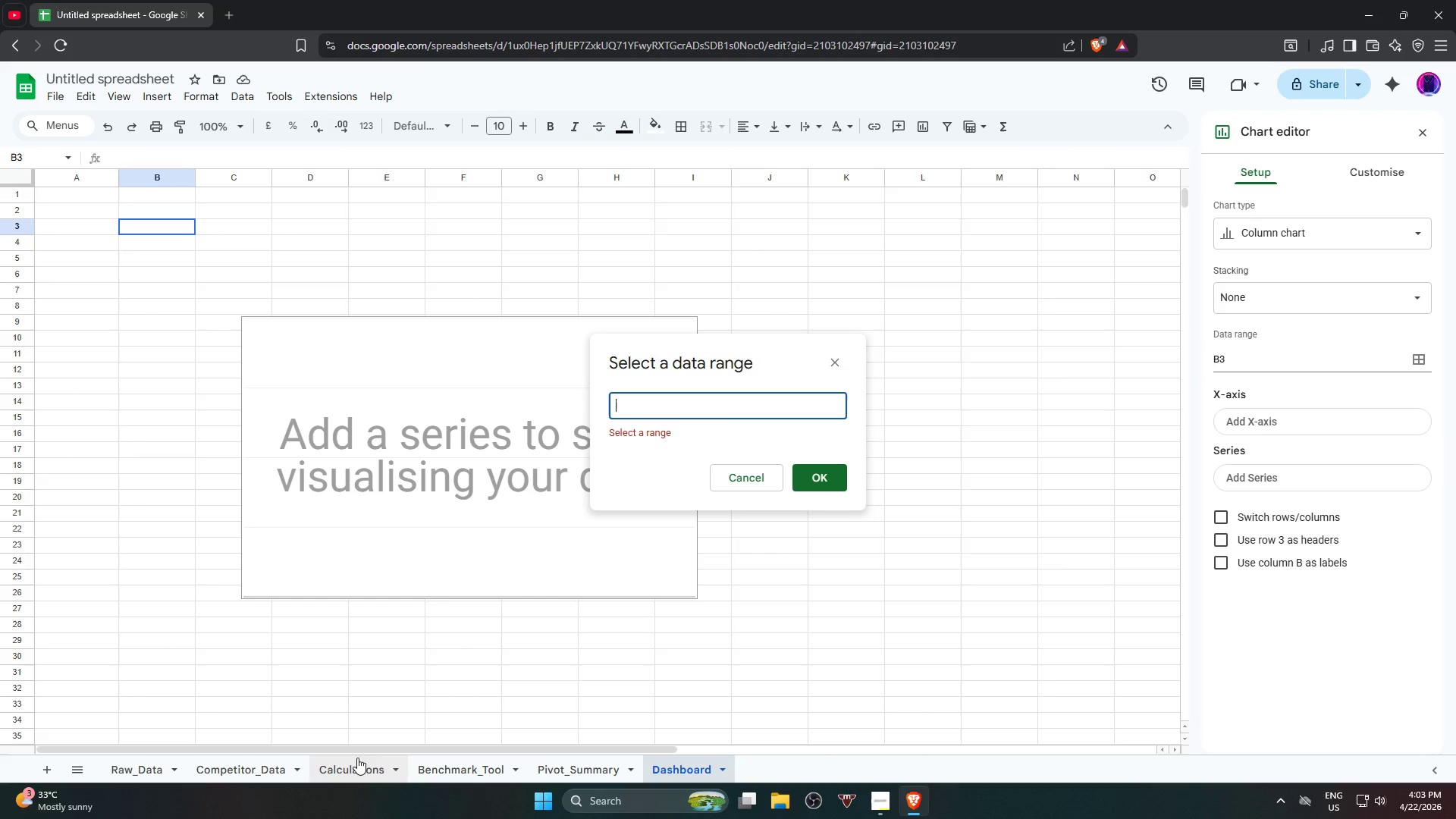 
left_click([66, 240])
 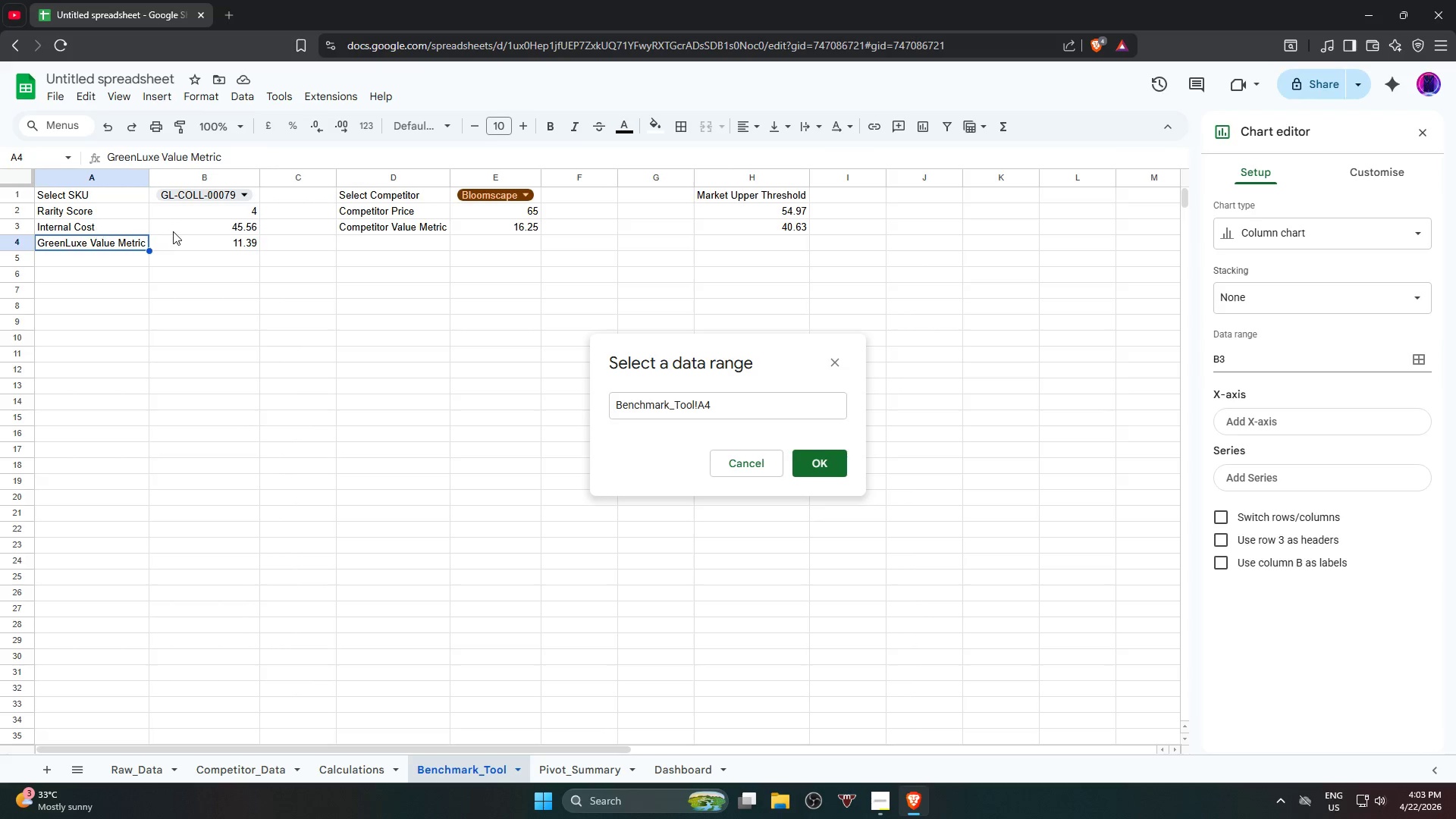 
hold_key(key=ShiftLeft, duration=0.84)
left_click([187, 243])
 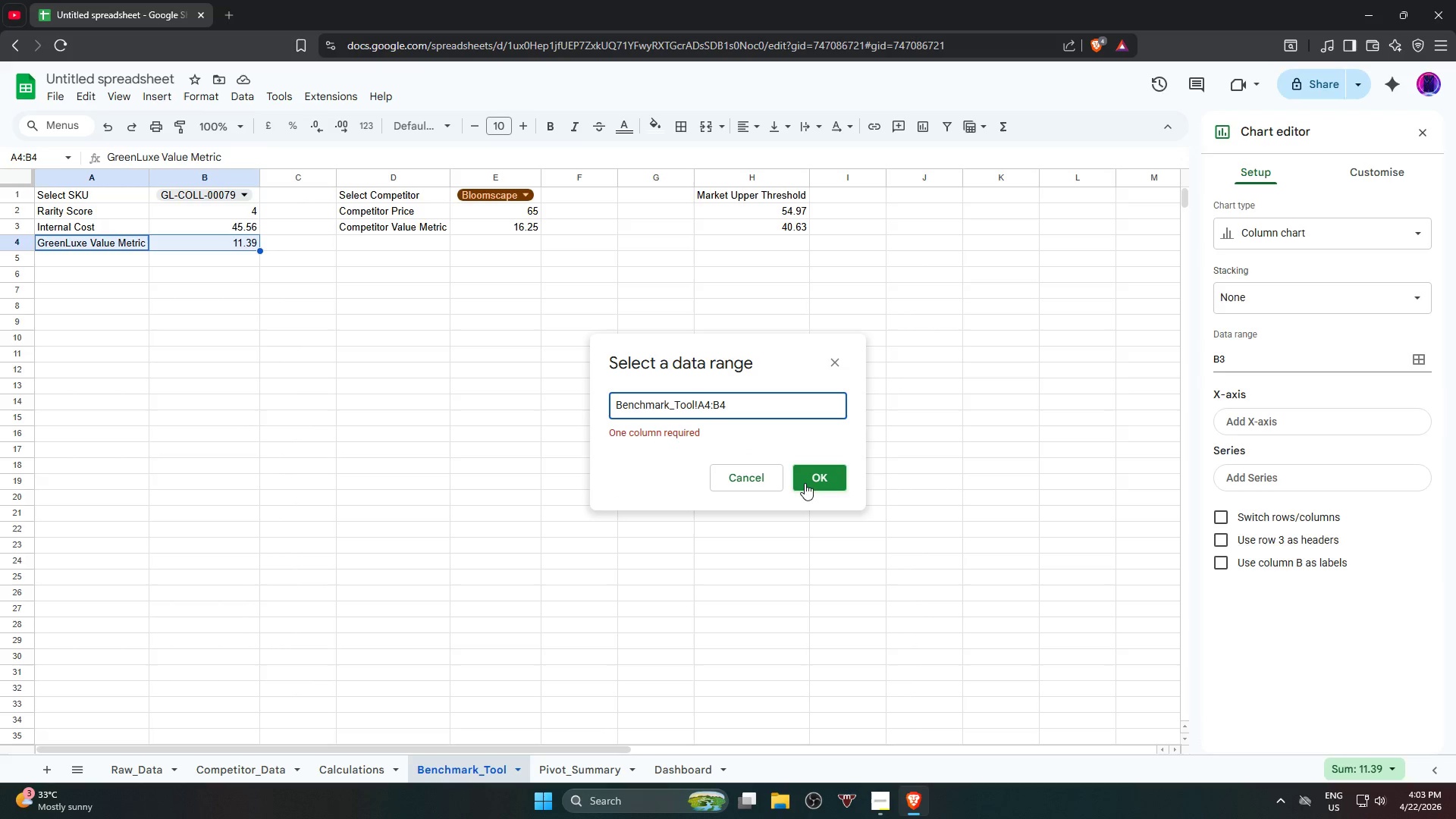 
left_click([817, 479])
 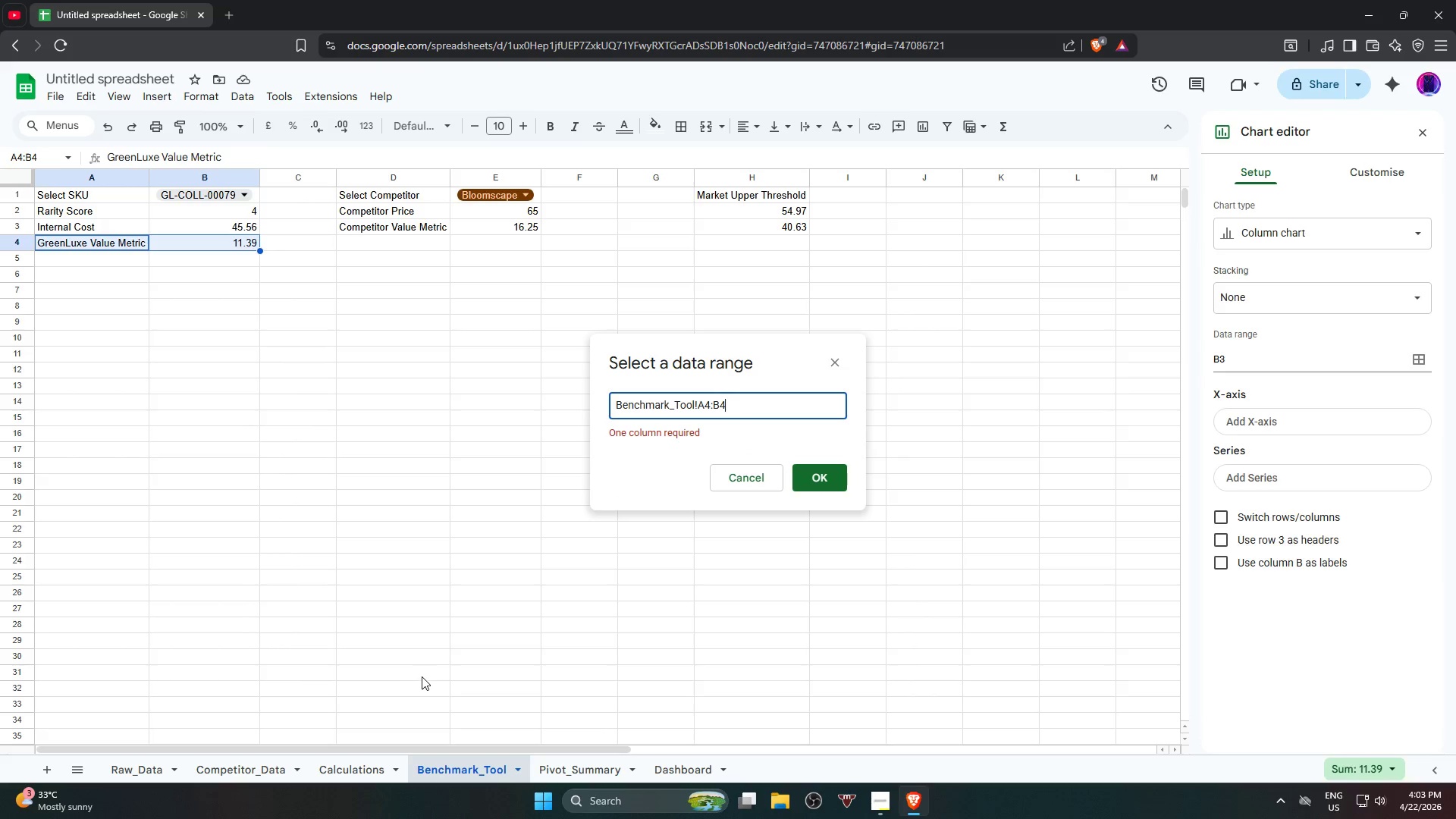 
wait(6.97)
 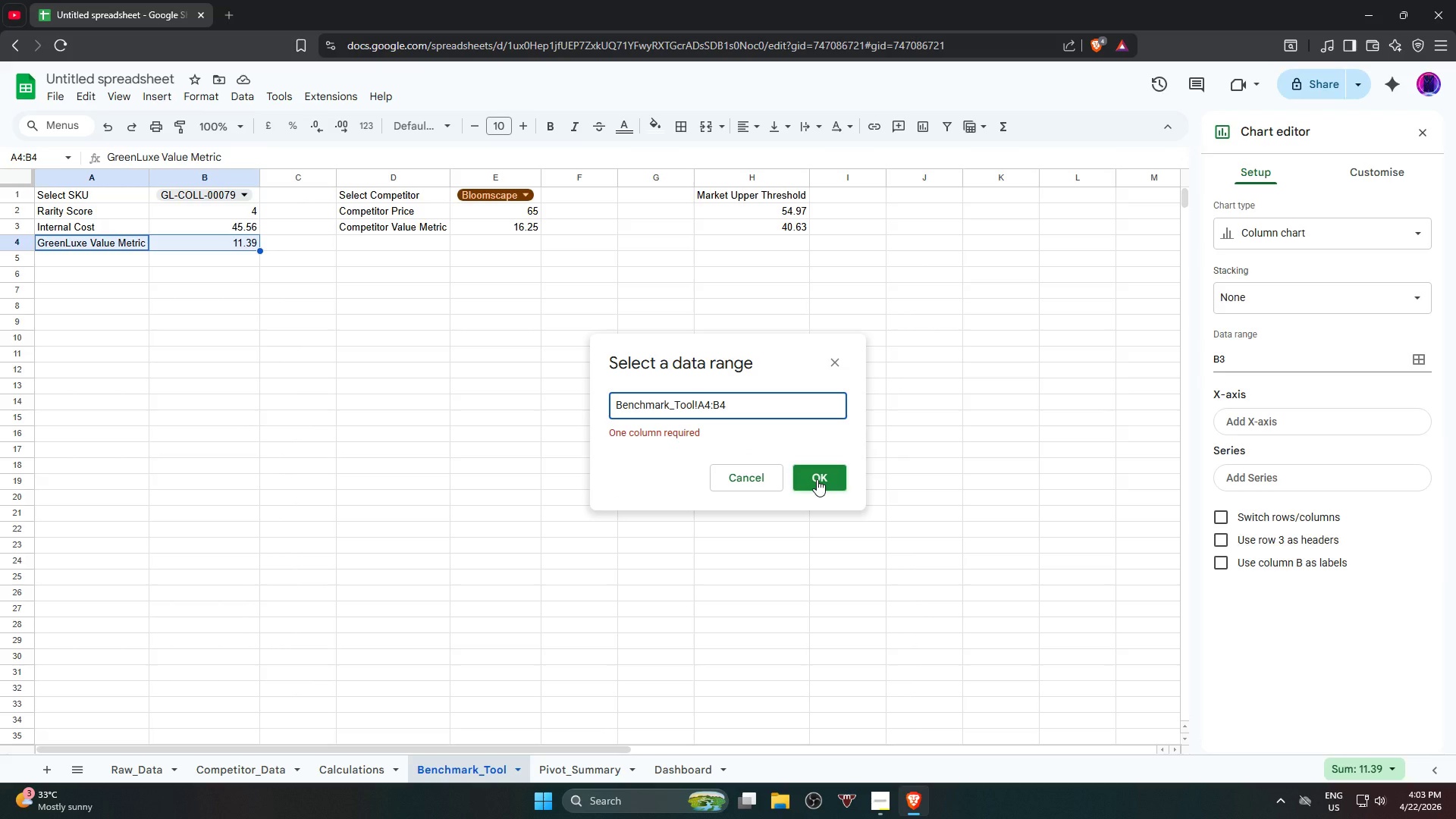 
key(Shift+Semicolon)
 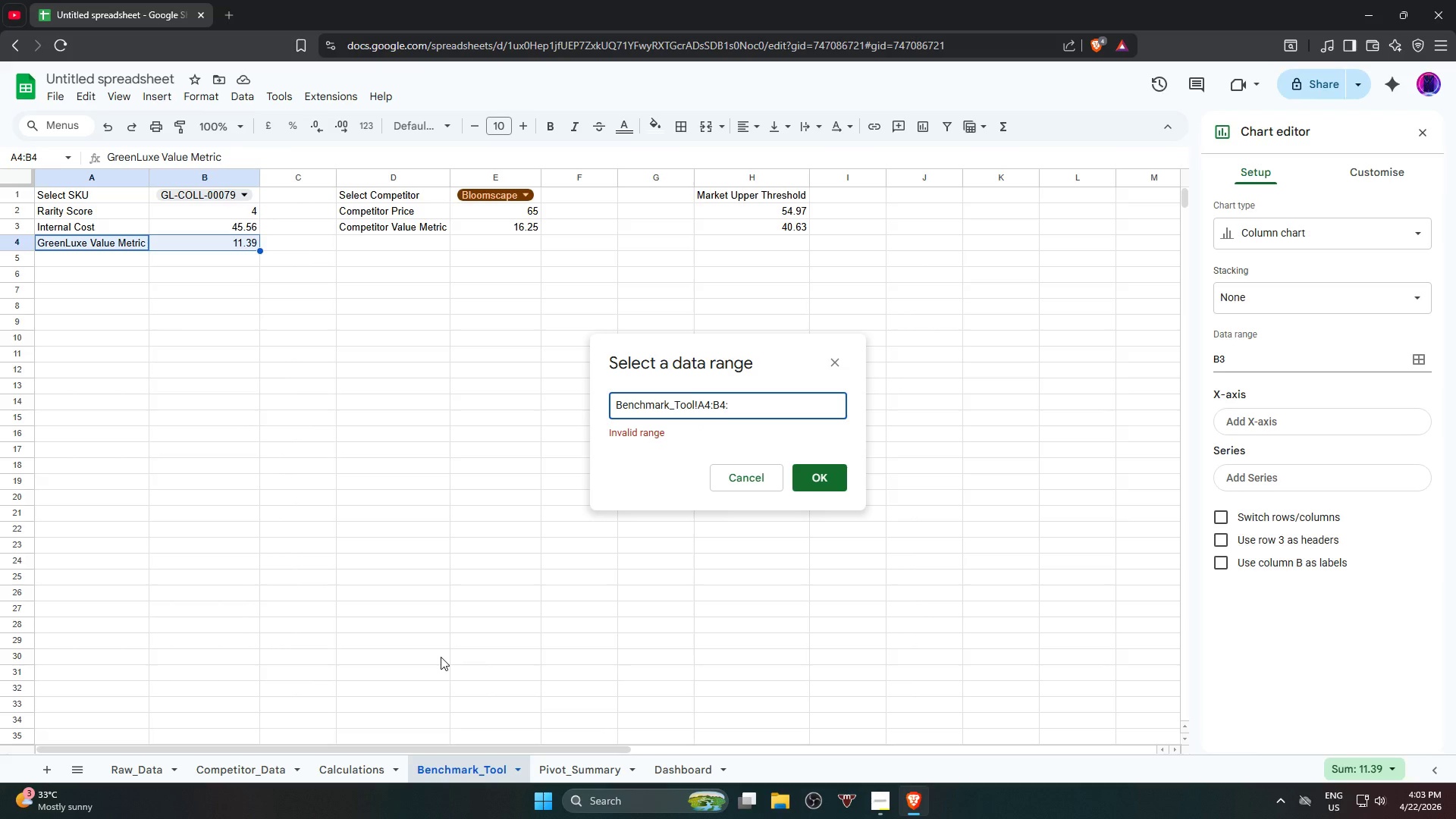 
key(Backspace)
 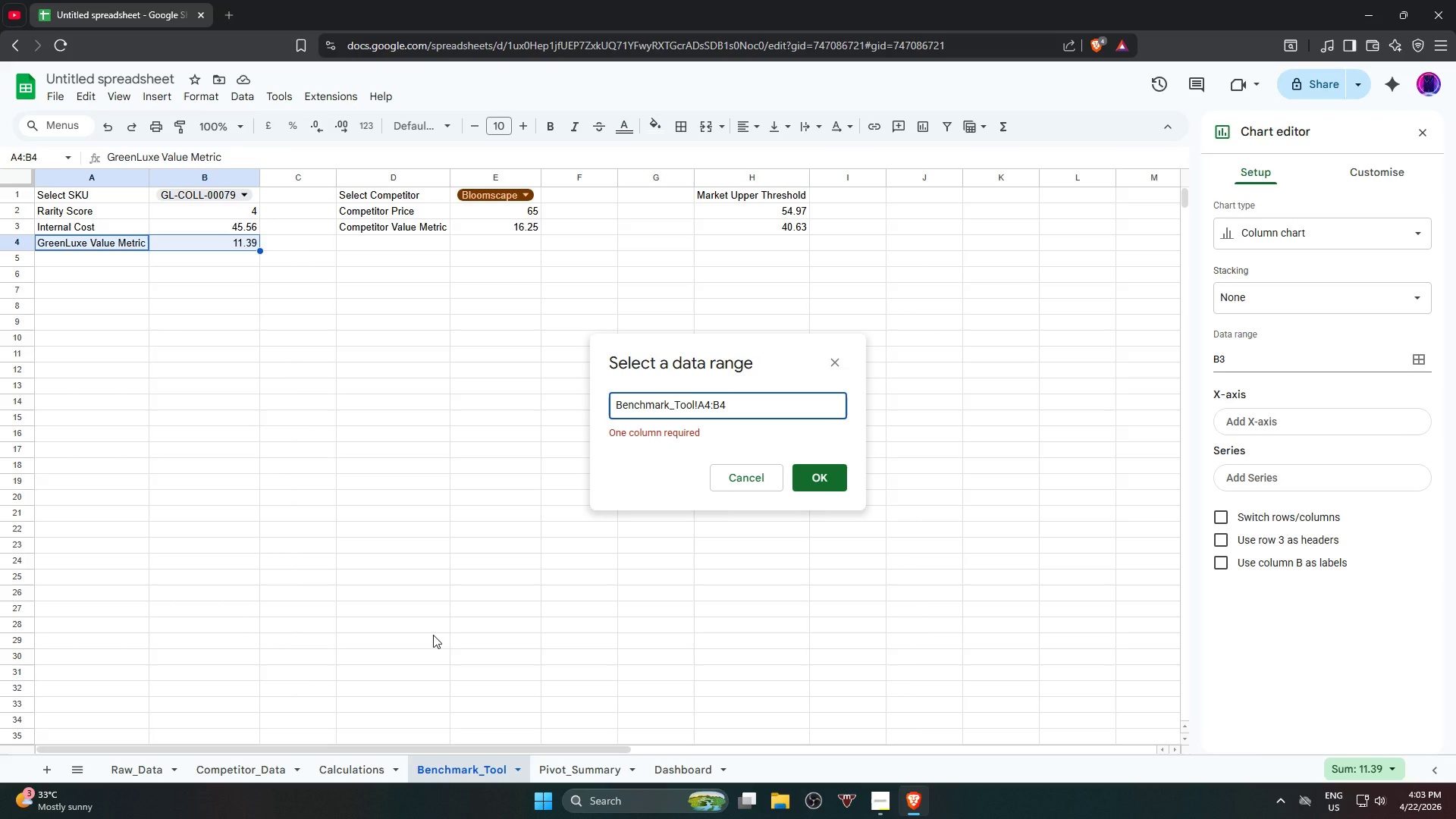 
key(Comma)
 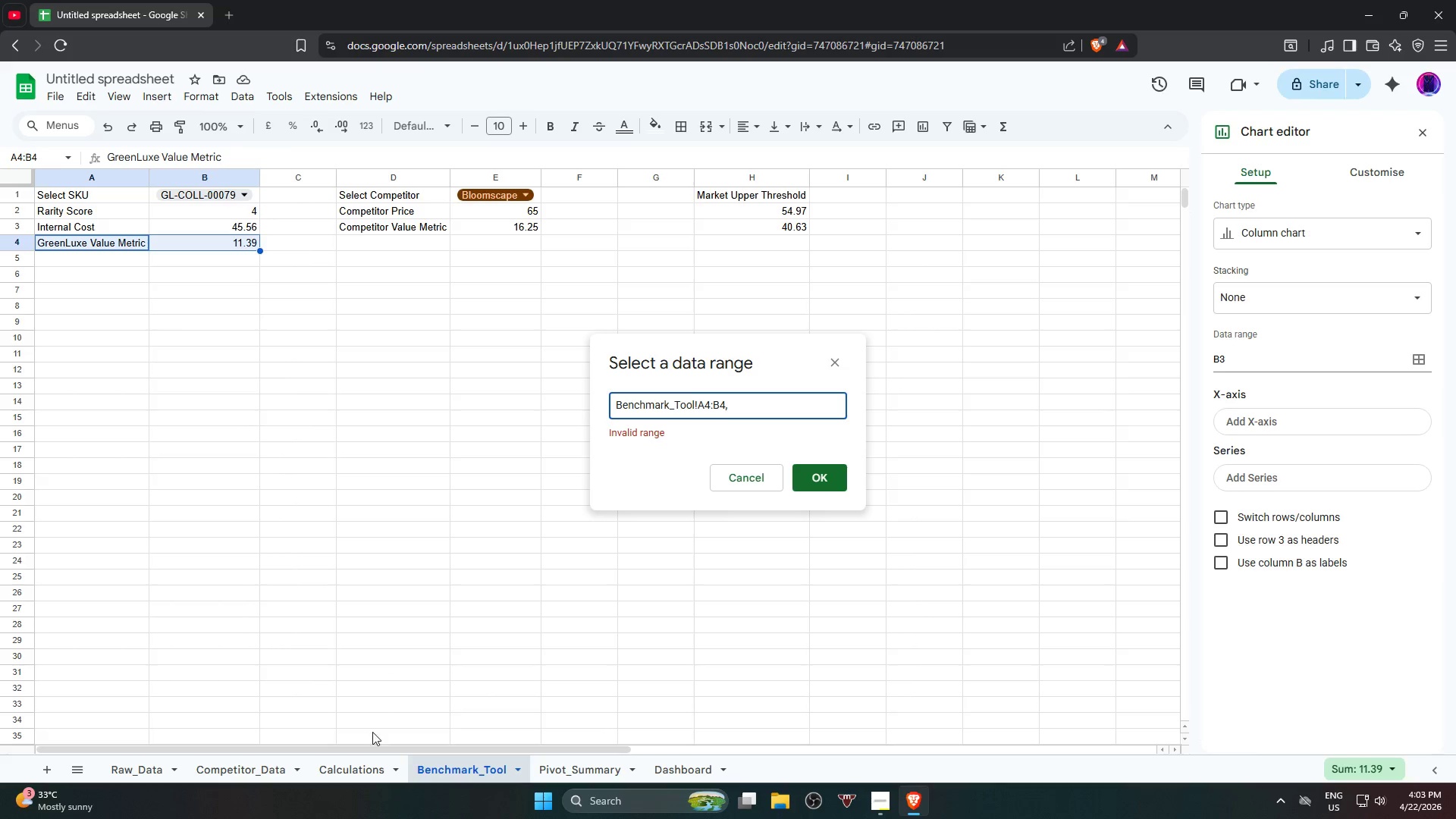 
left_click([361, 771])
 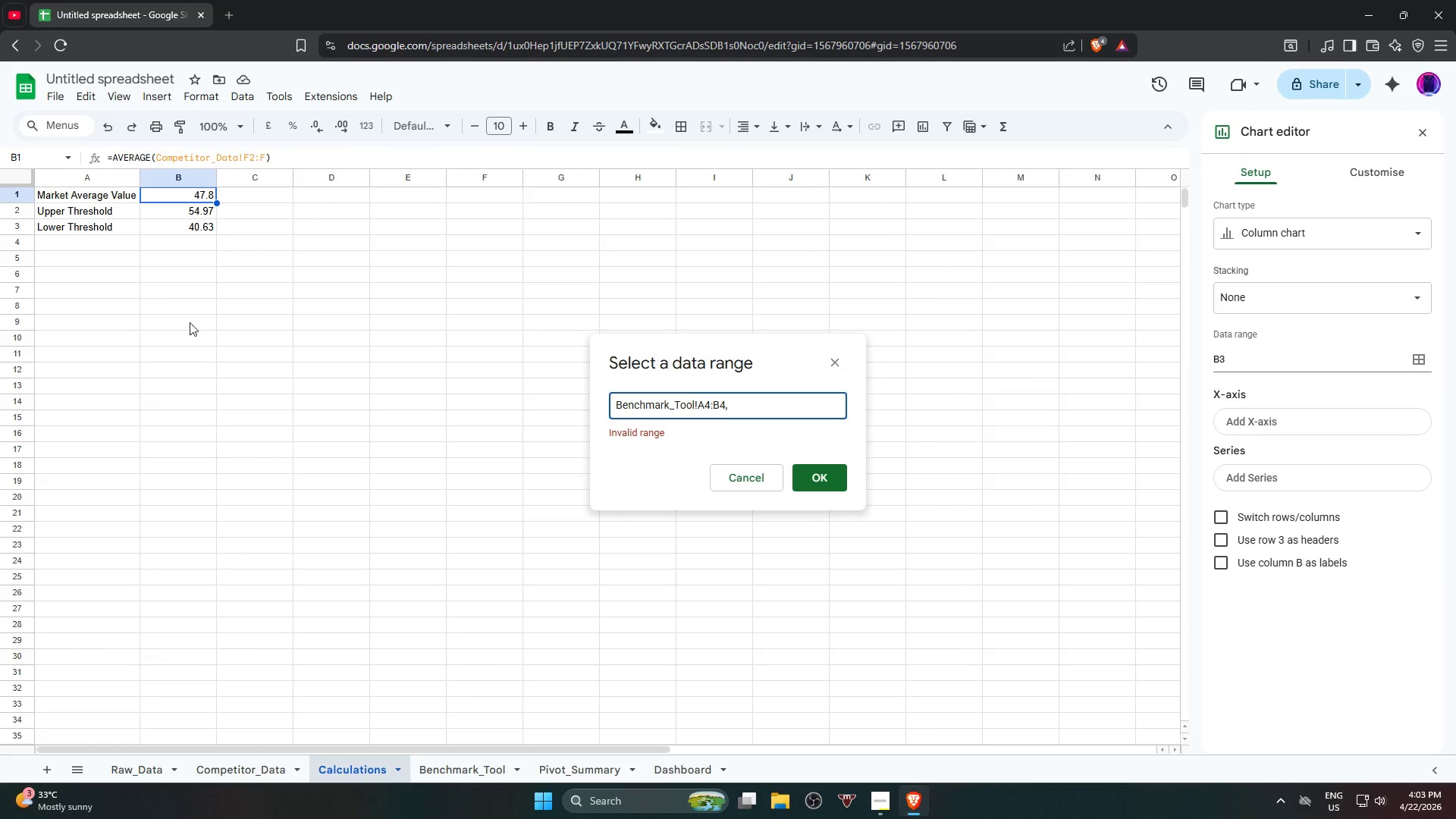 
hold_key(key=ShiftLeft, duration=3.02)
left_click([86, 193])
 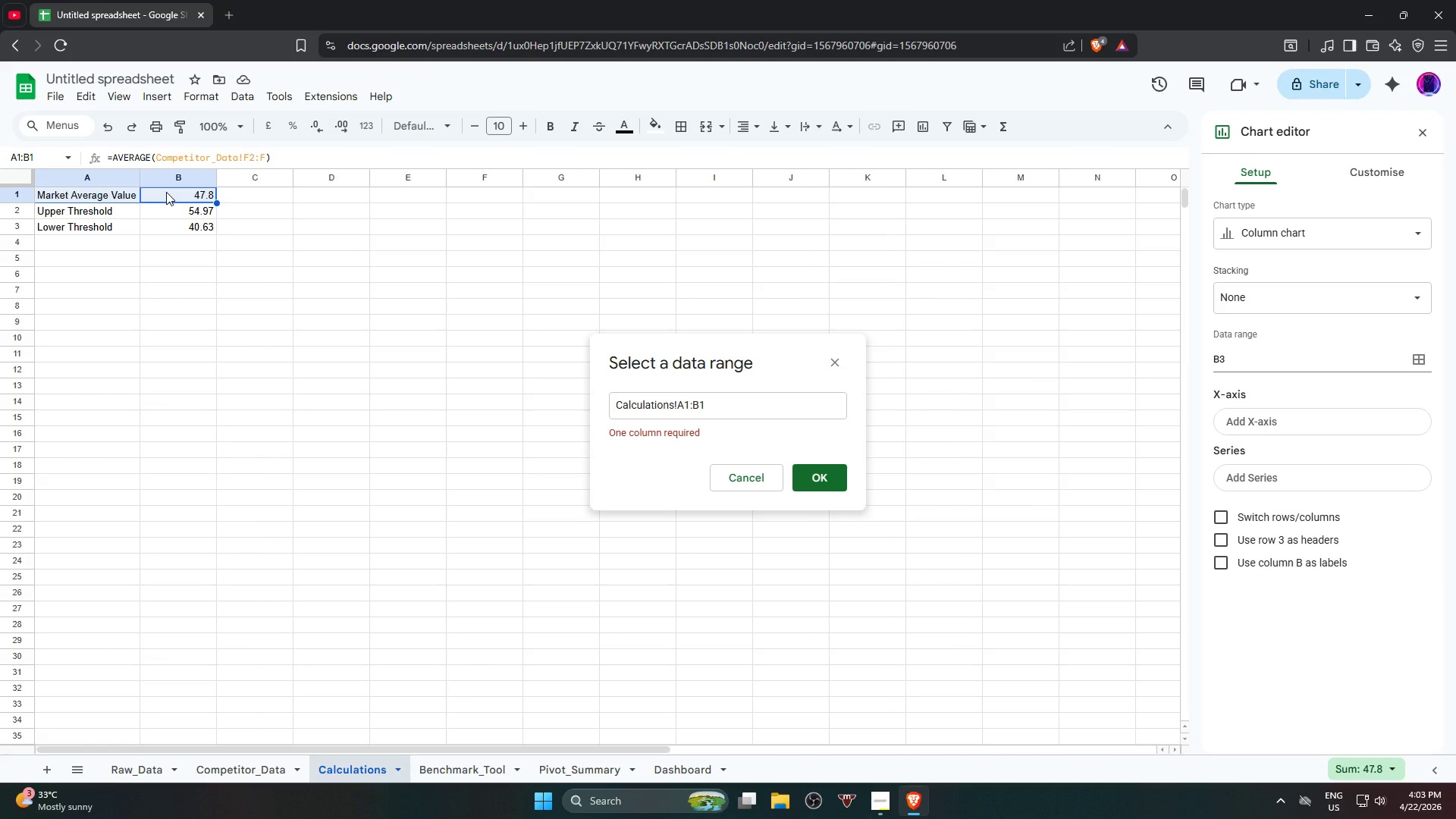 
left_click([166, 192])
 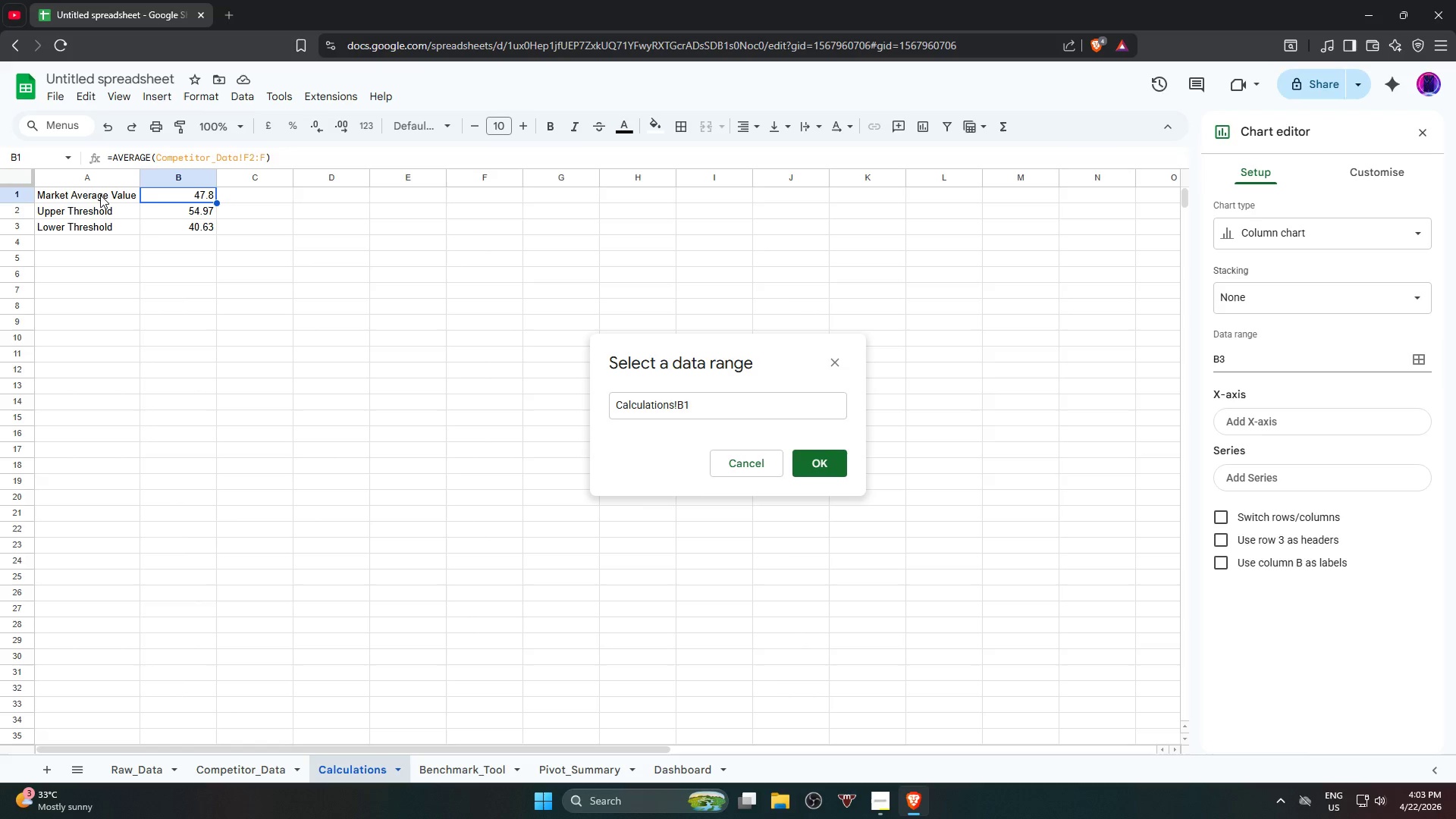 
left_click([96, 193])
 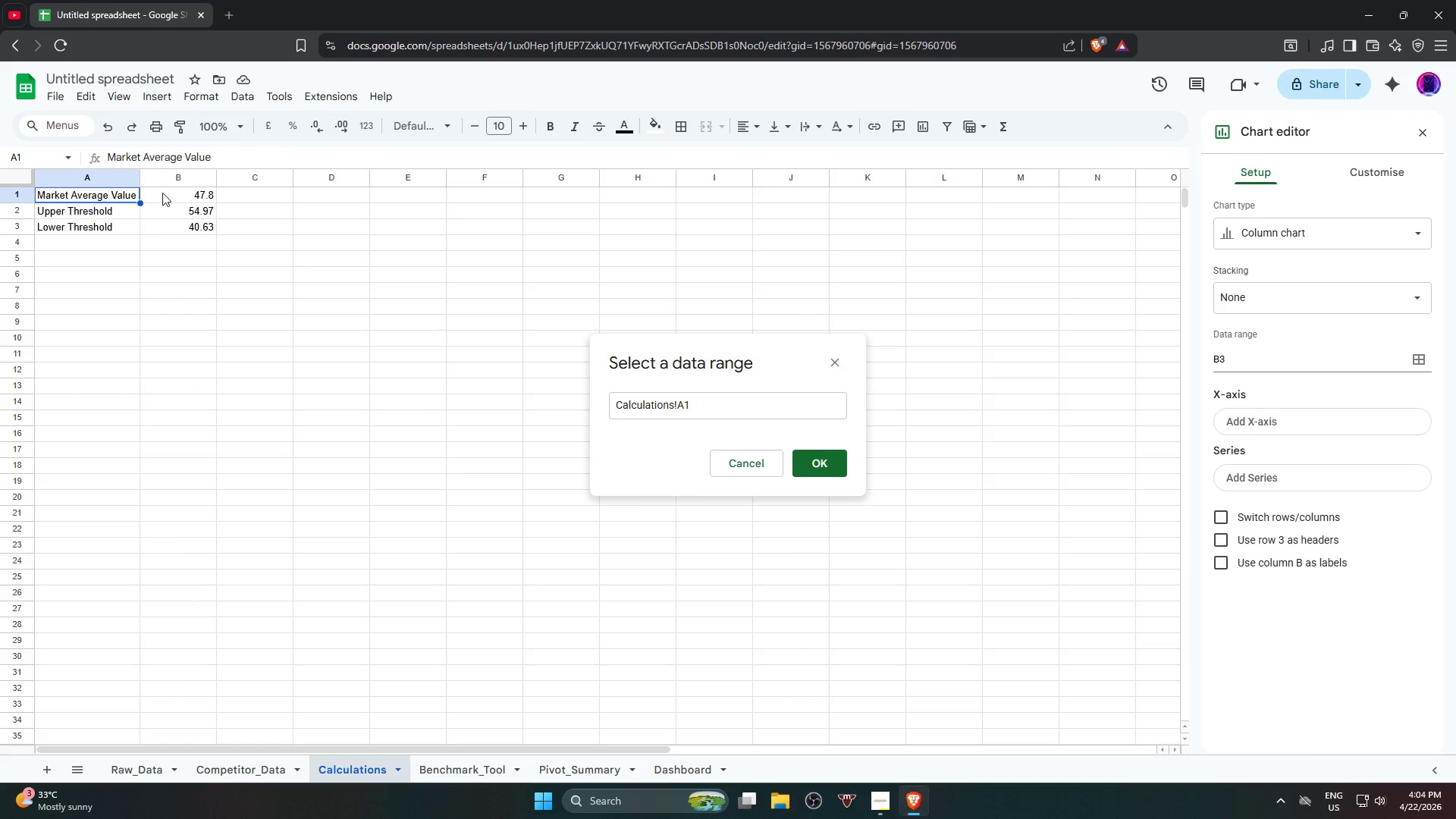 
hold_key(key=ShiftLeft, duration=1.06)
left_click([170, 193])
 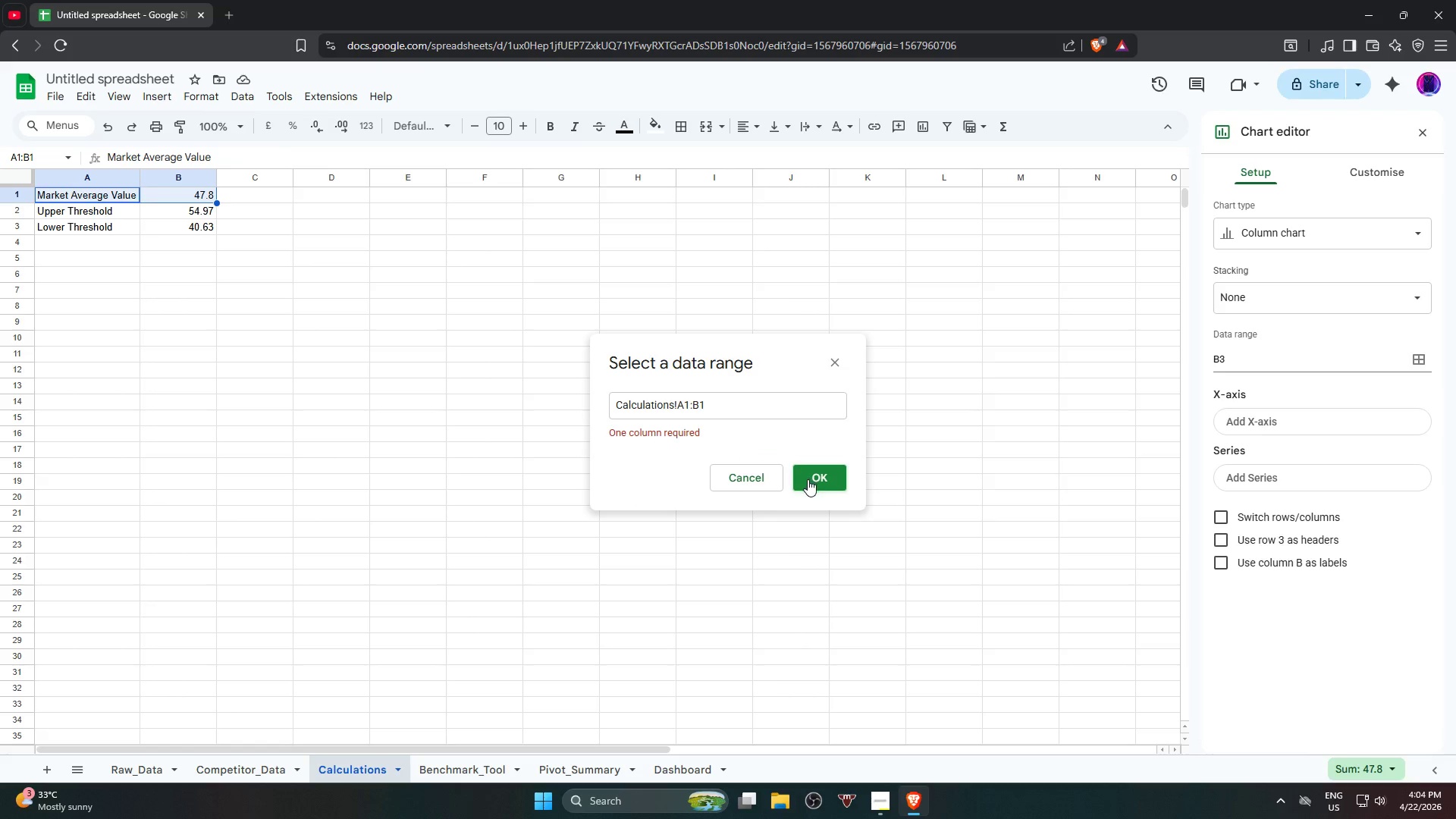 
wait(7.76)
 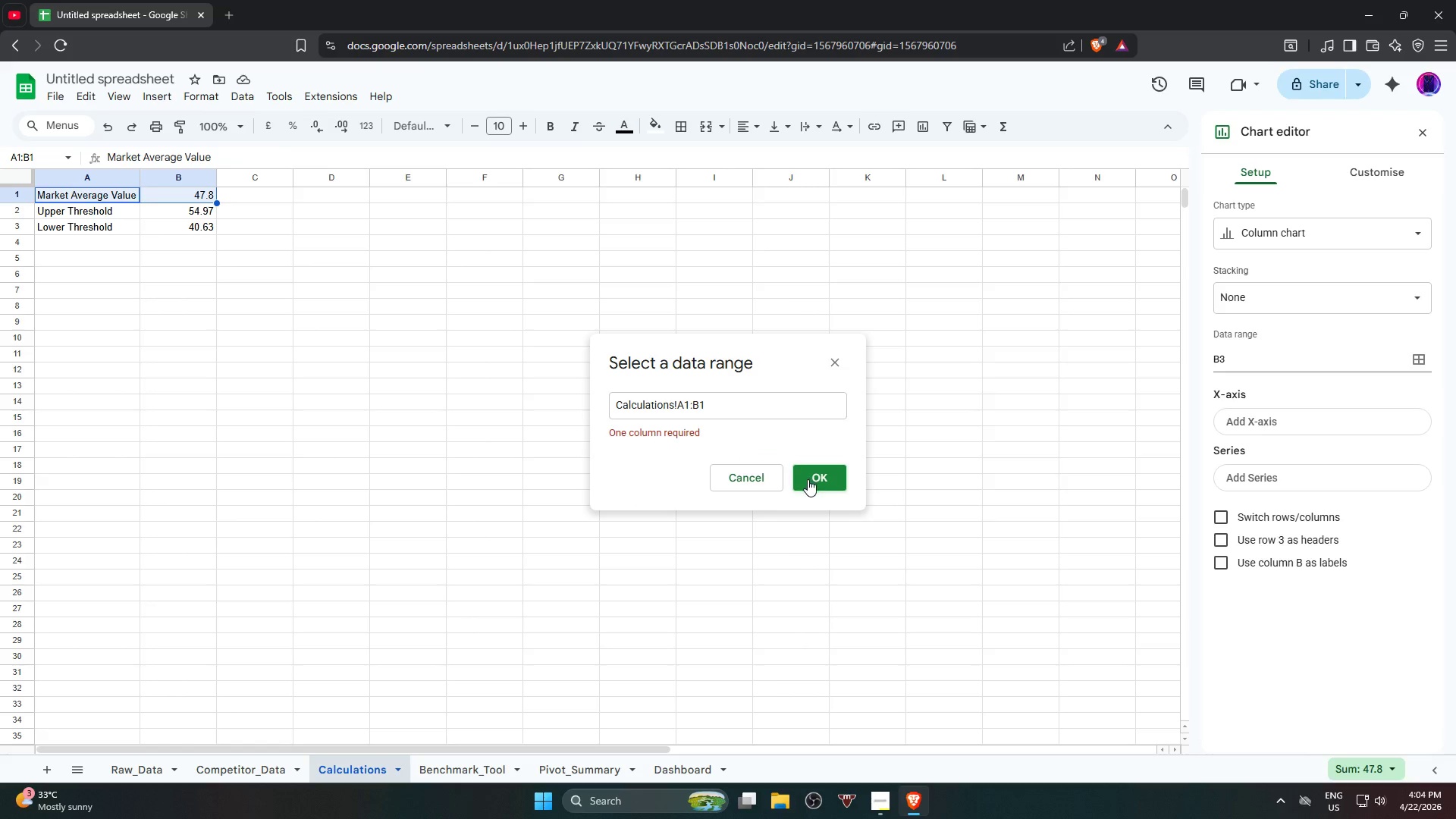 
left_click([830, 362])
 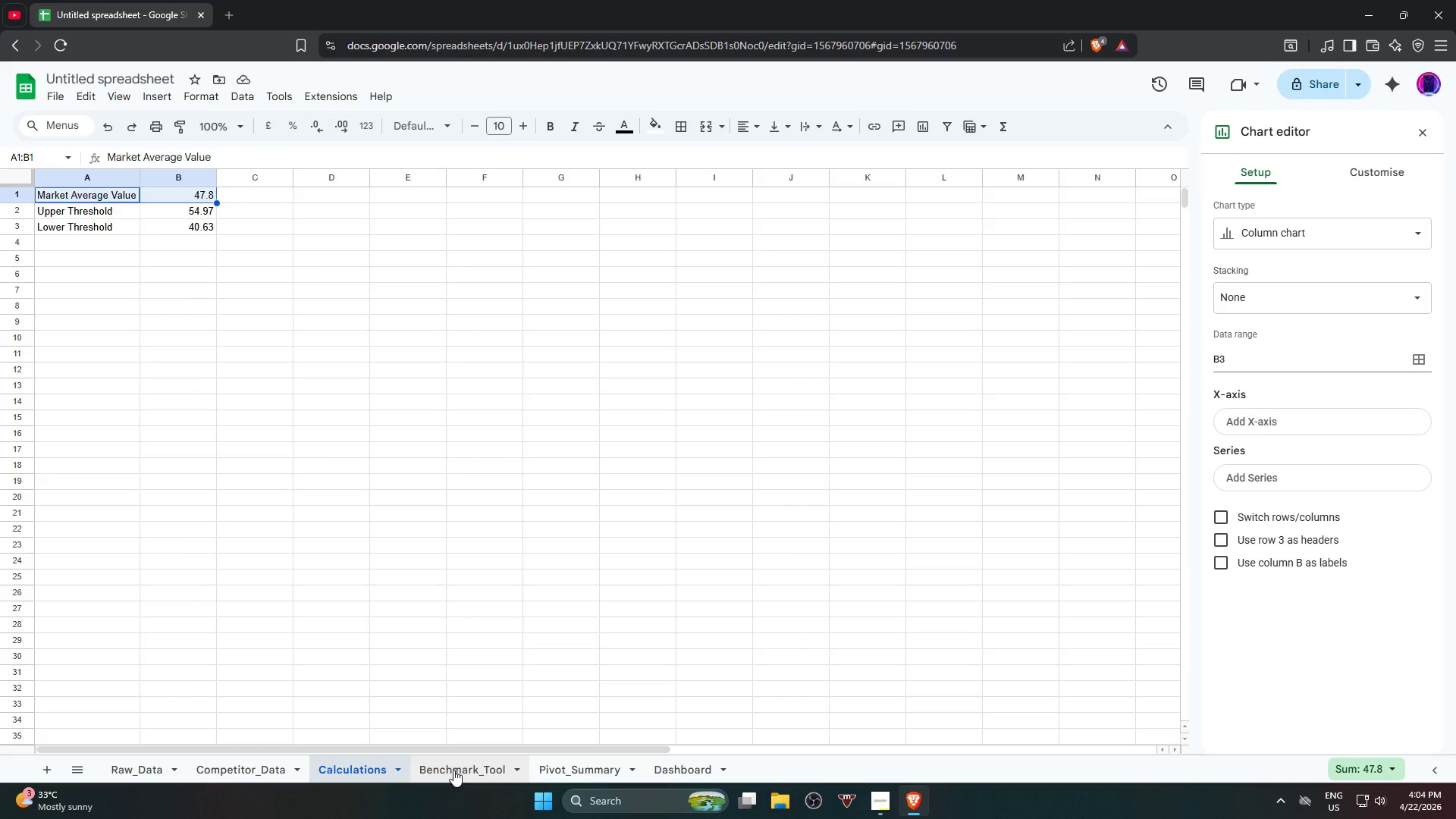 
left_click([453, 770])
 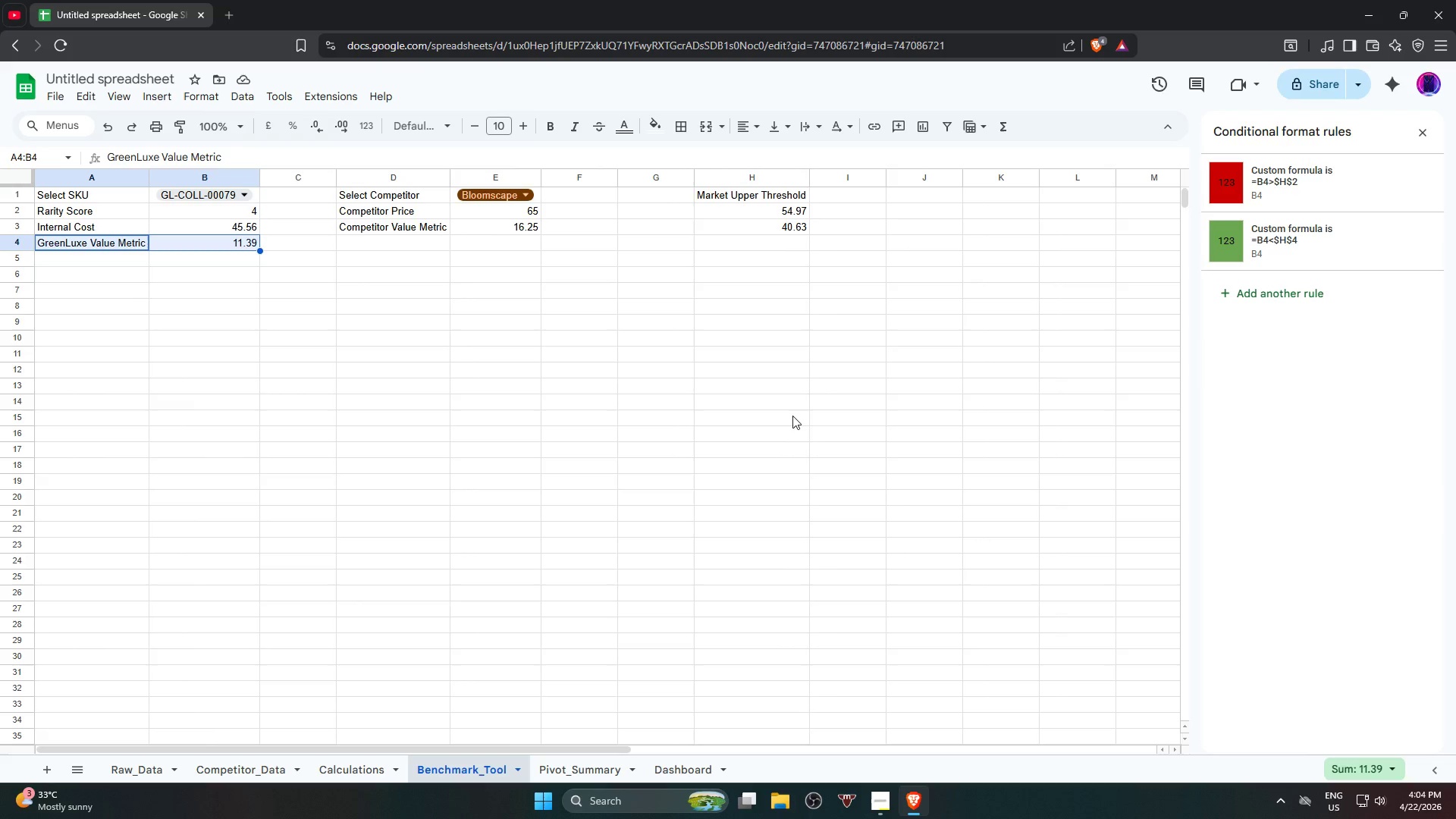 
left_click([575, 760])
 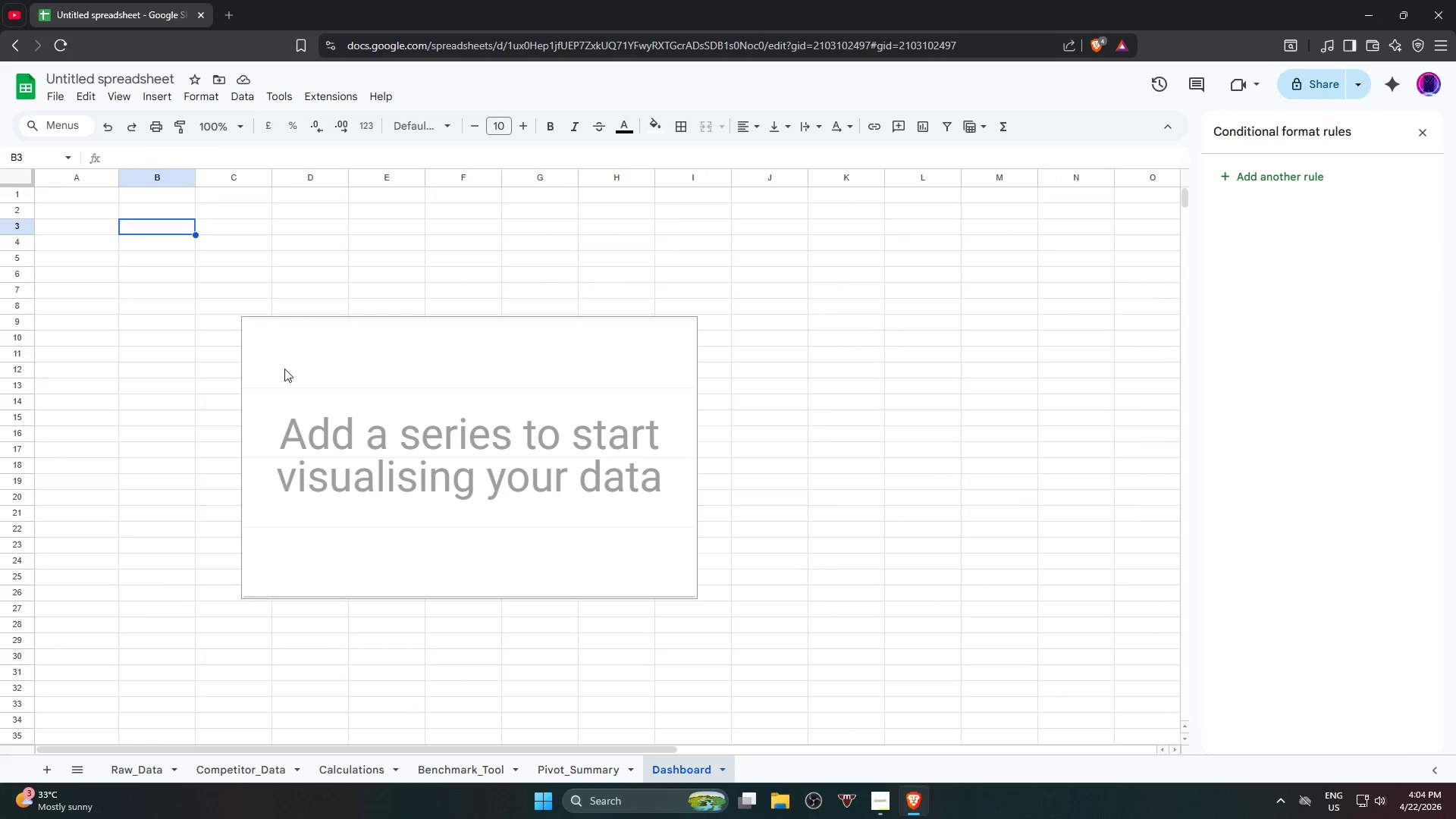 
double_click([348, 382])
 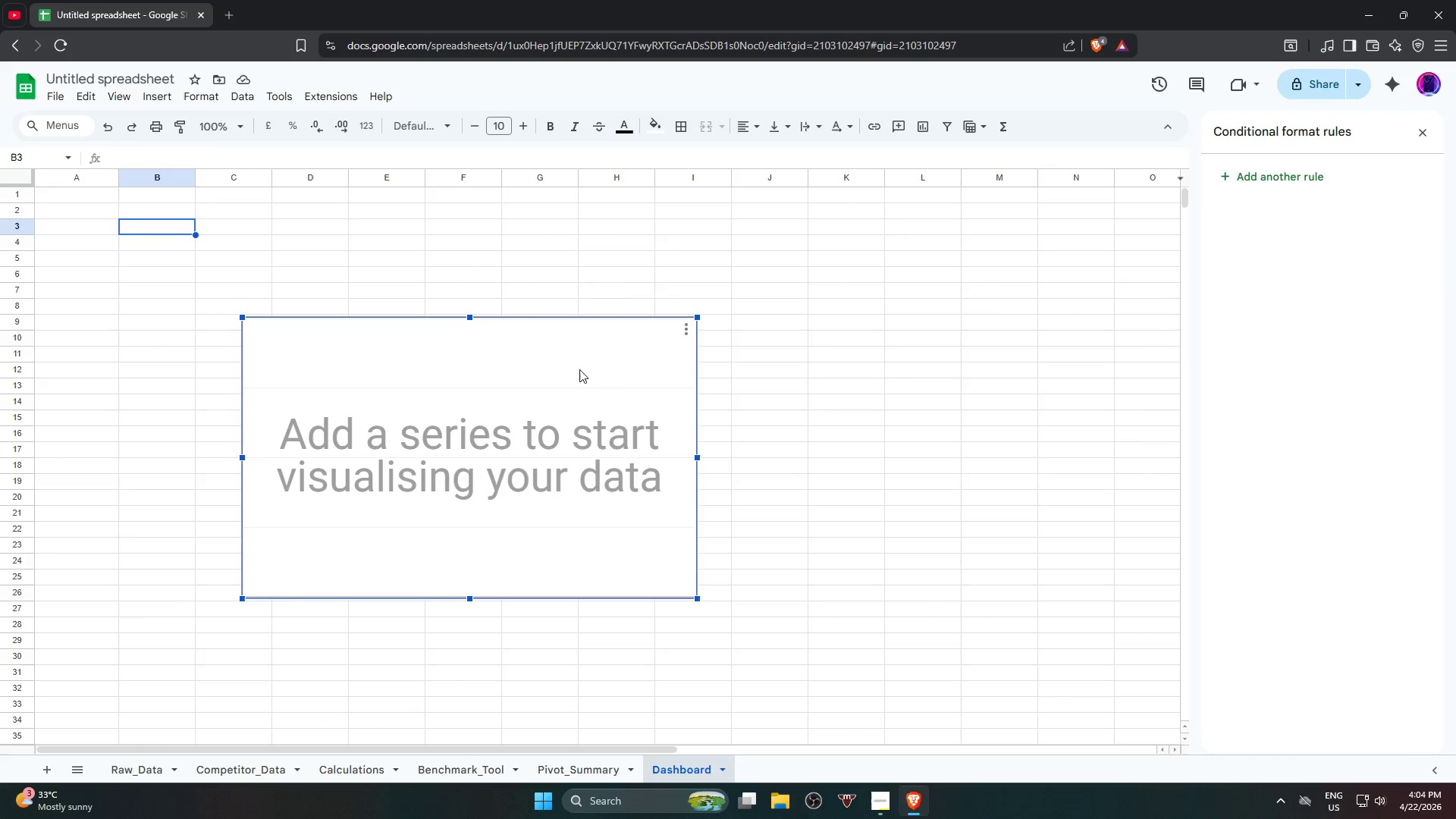 
double_click([578, 370])
 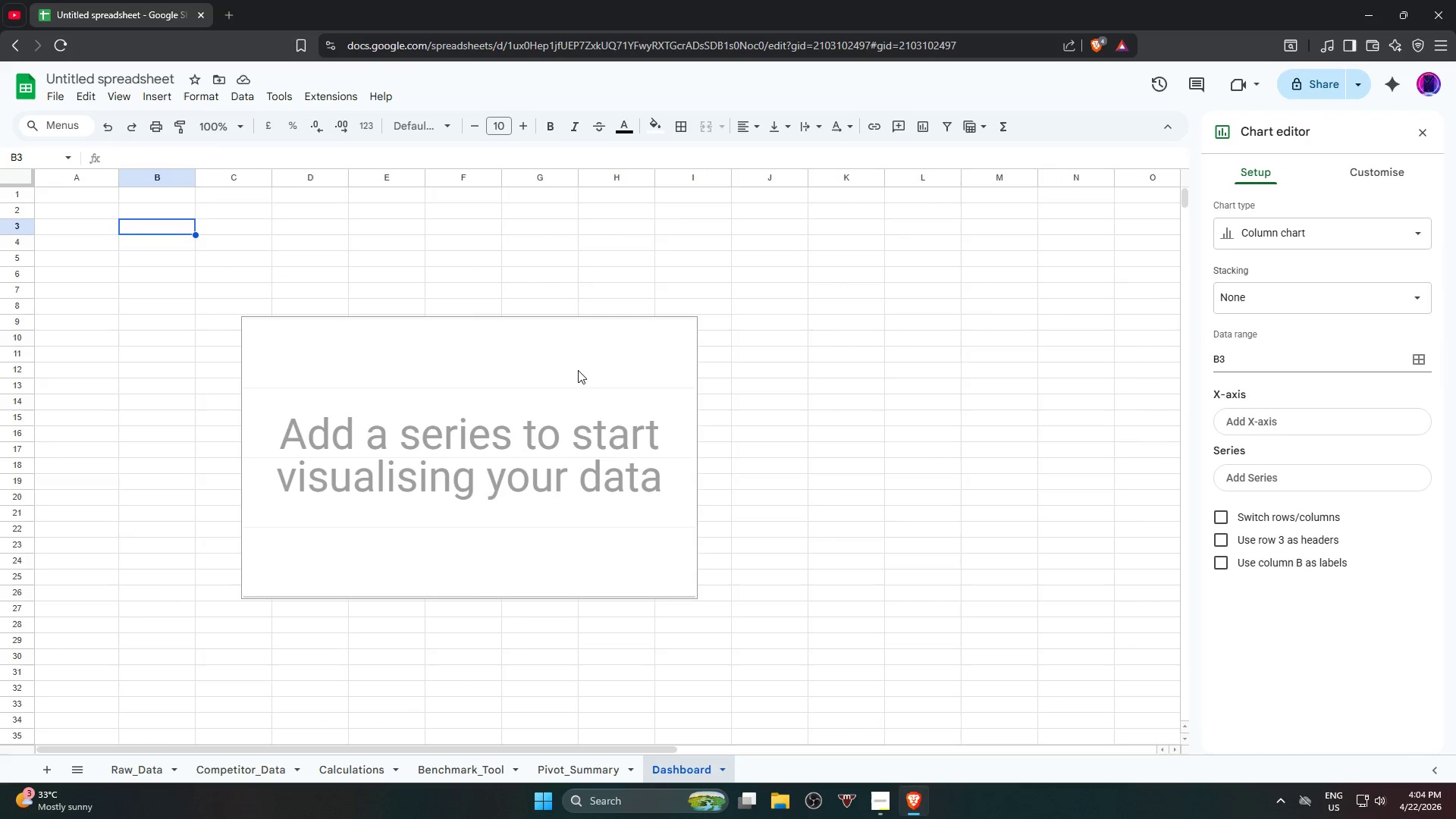 
triple_click([578, 370])
 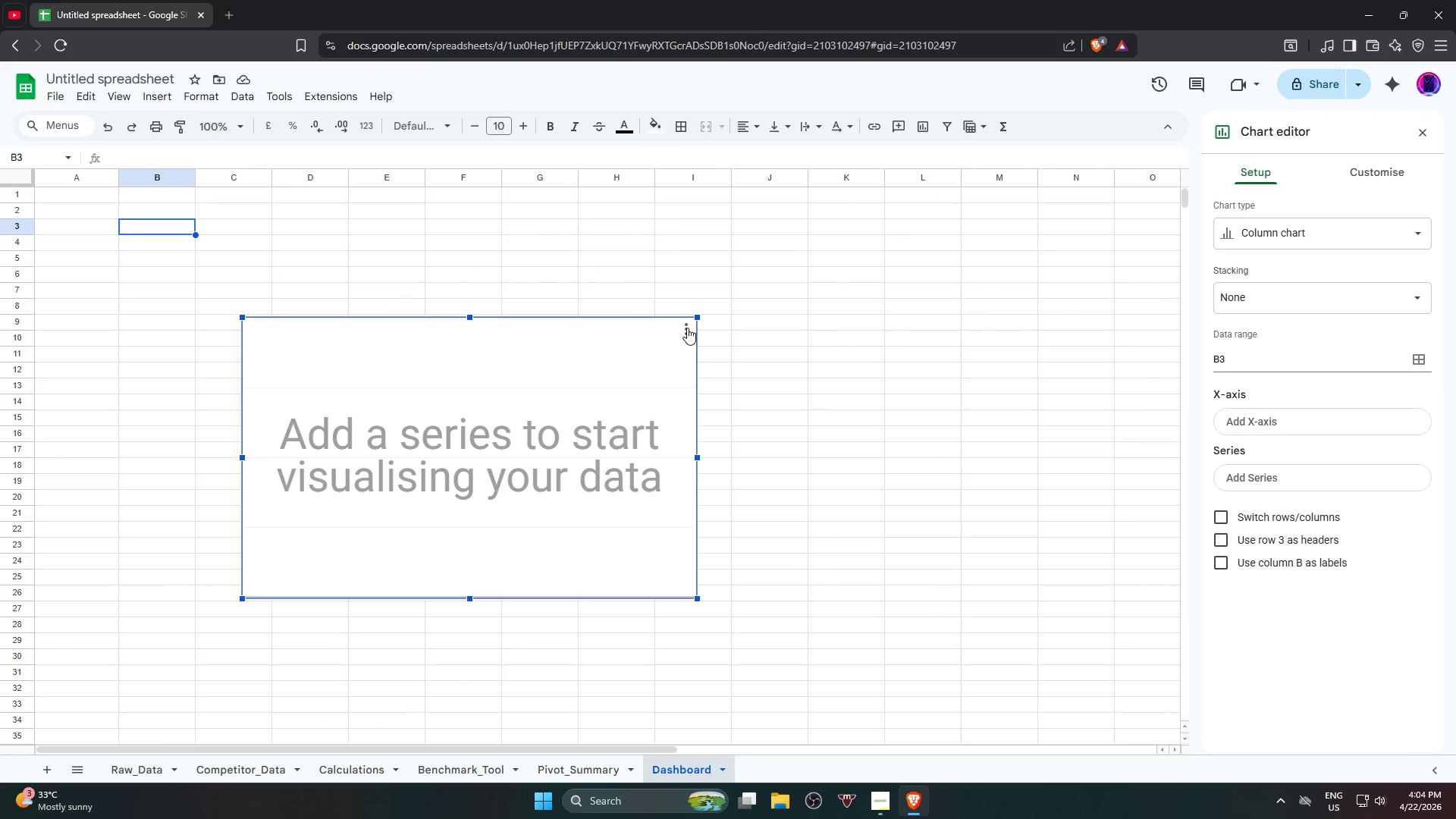 
left_click([687, 328])
 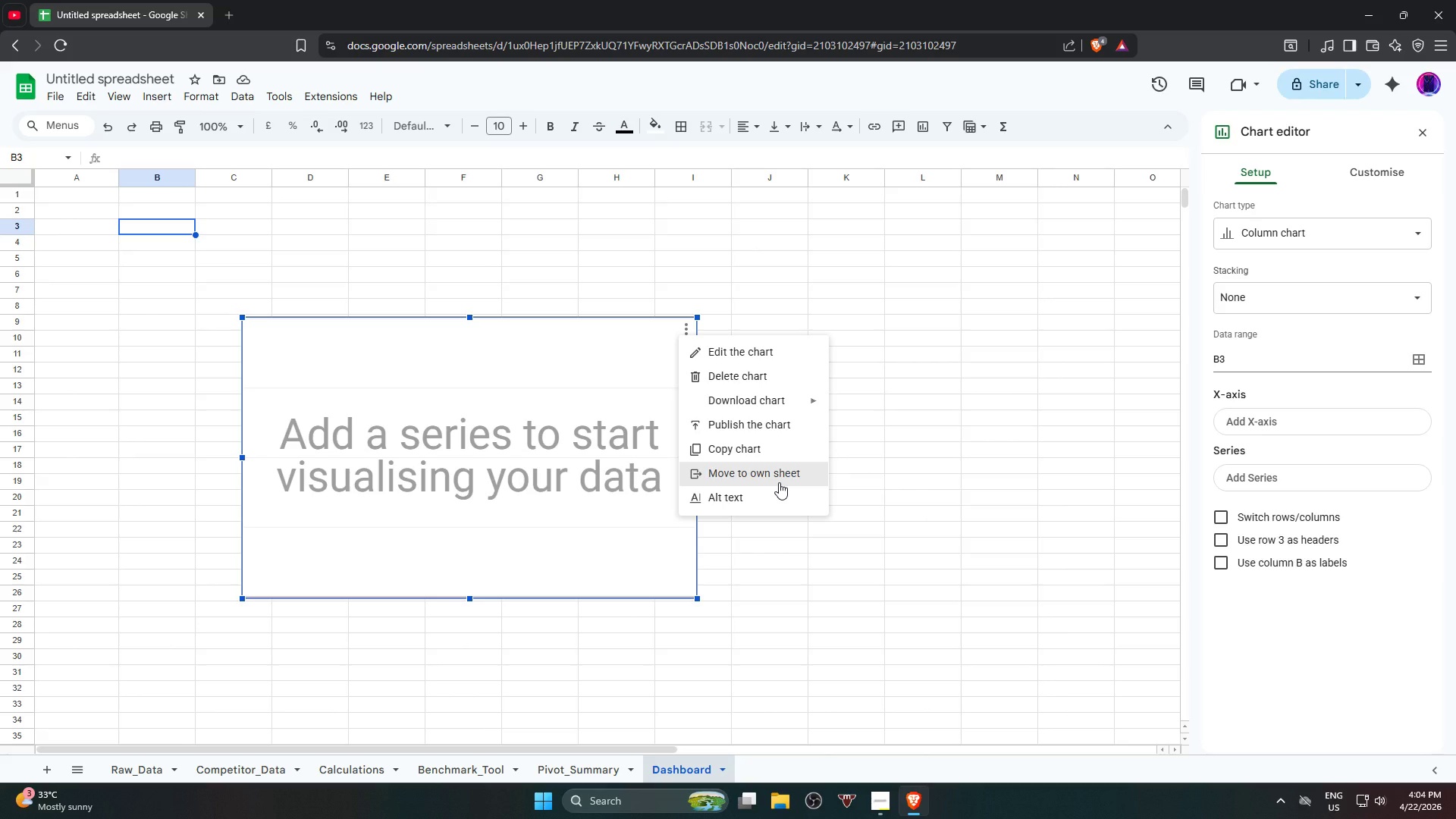 
wait(12.86)
 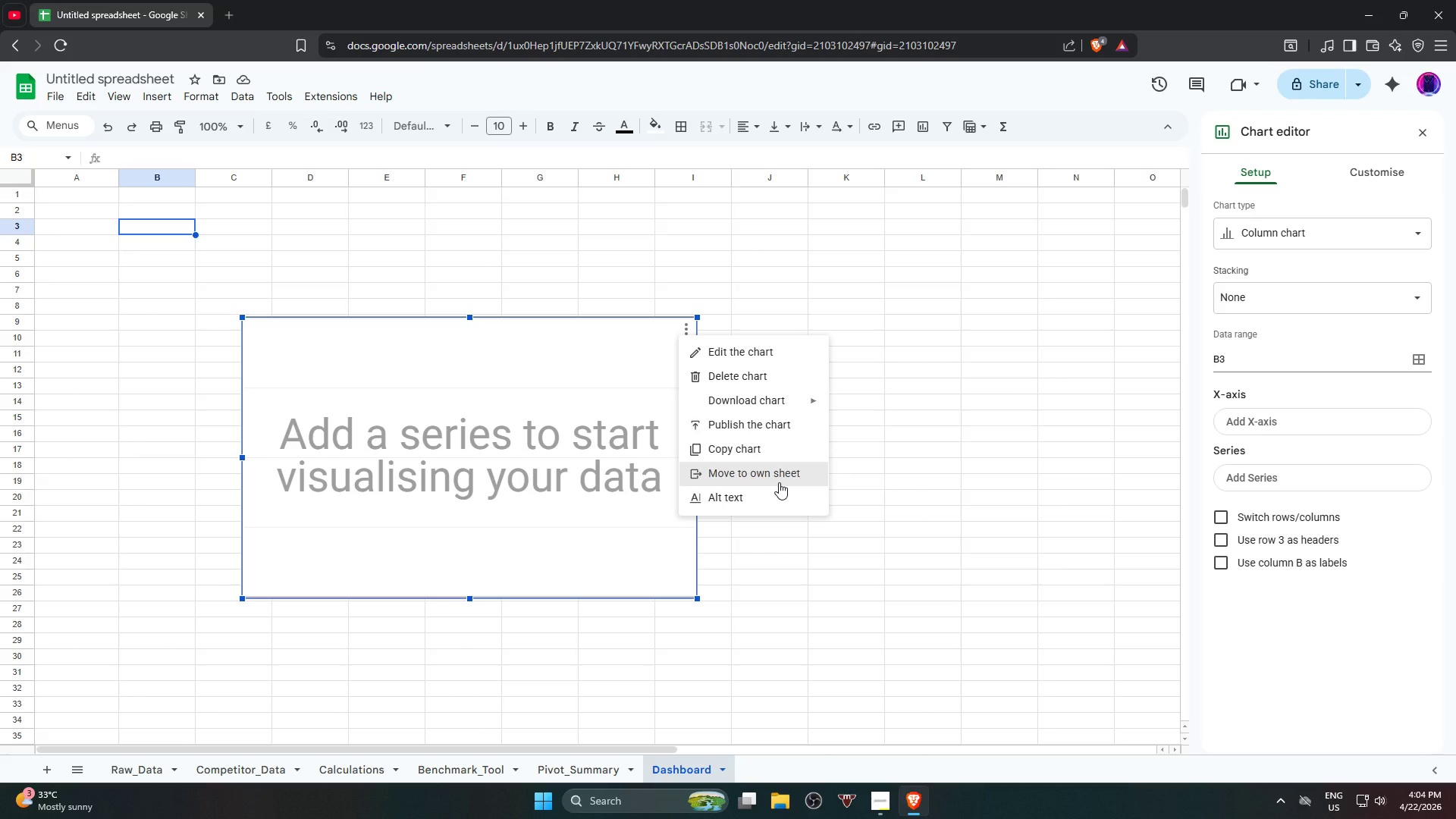 
left_click([794, 479])
 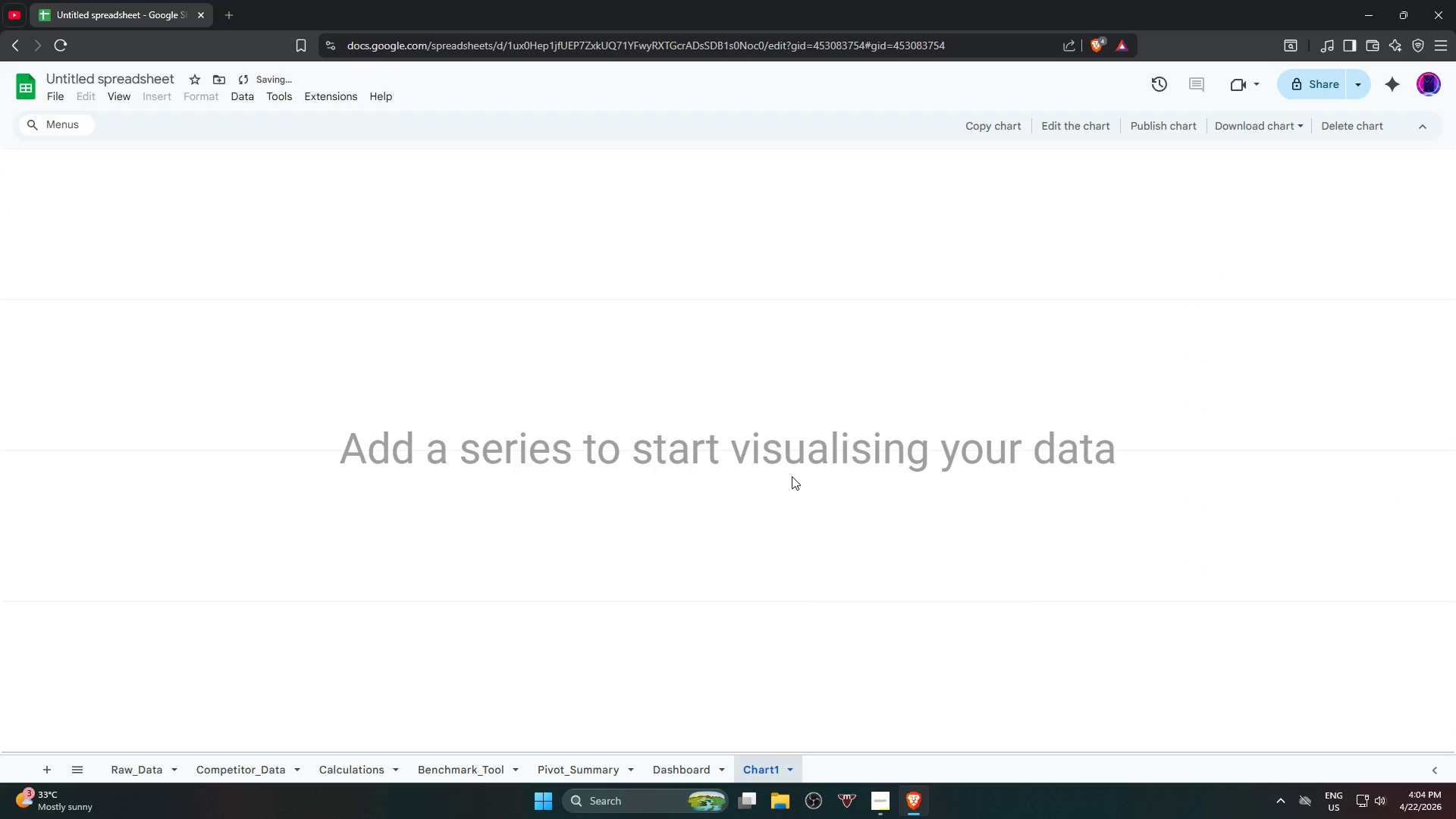 
scroll: coordinate [804, 497], scroll_direction: down, amount: 4.0
 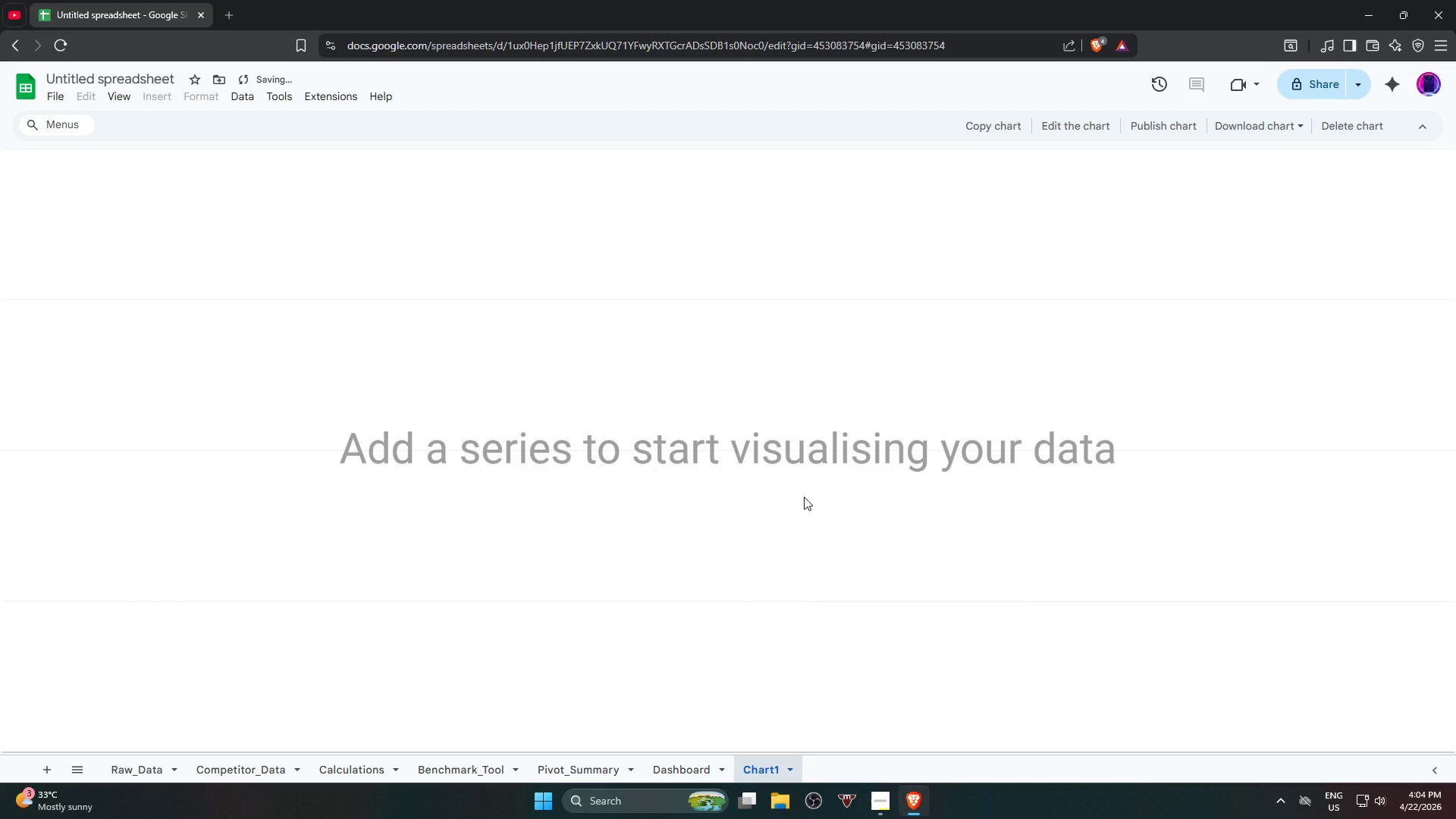 
key(Control+Z)
 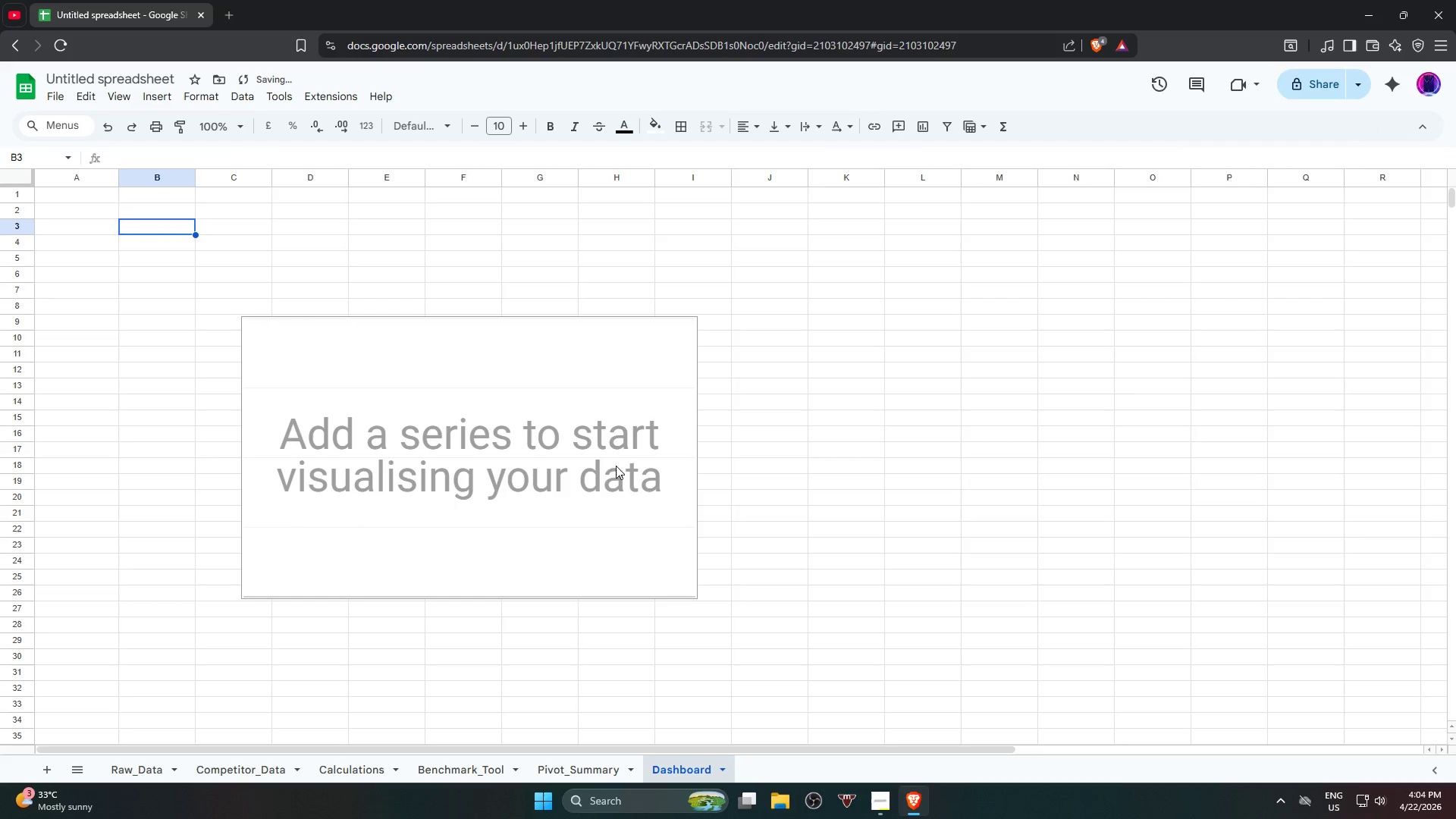 
left_click([594, 384])
 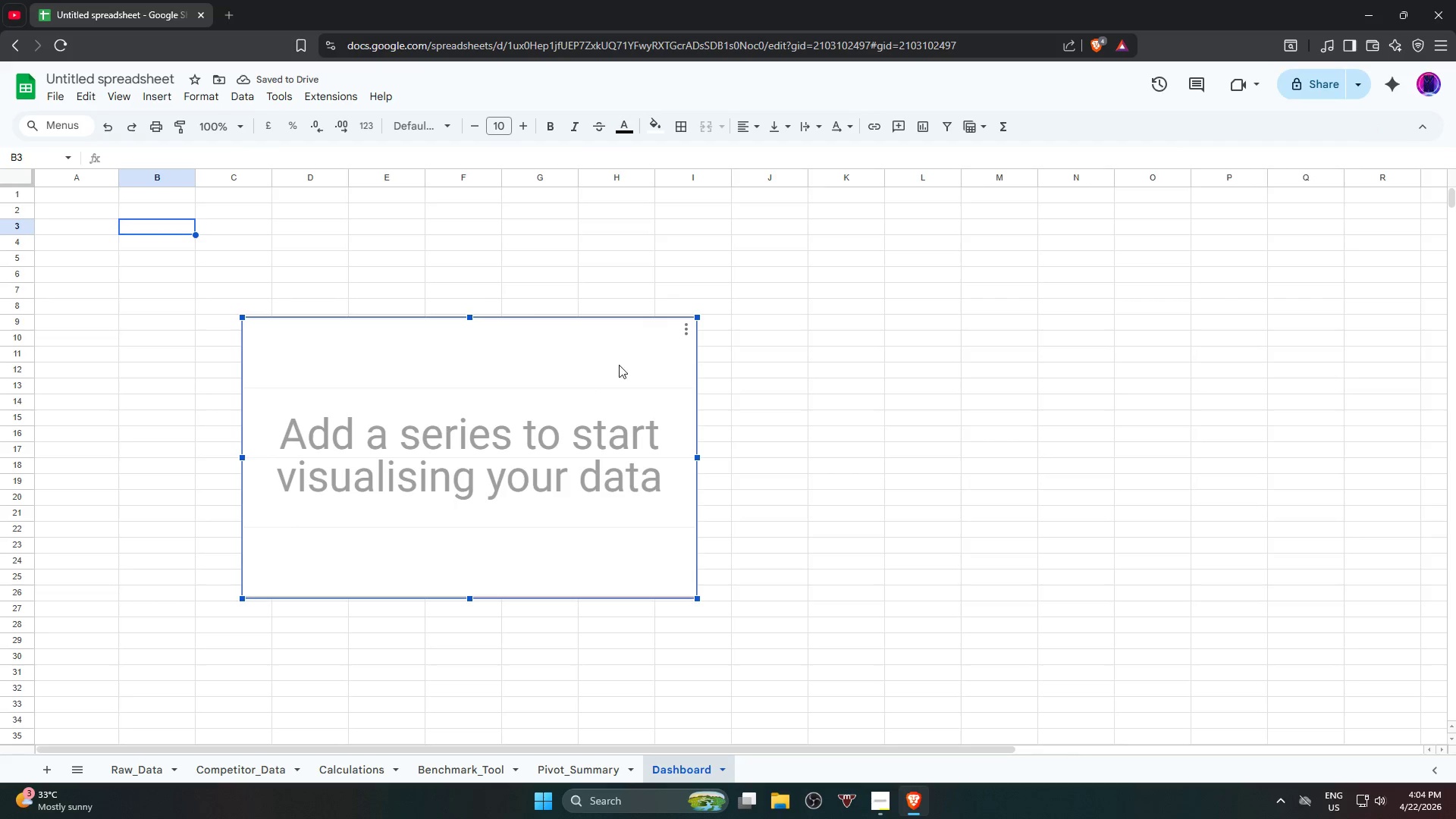 
left_click([682, 324])
 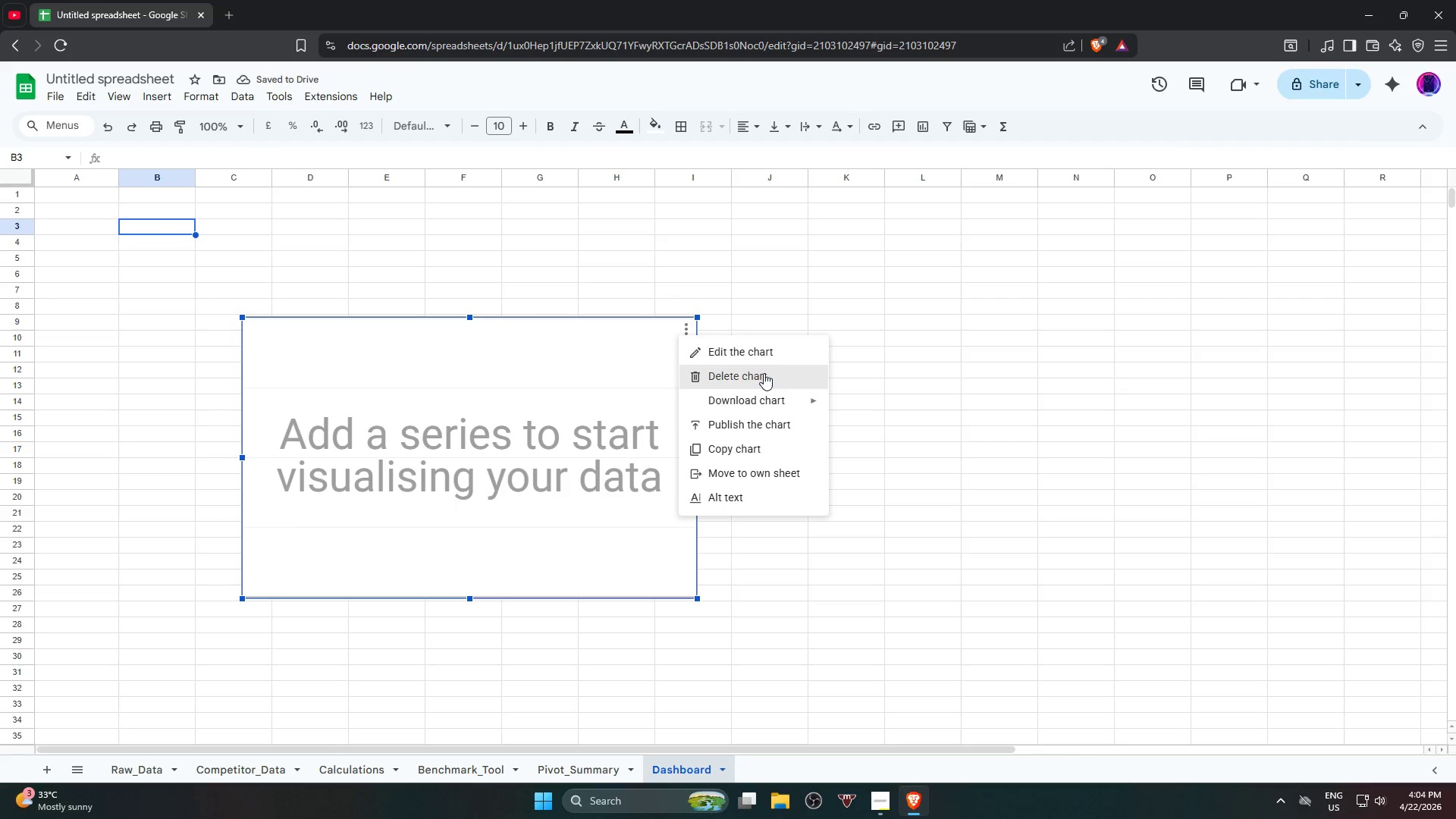 
left_click([780, 351])
 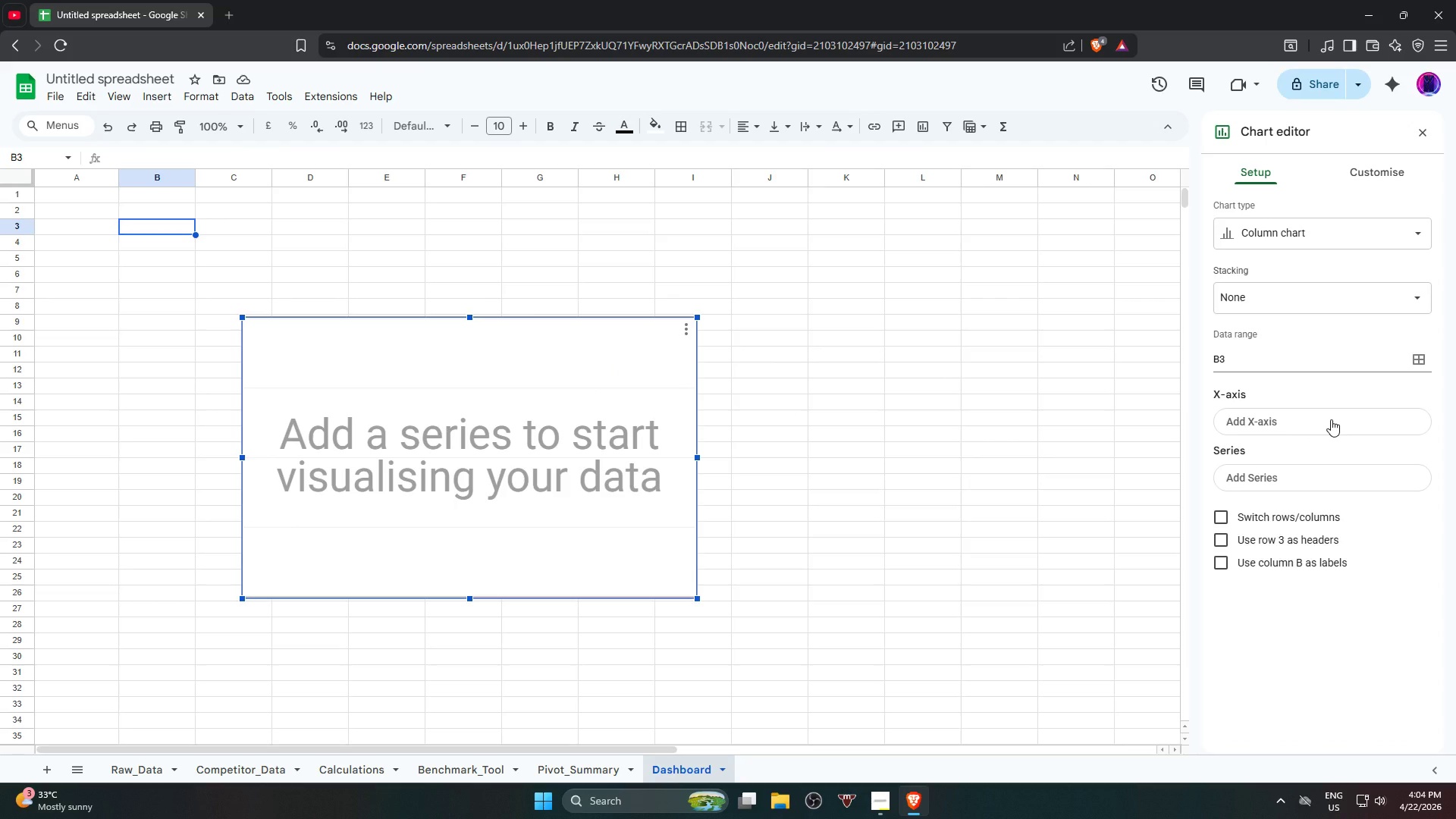 
left_click([1331, 419])
 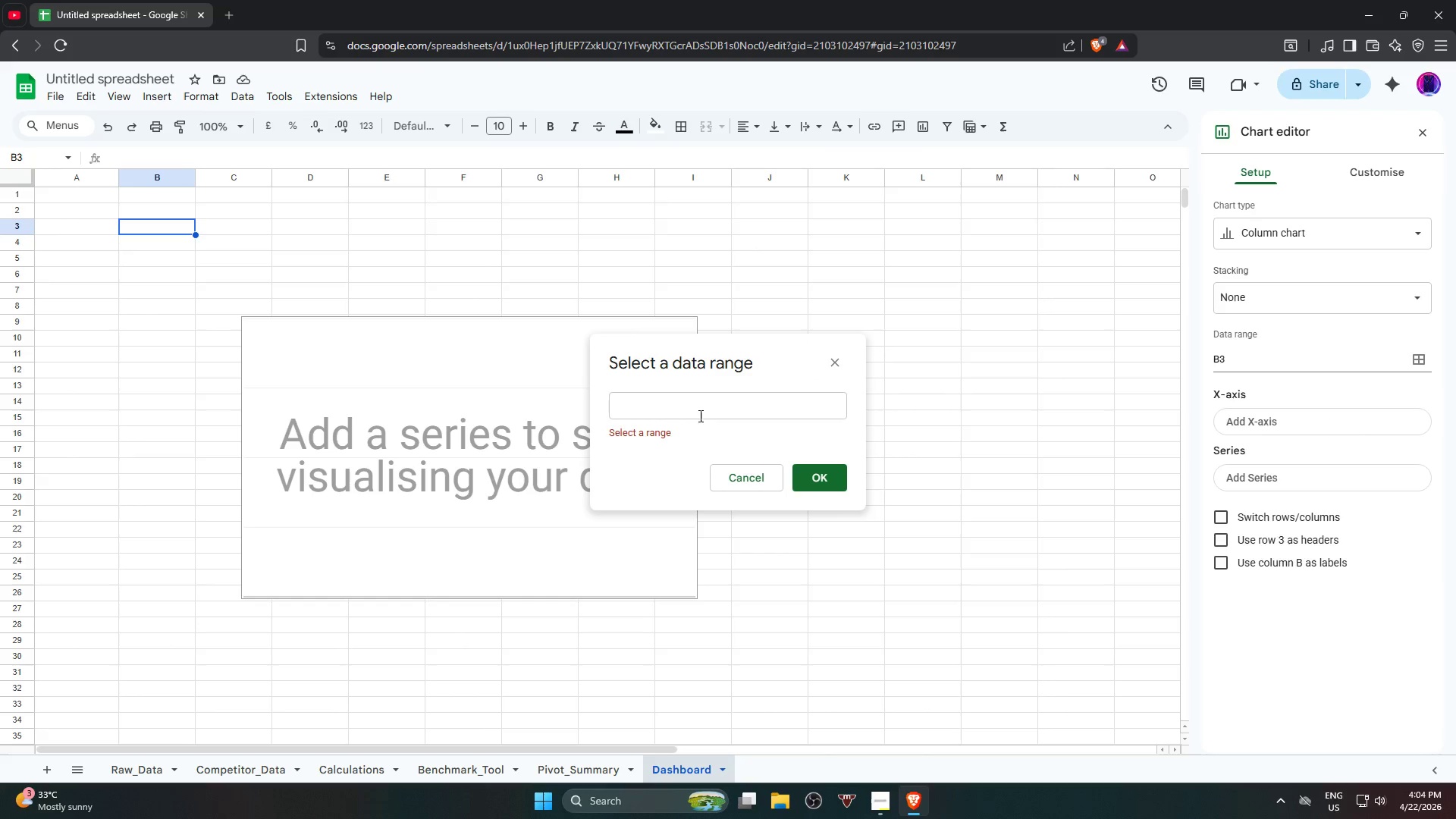 
left_click([693, 407])
 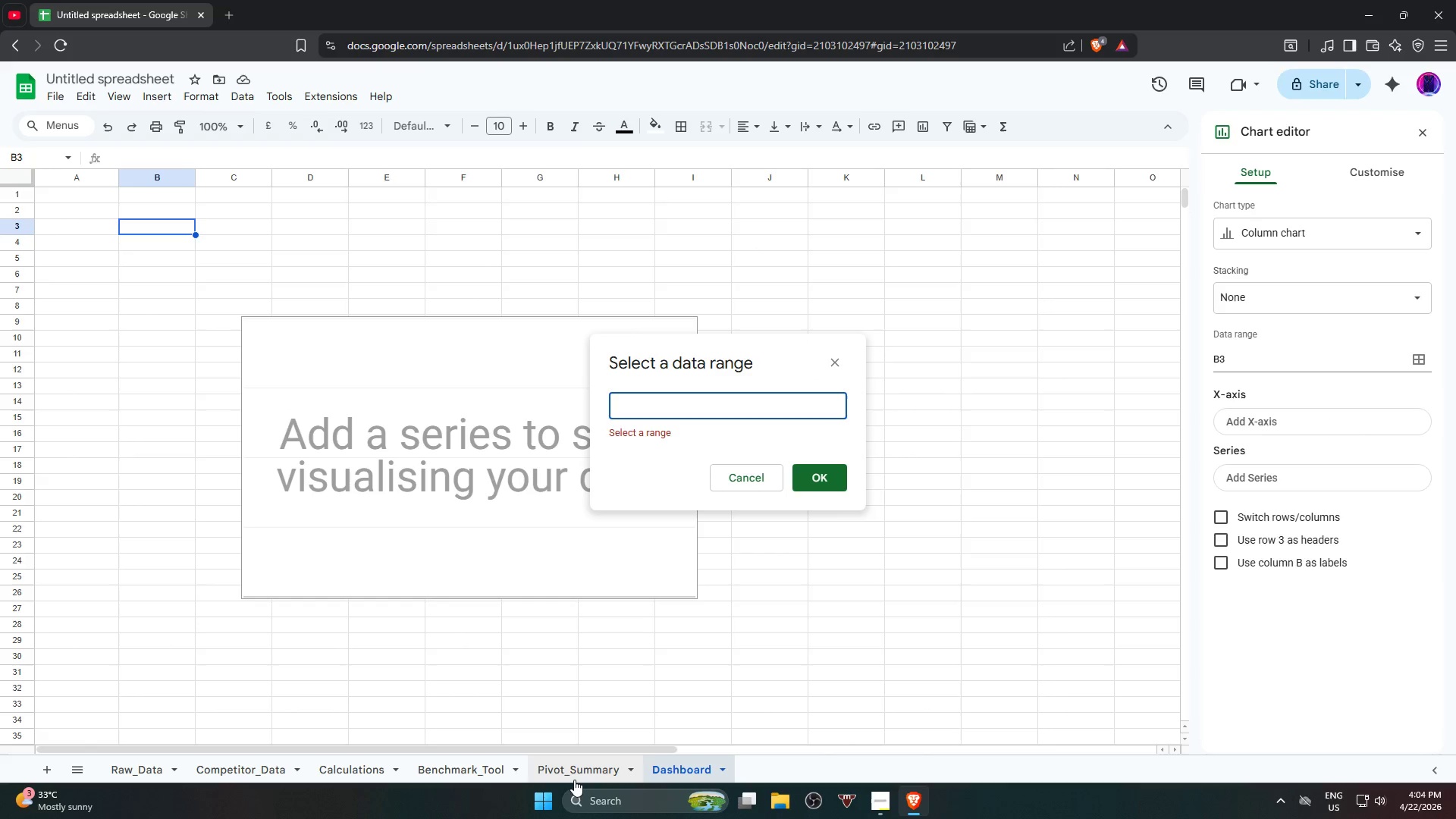 
left_click([437, 771])
 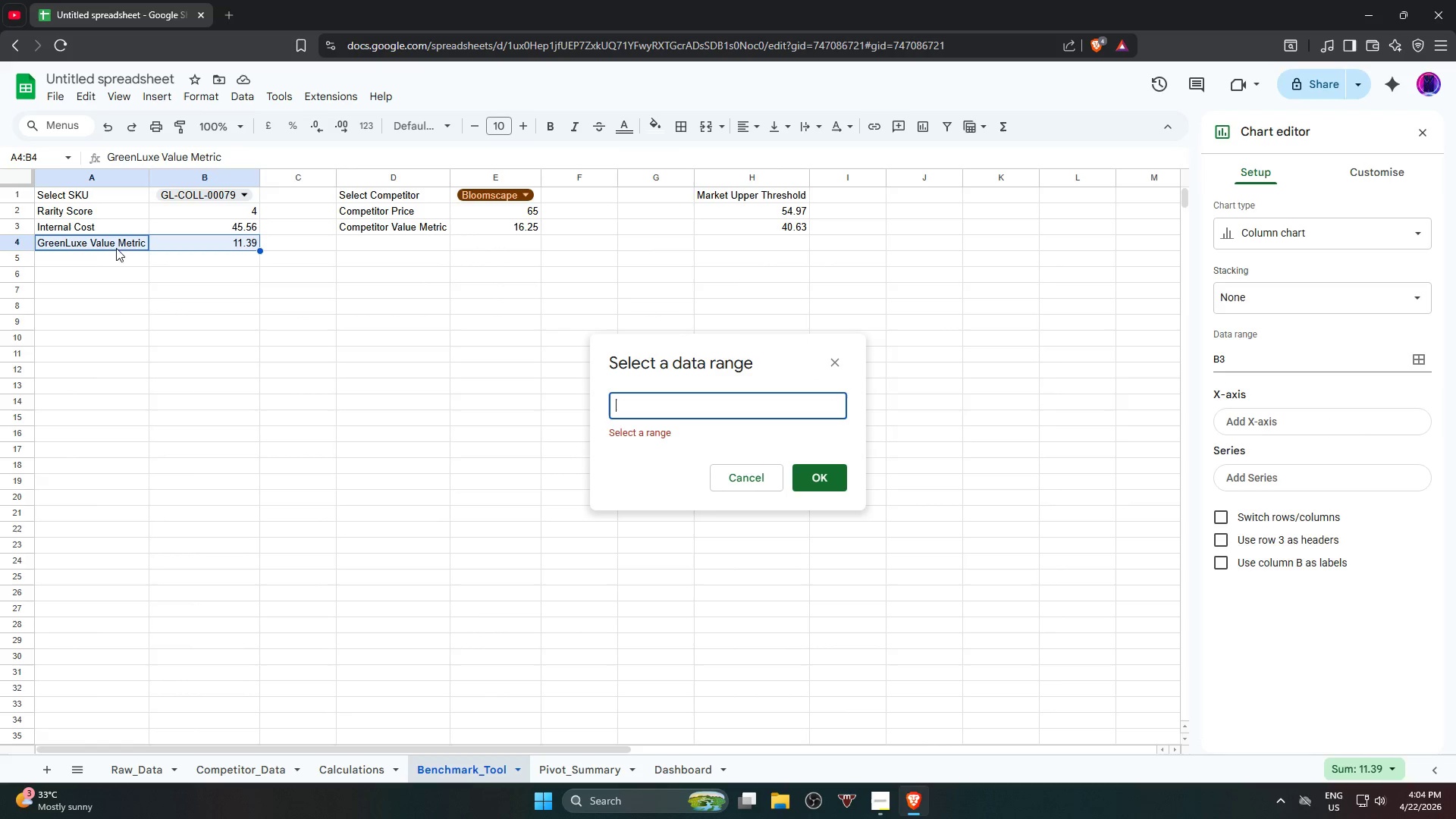 
left_click([112, 244])
 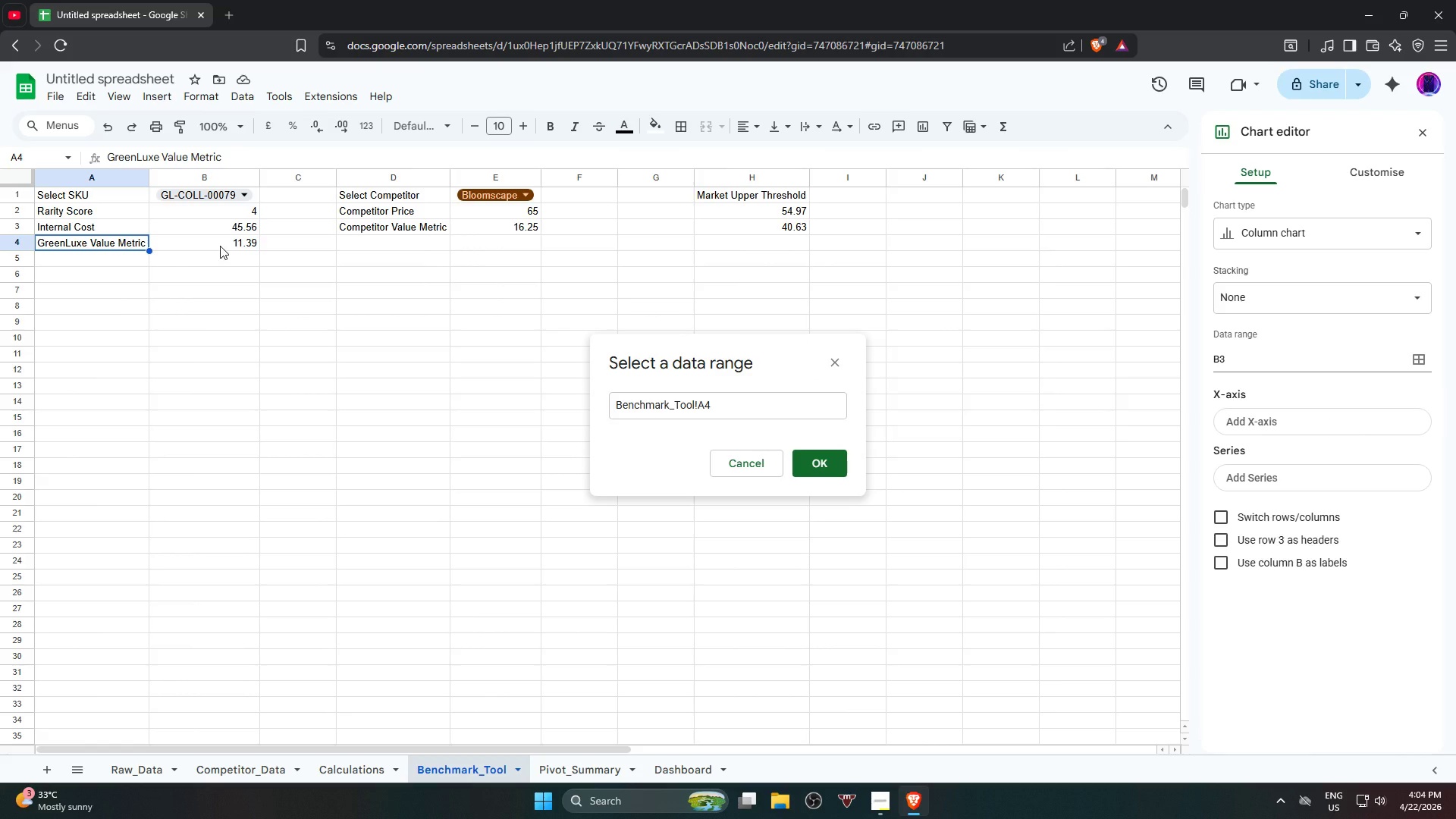 
left_click([220, 246])
 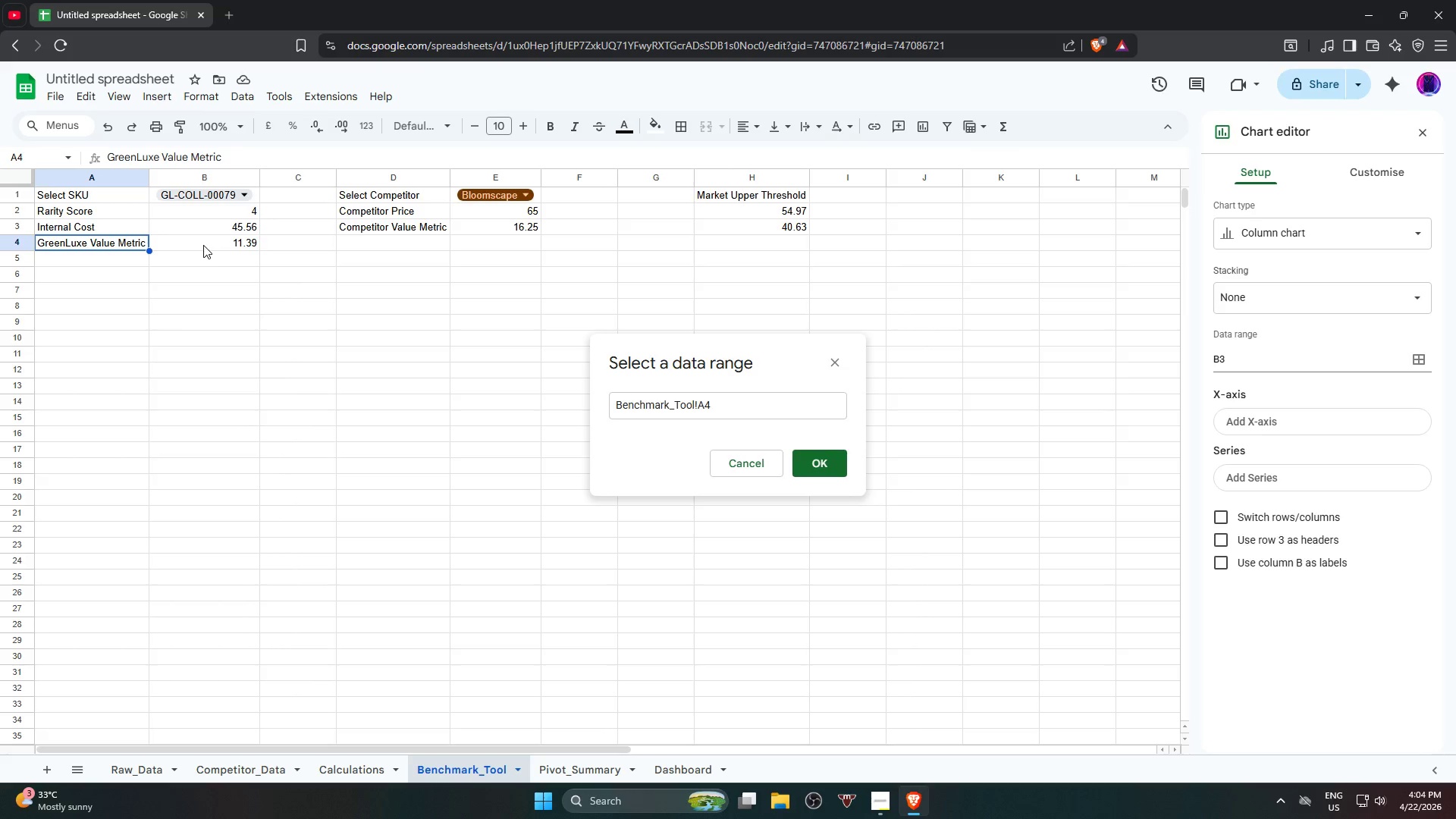 
hold_key(key=ControlLeft, duration=1.05)
left_click([203, 245])
 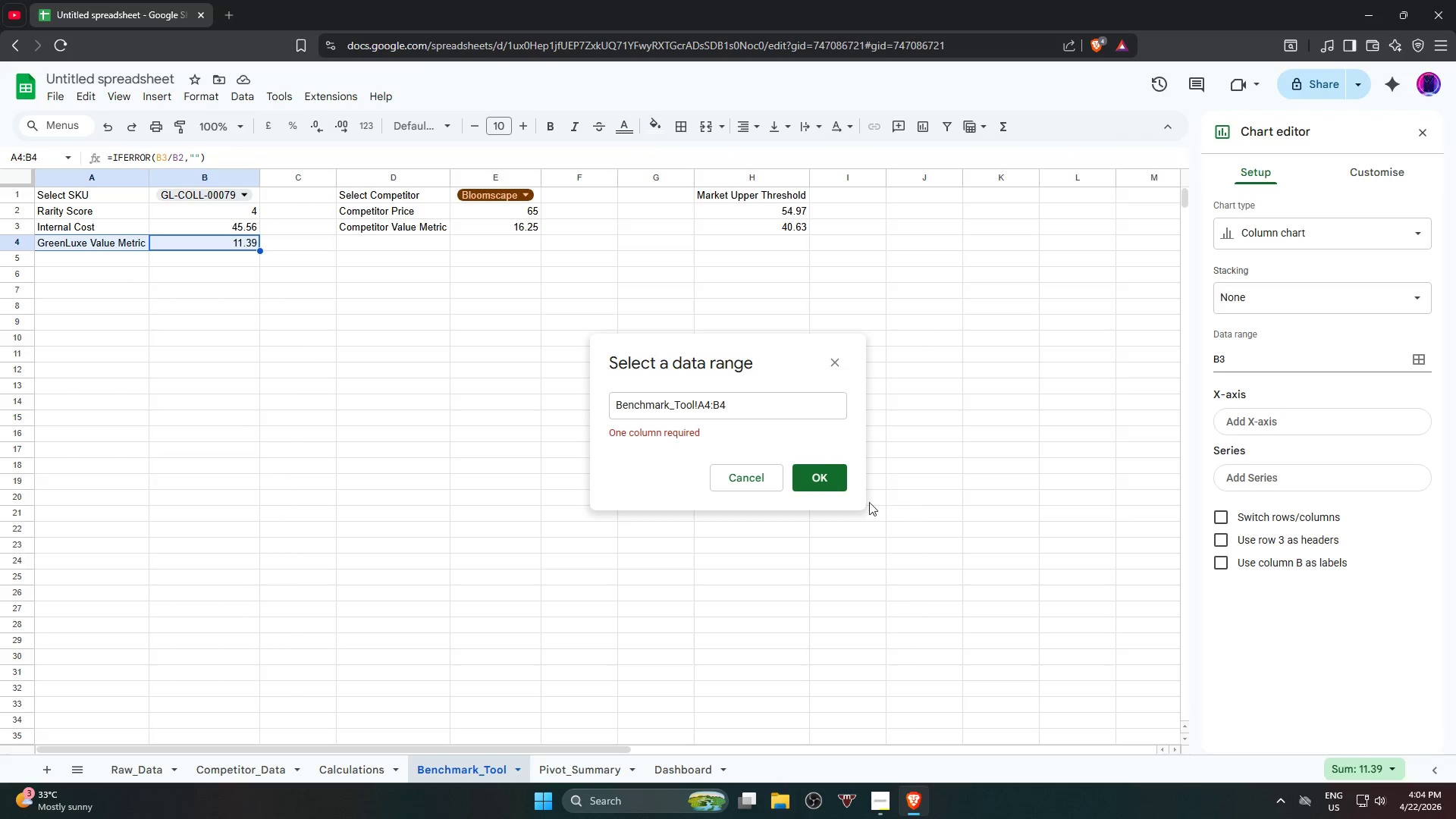 
left_click([834, 489])
 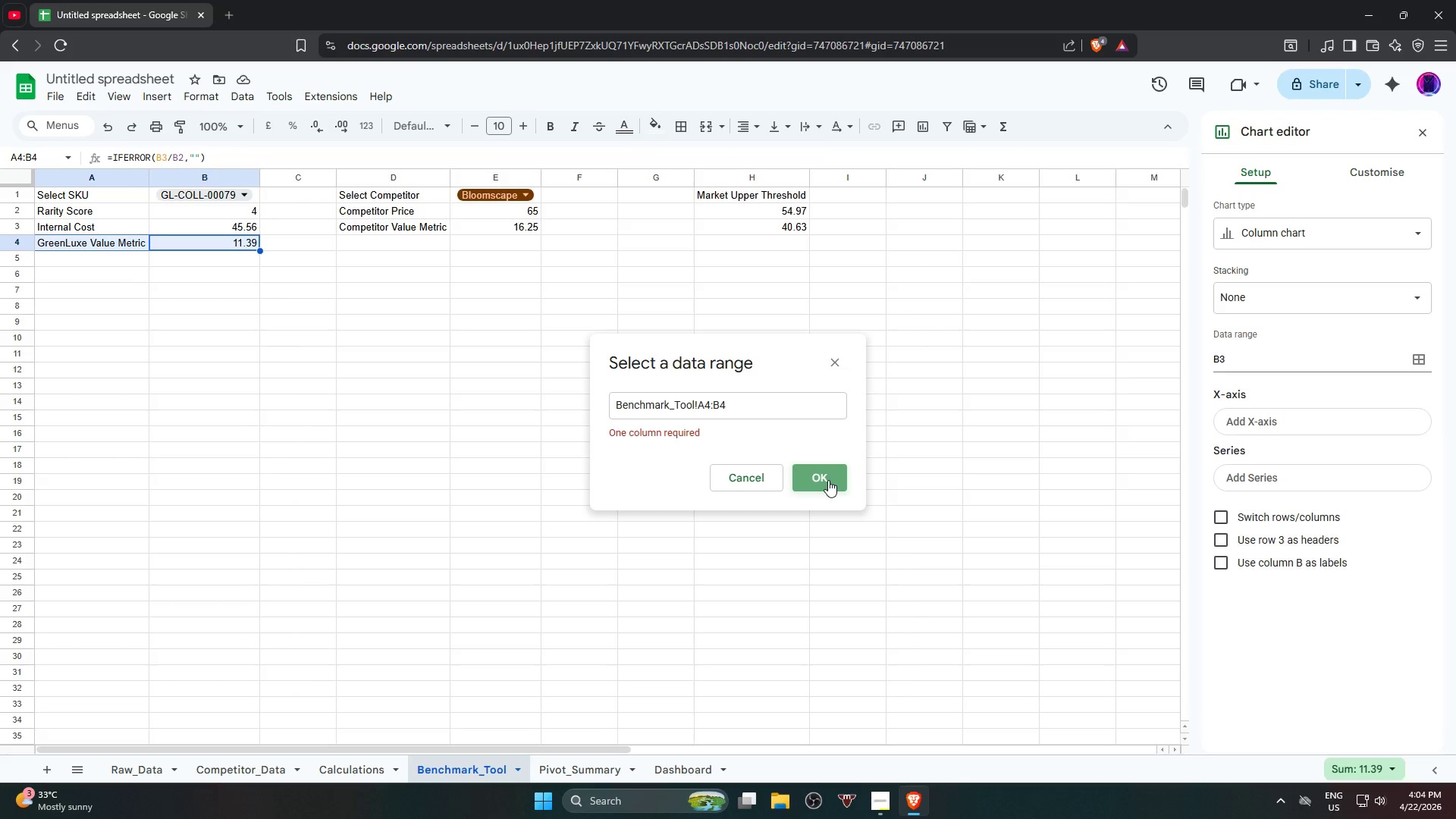 
double_click([828, 480])
 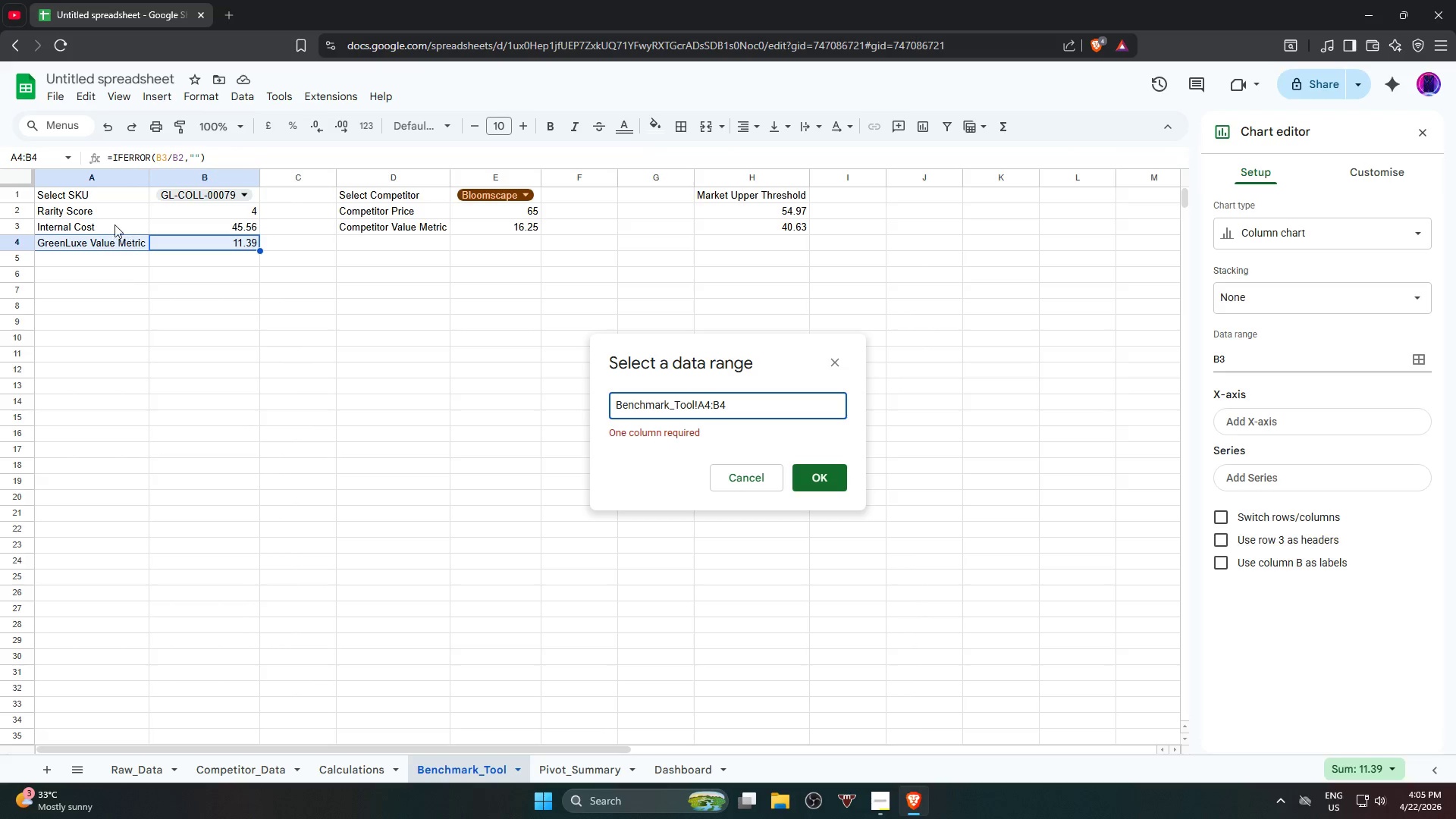 
hold_key(key=ShiftLeft, duration=0.86)
left_click([93, 225])
 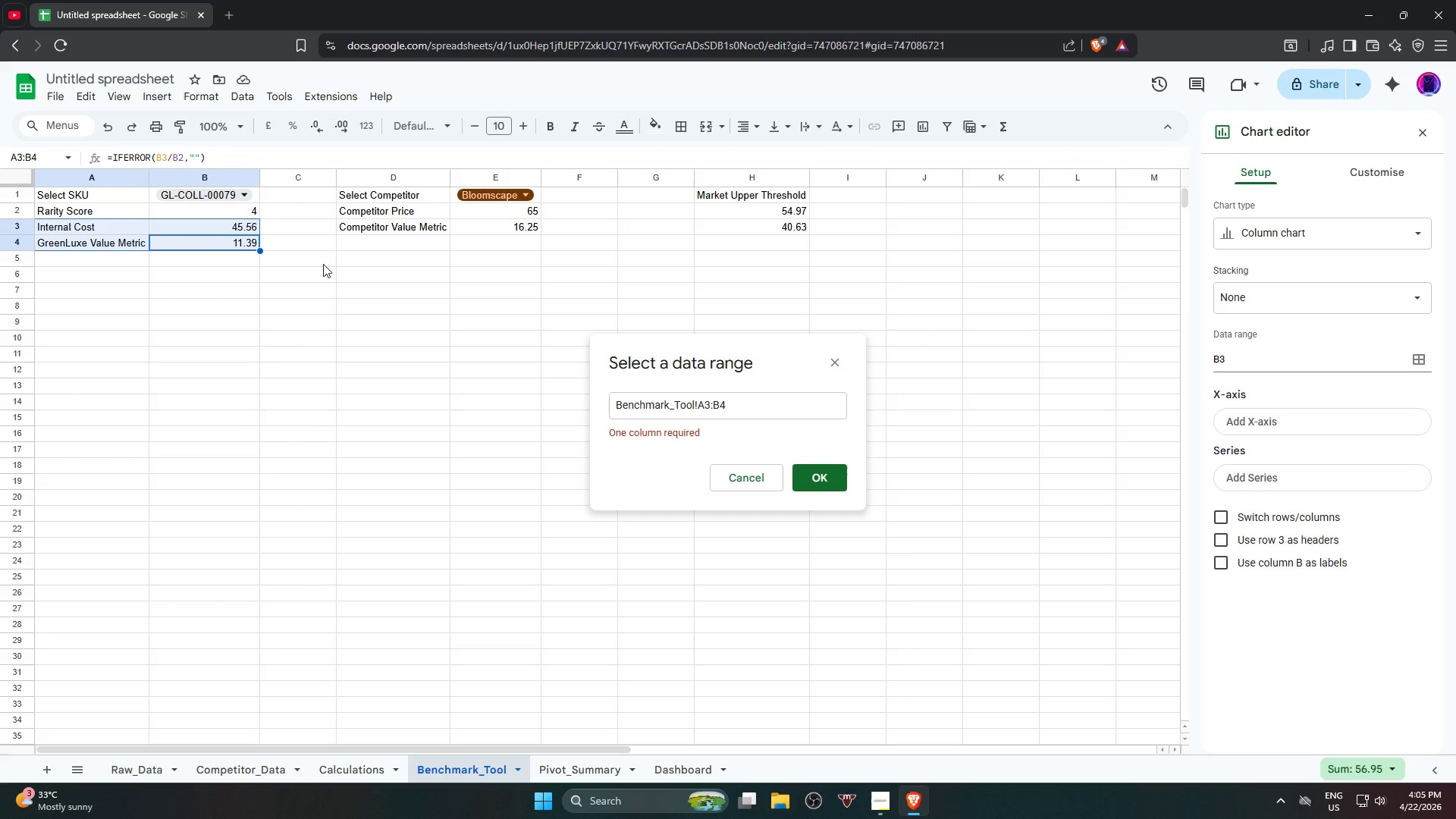 
hold_key(key=ShiftLeft, duration=1.33)
left_click([67, 194])
 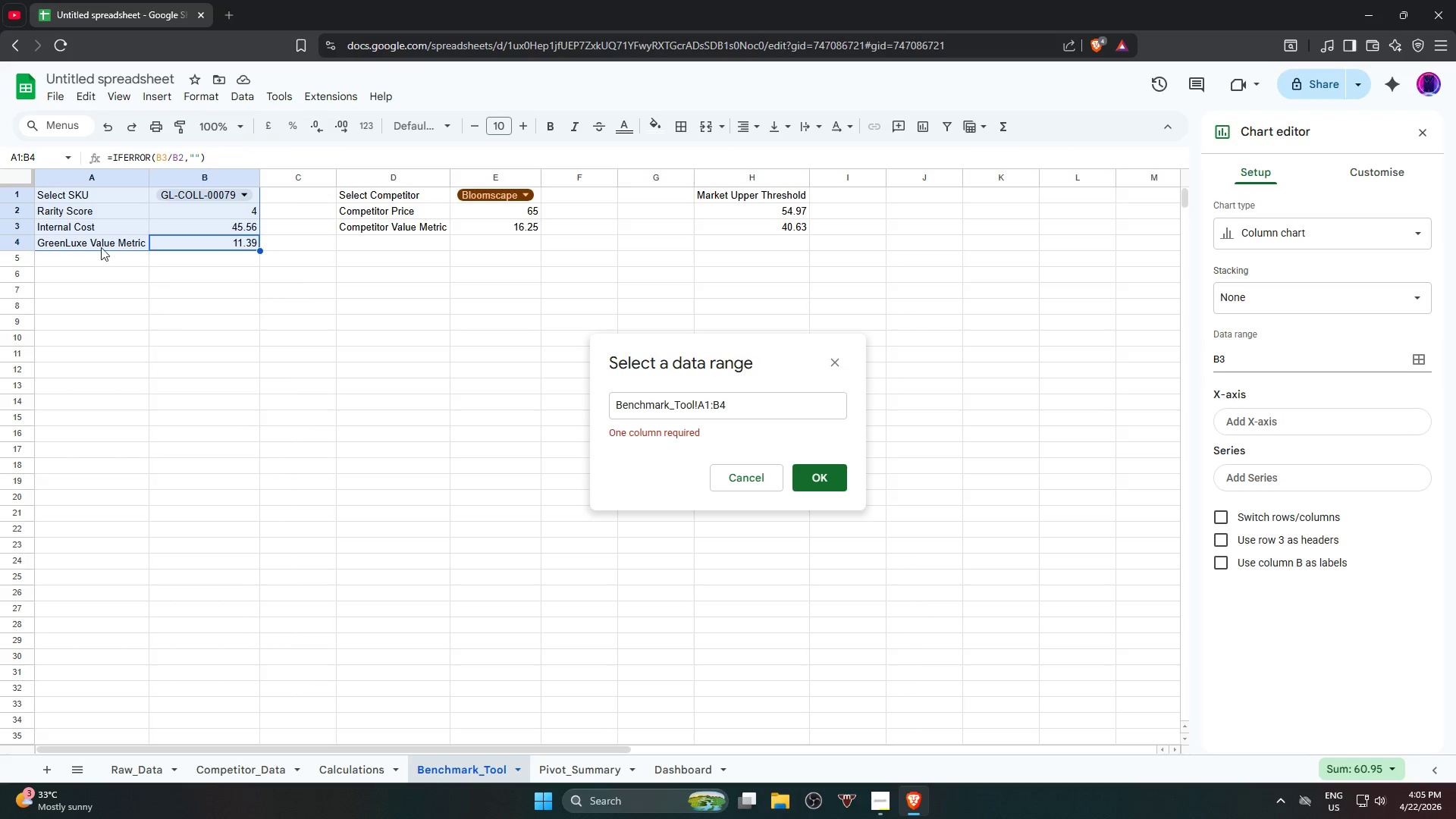 
left_click([84, 240])
 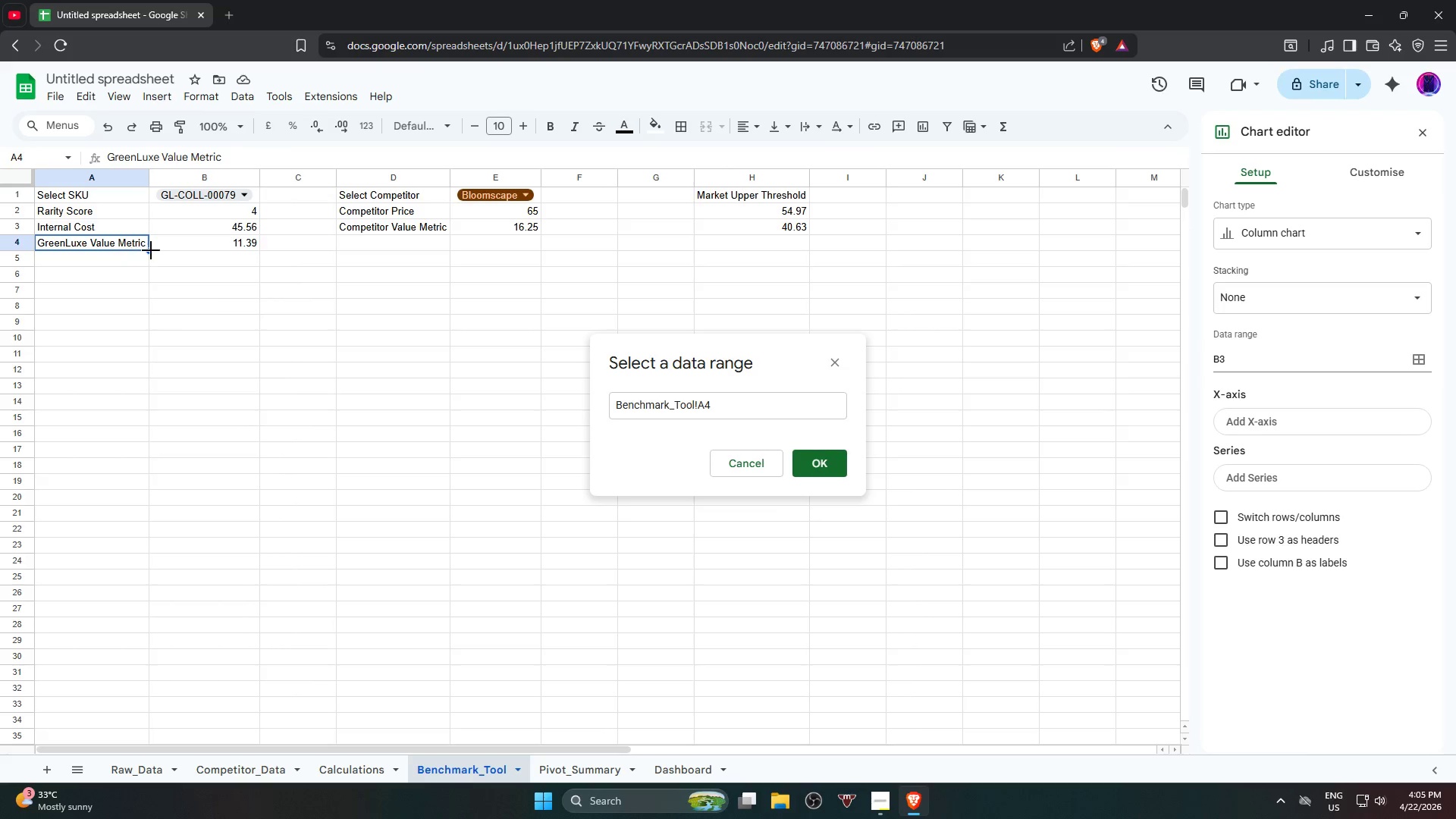 
hold_key(key=ShiftLeft, duration=0.55)
 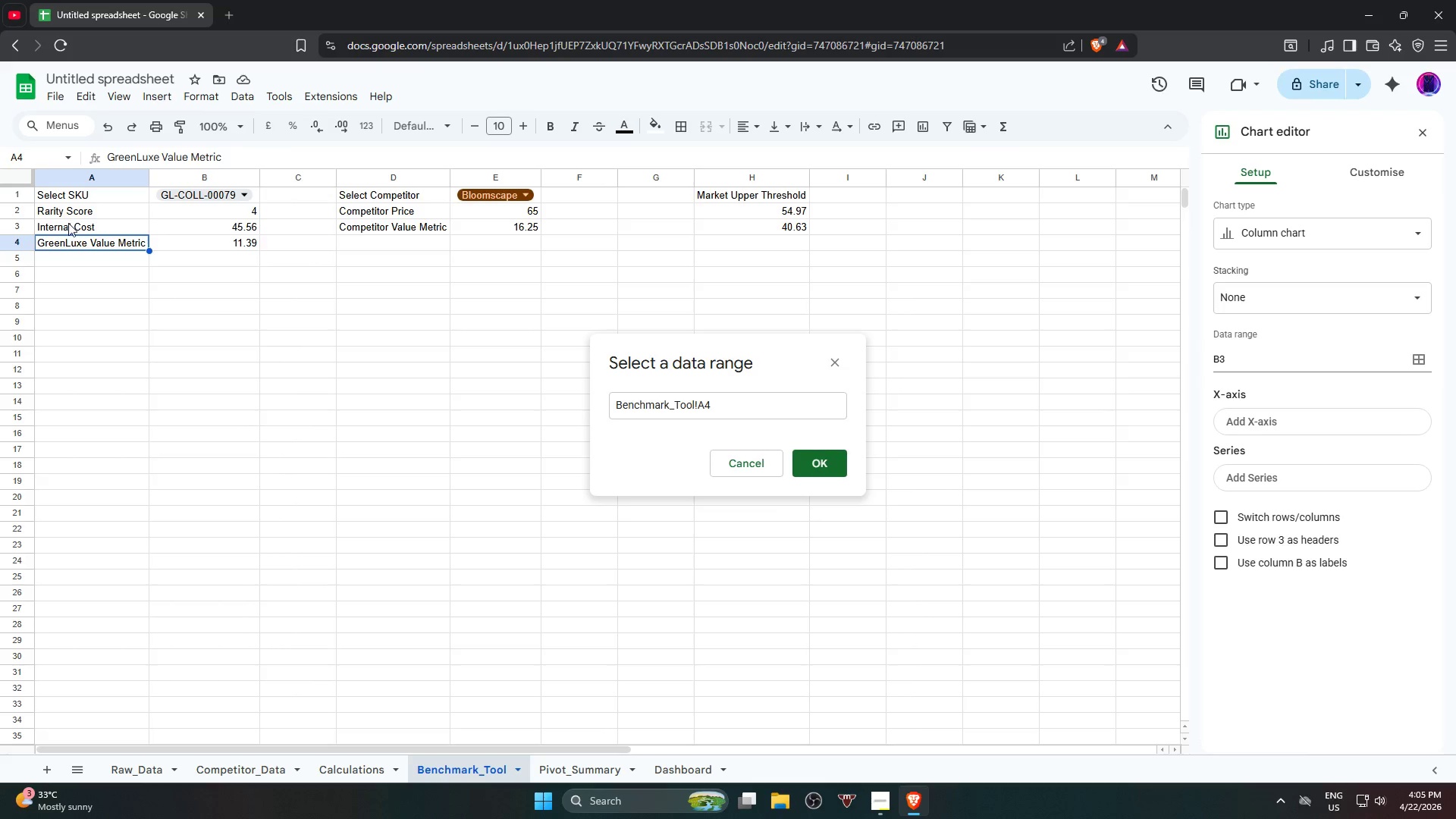 
hold_key(key=ShiftLeft, duration=1.41)
left_click([204, 239])
 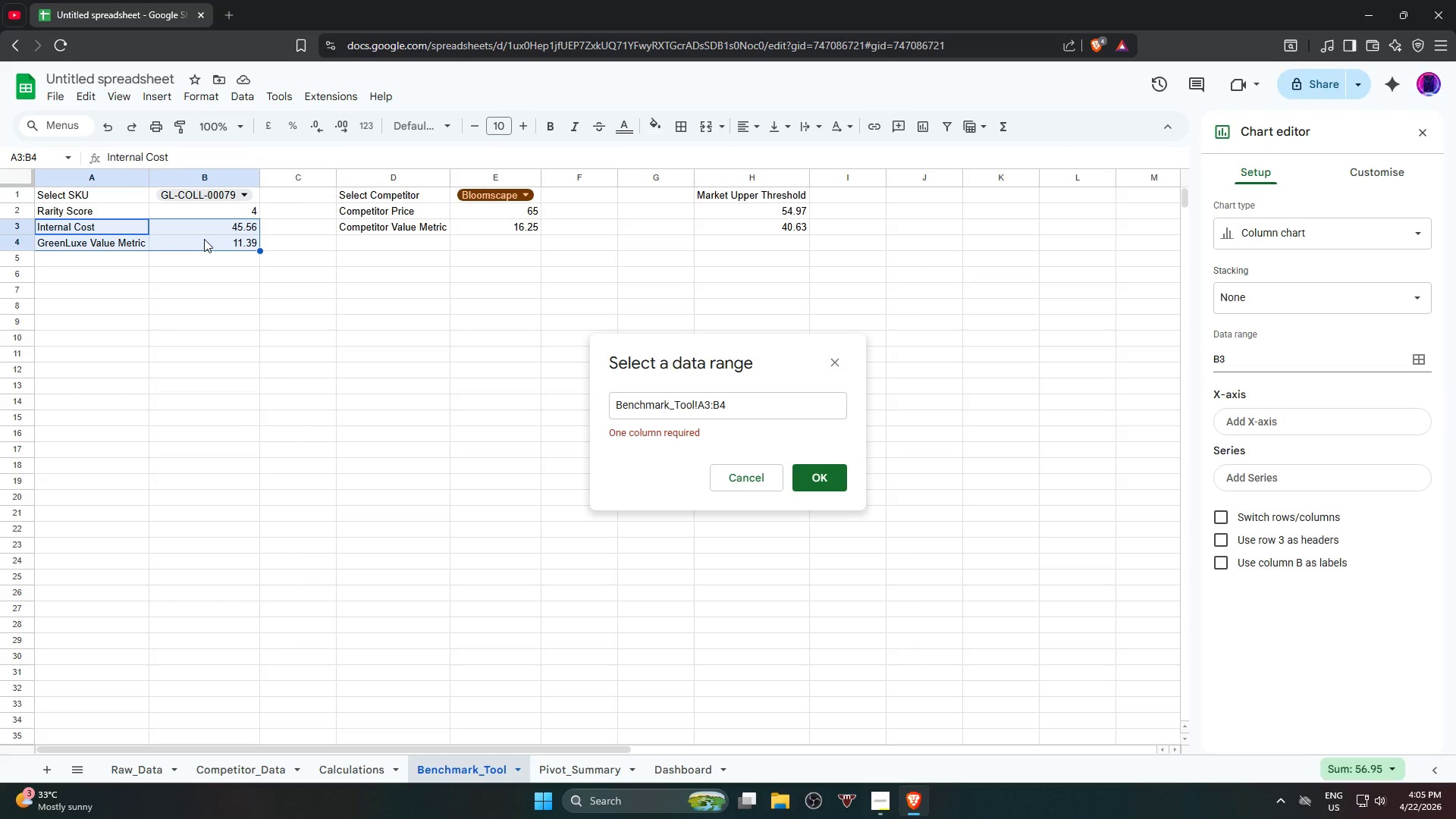 
hold_key(key=ShiftLeft, duration=3.56)
left_click([105, 201])
 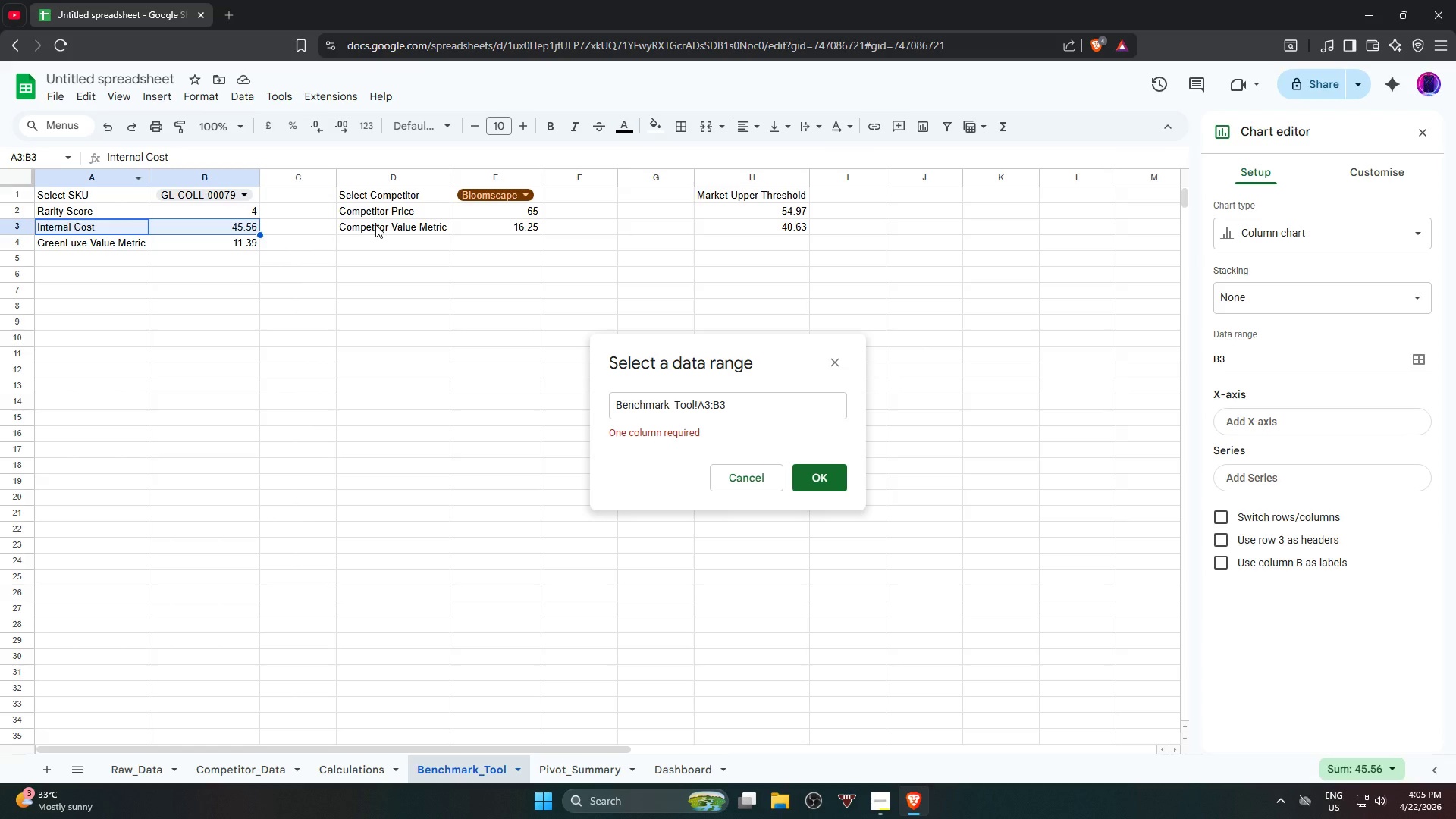 
left_click([182, 253])
 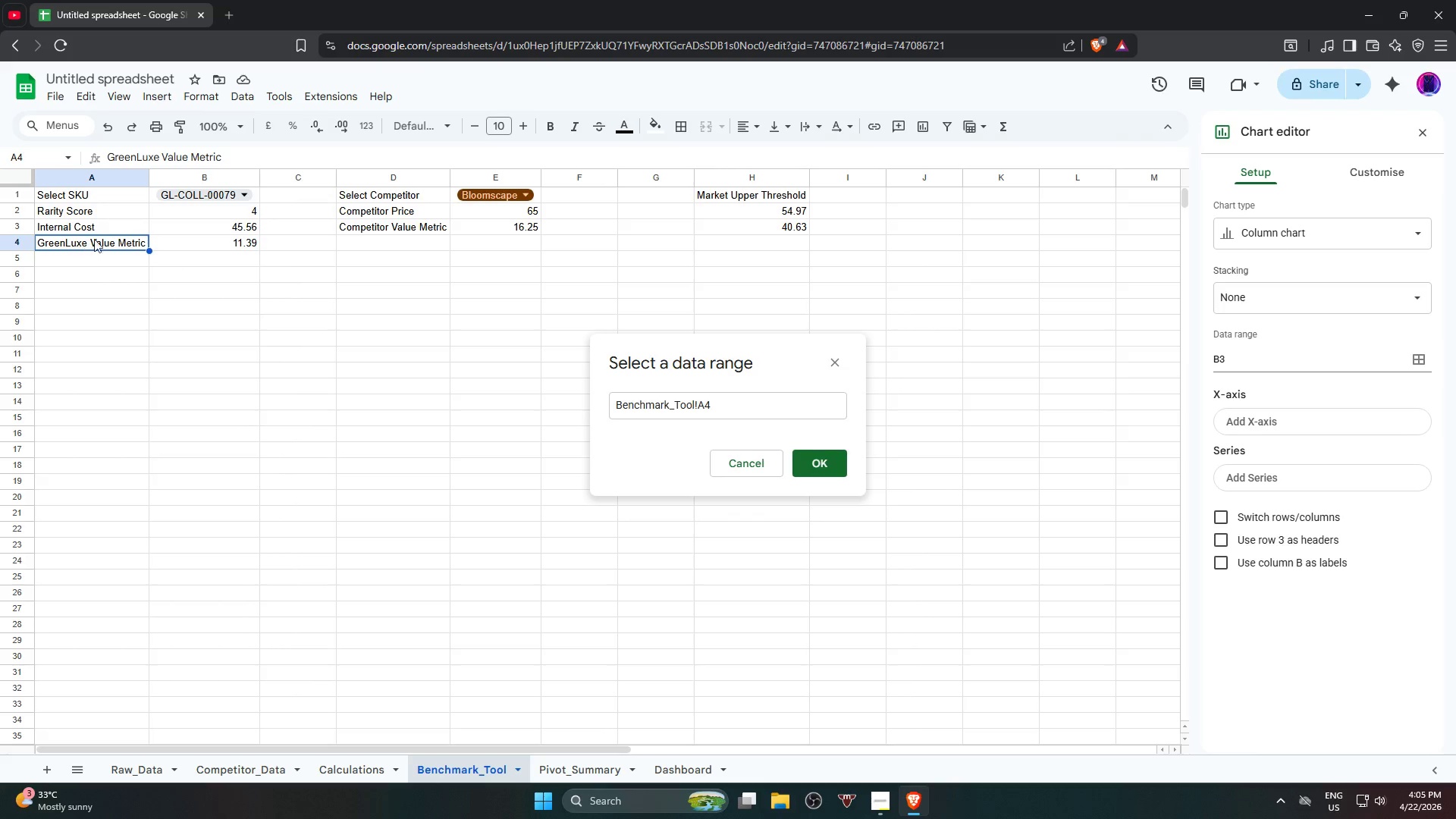 
double_click([171, 243])
 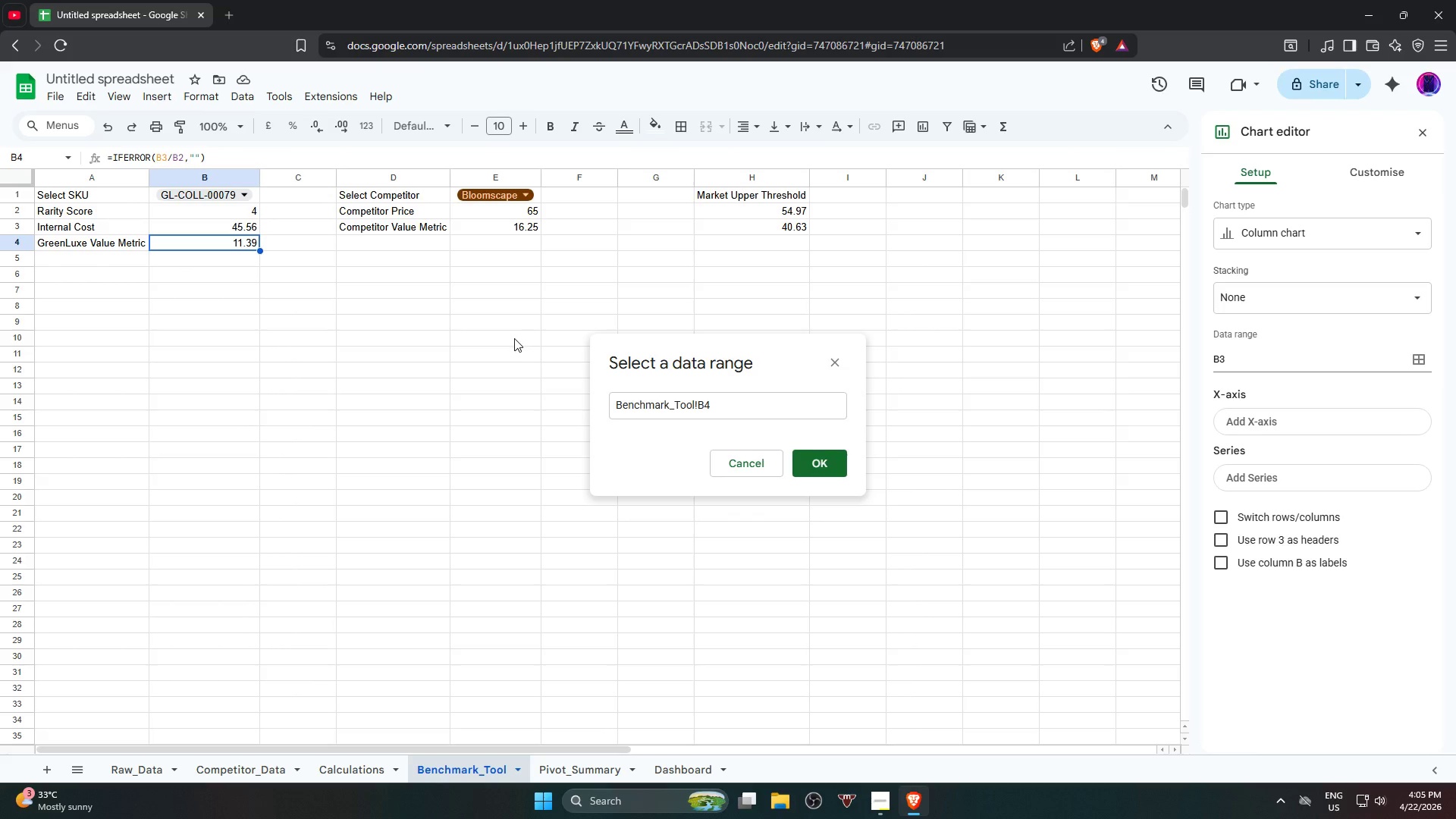 
hold_key(key=ShiftLeft, duration=2.38)
left_click([105, 250])
 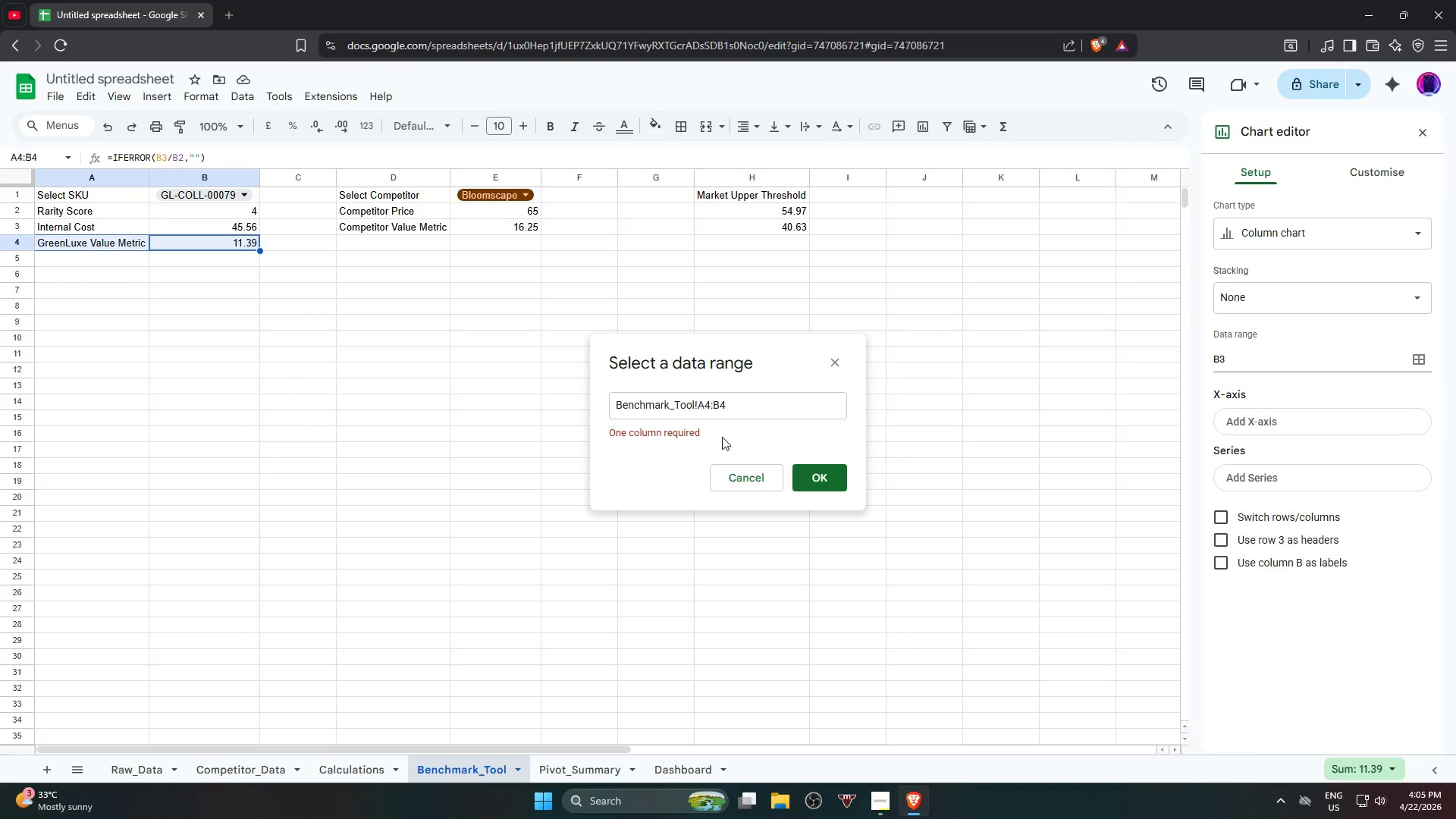 
wait(7.03)
 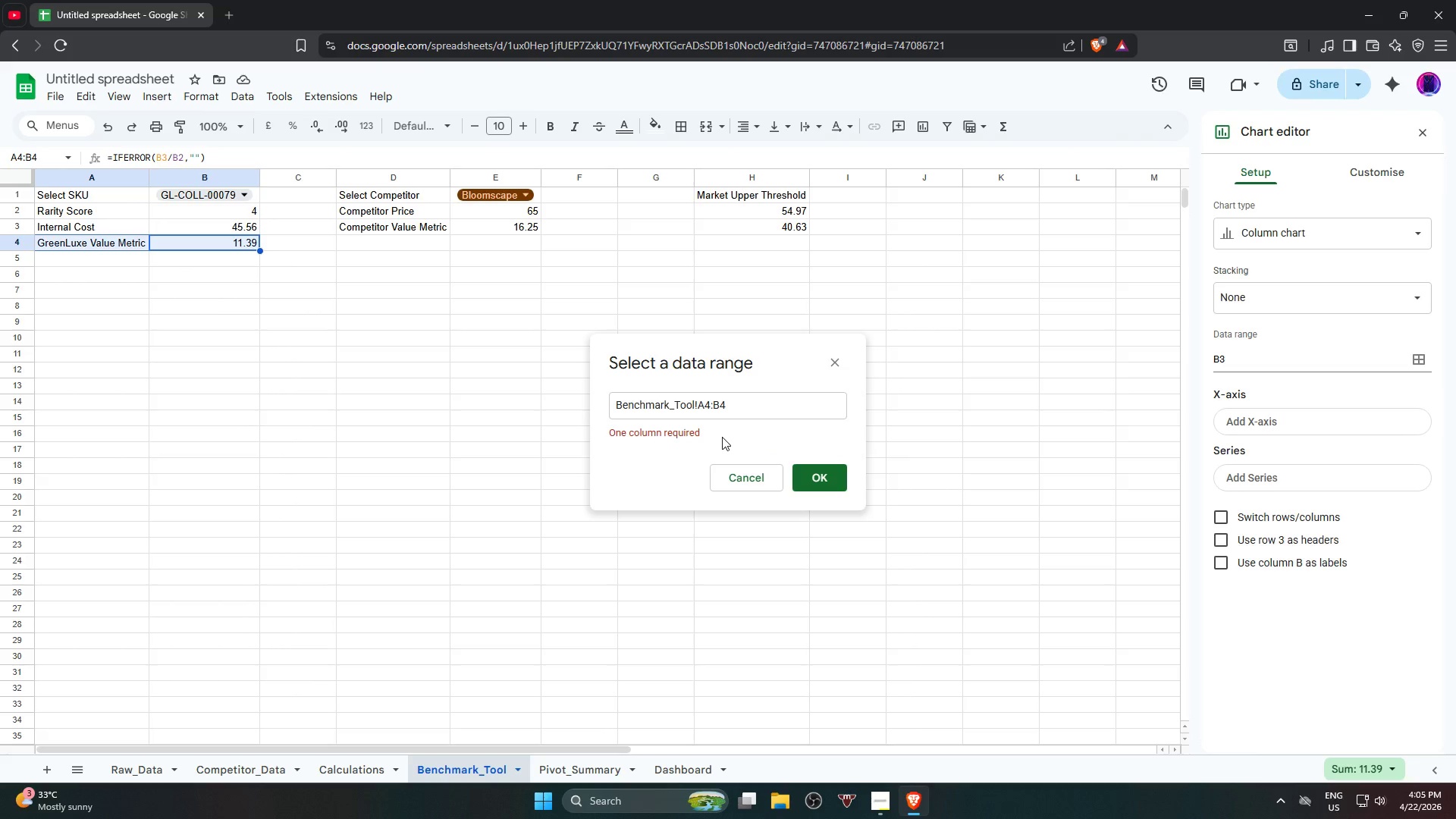 
left_click([234, 11])
 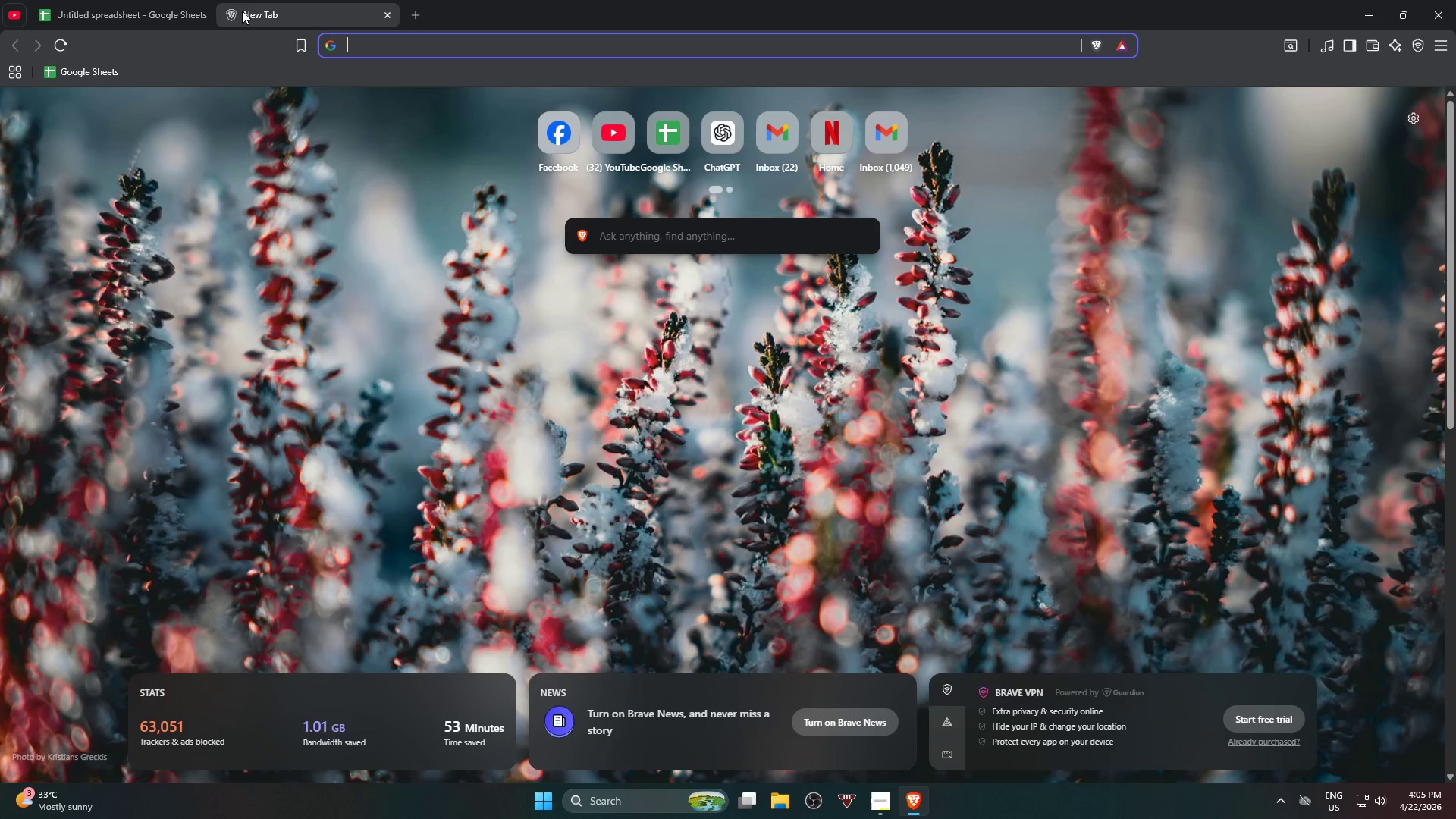 
type(how to make multi)
key(Backspace)
key(Backspace)
key(Backspace)
key(Backspace)
key(Backspace)
key(Backspace)
type( chart in )
key(Backspace)
key(Backspace)
key(Backspace)
type(addting )
key(Backspace)
key(Backspace)
key(Backspace)
key(Backspace)
key(Backspace)
type(int)
key(Backspace)
type(h )
key(Backspace)
key(Backspace)
type(g to de)
key(Backspace)
type(ifferent s)
key(Backspace)
type(thing)
key(Backspace)
key(Backspace)
key(Backspace)
key(Backspace)
key(Backspace)
type(thing in sepera)
key(Backspace)
key(Backspace)
key(Backspace)
type(arate se)
key(Backspace)
key(Backspace)
type(sheel)
key(Backspace)
type(ts)
 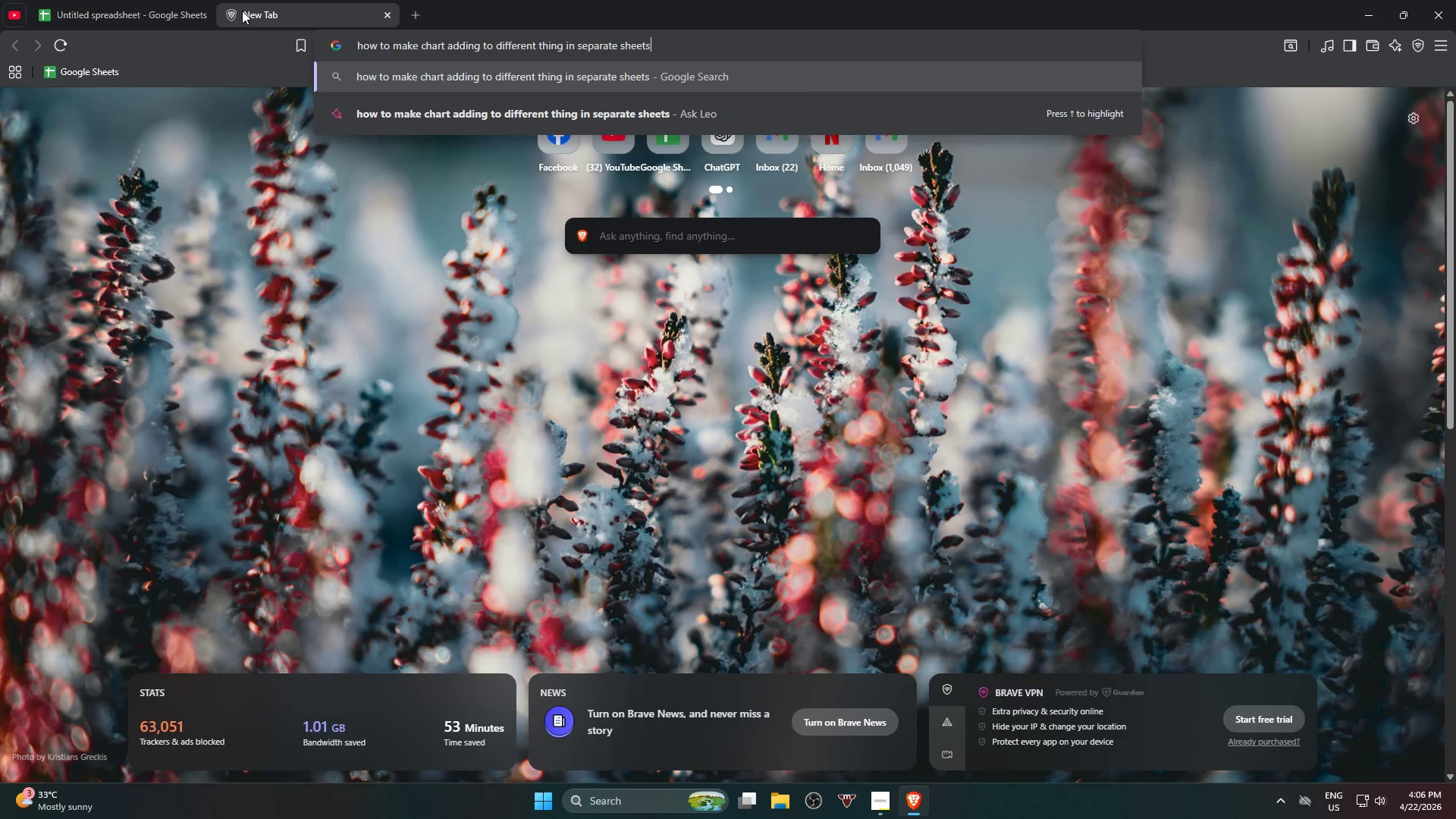 
key(Enter)
 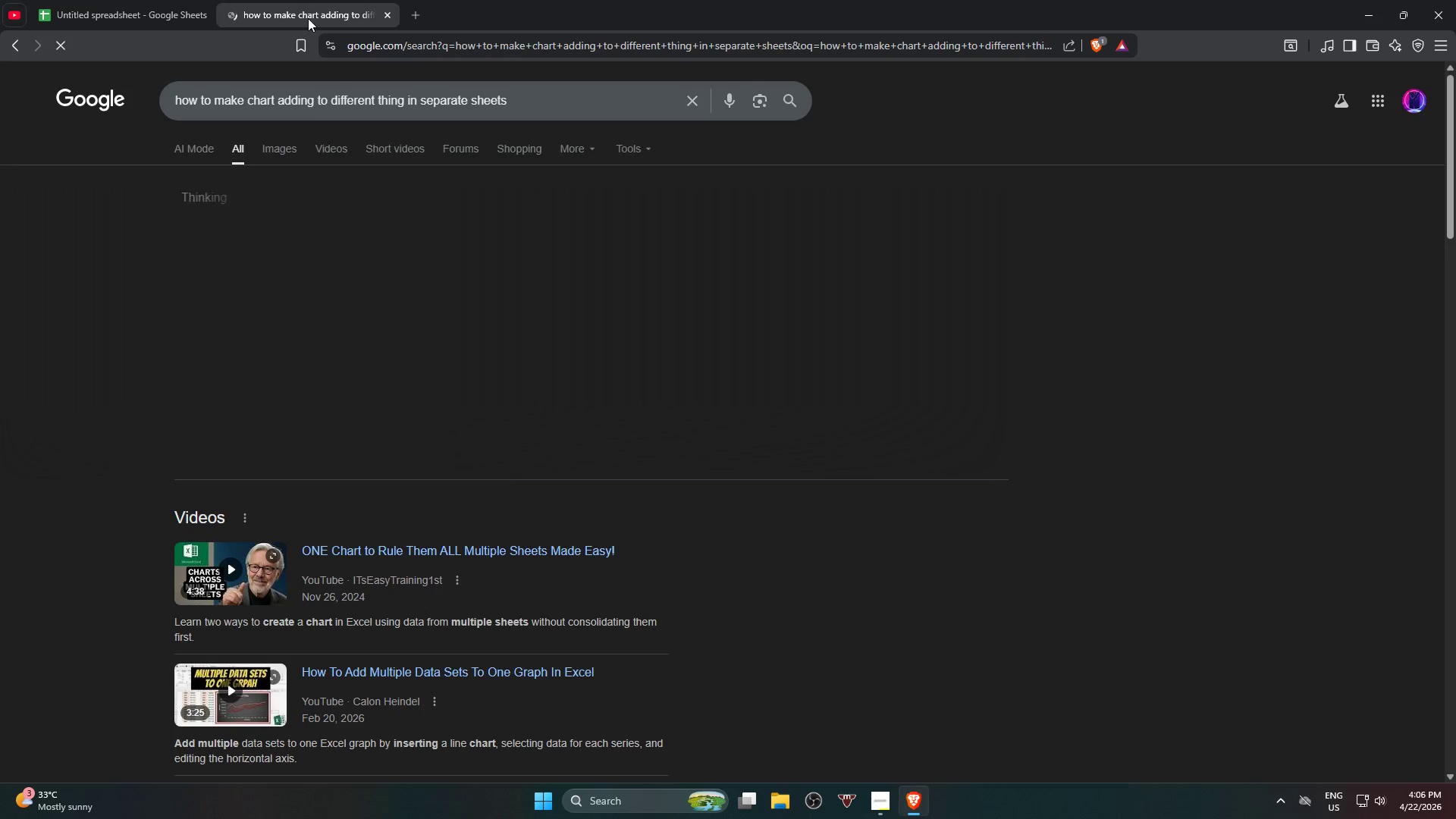 
mouse_move([271, 67])
 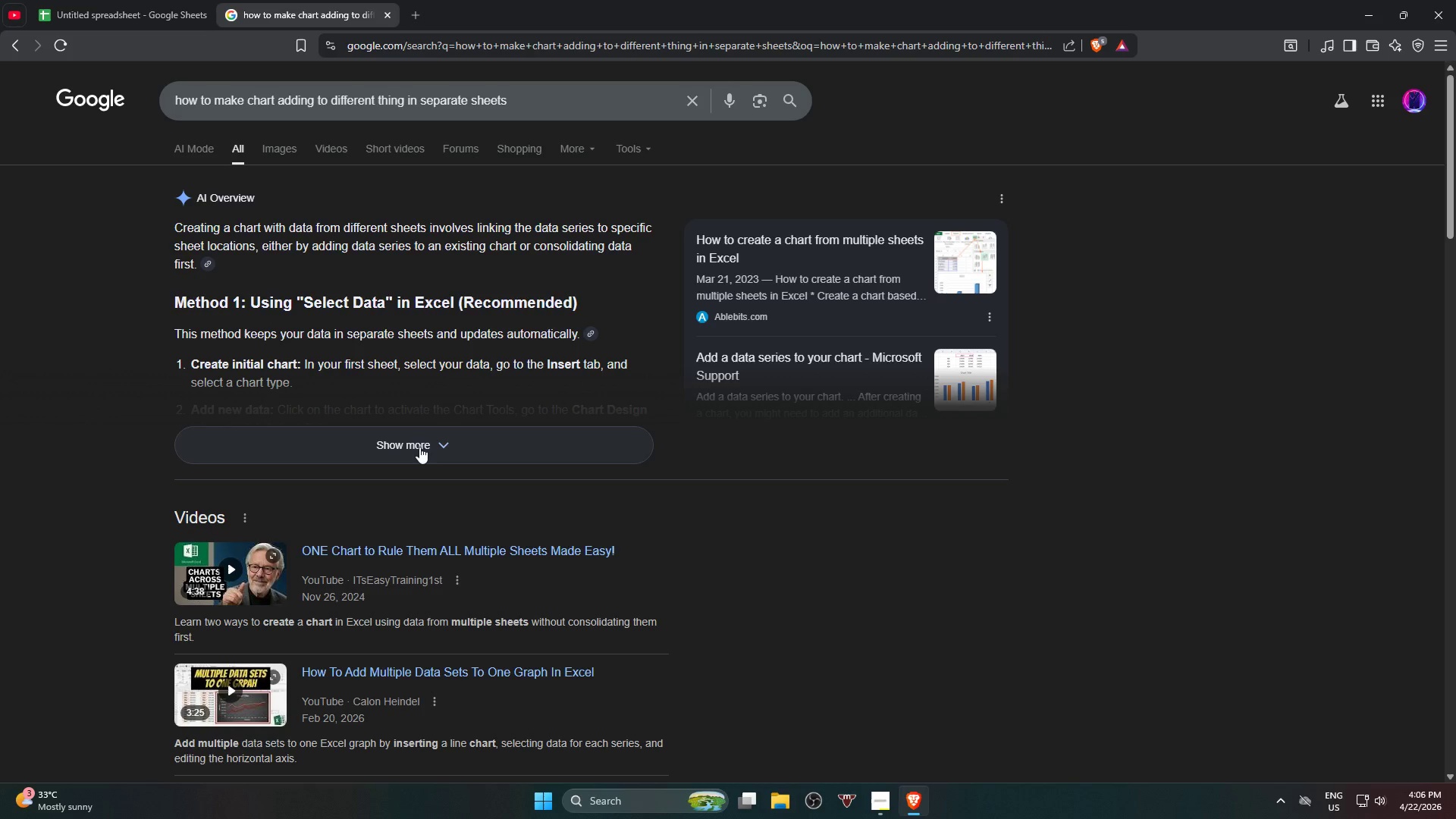 
left_click([419, 447])
 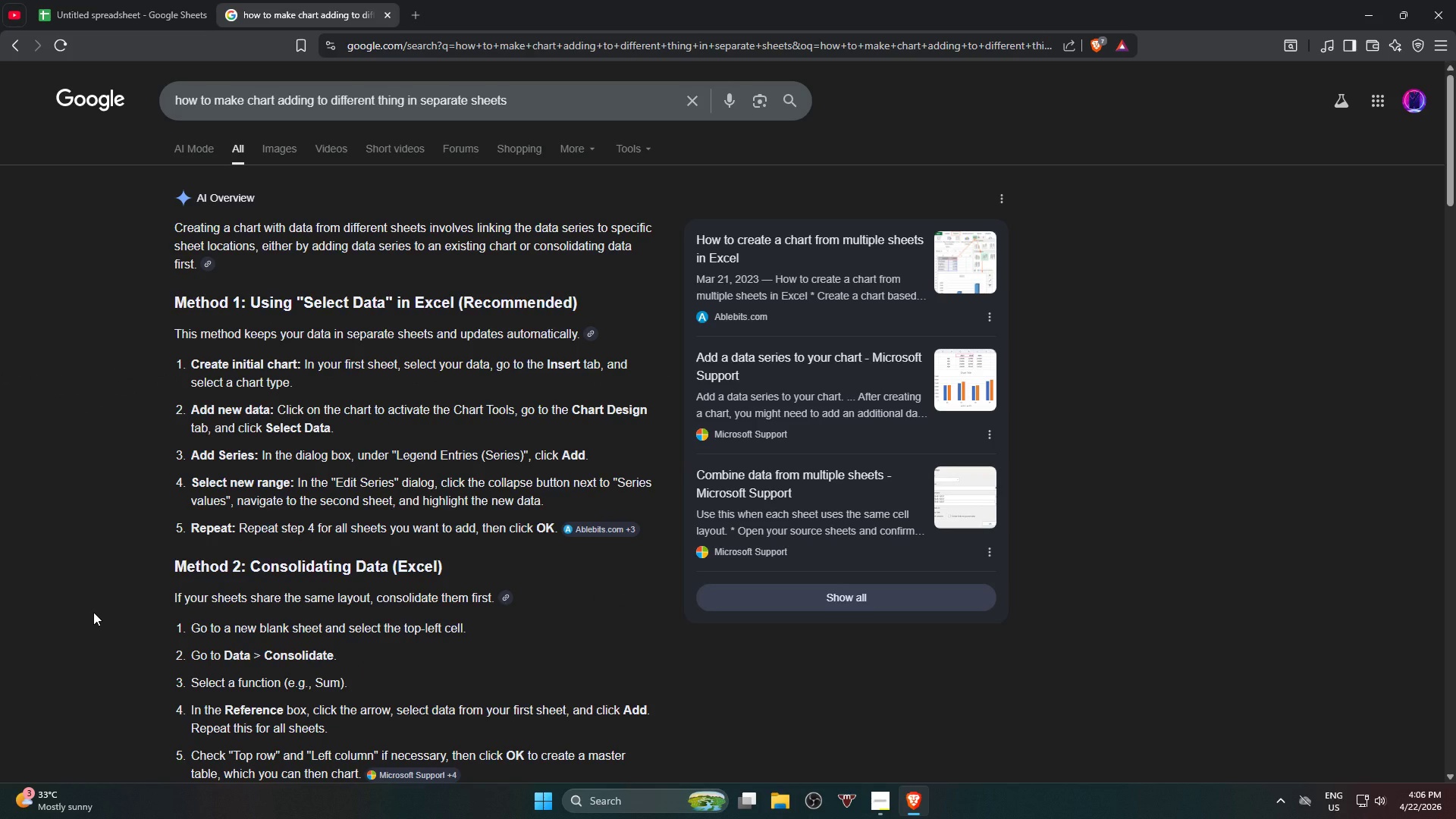 
wait(11.72)
 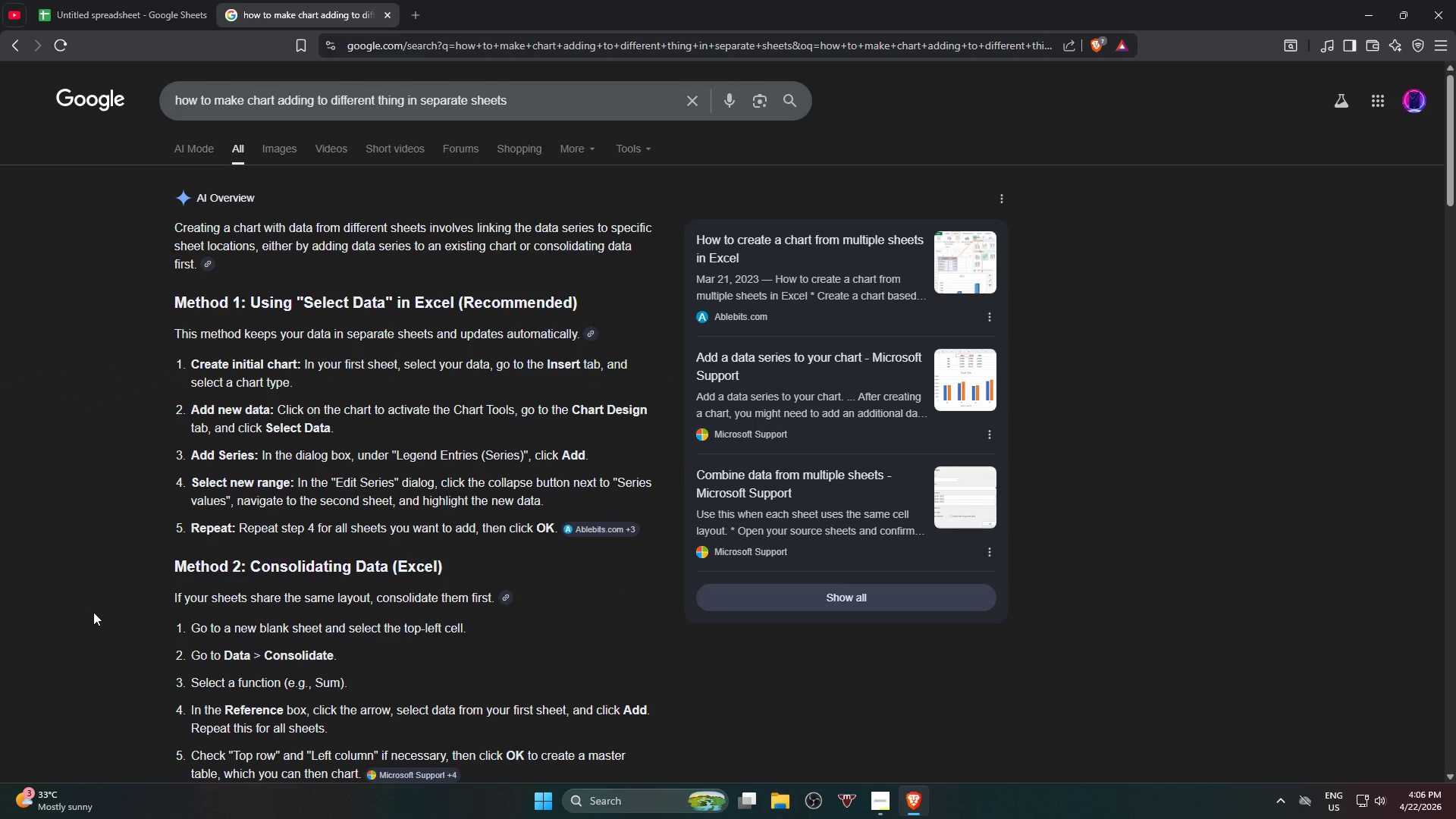 
left_click([142, 0])
 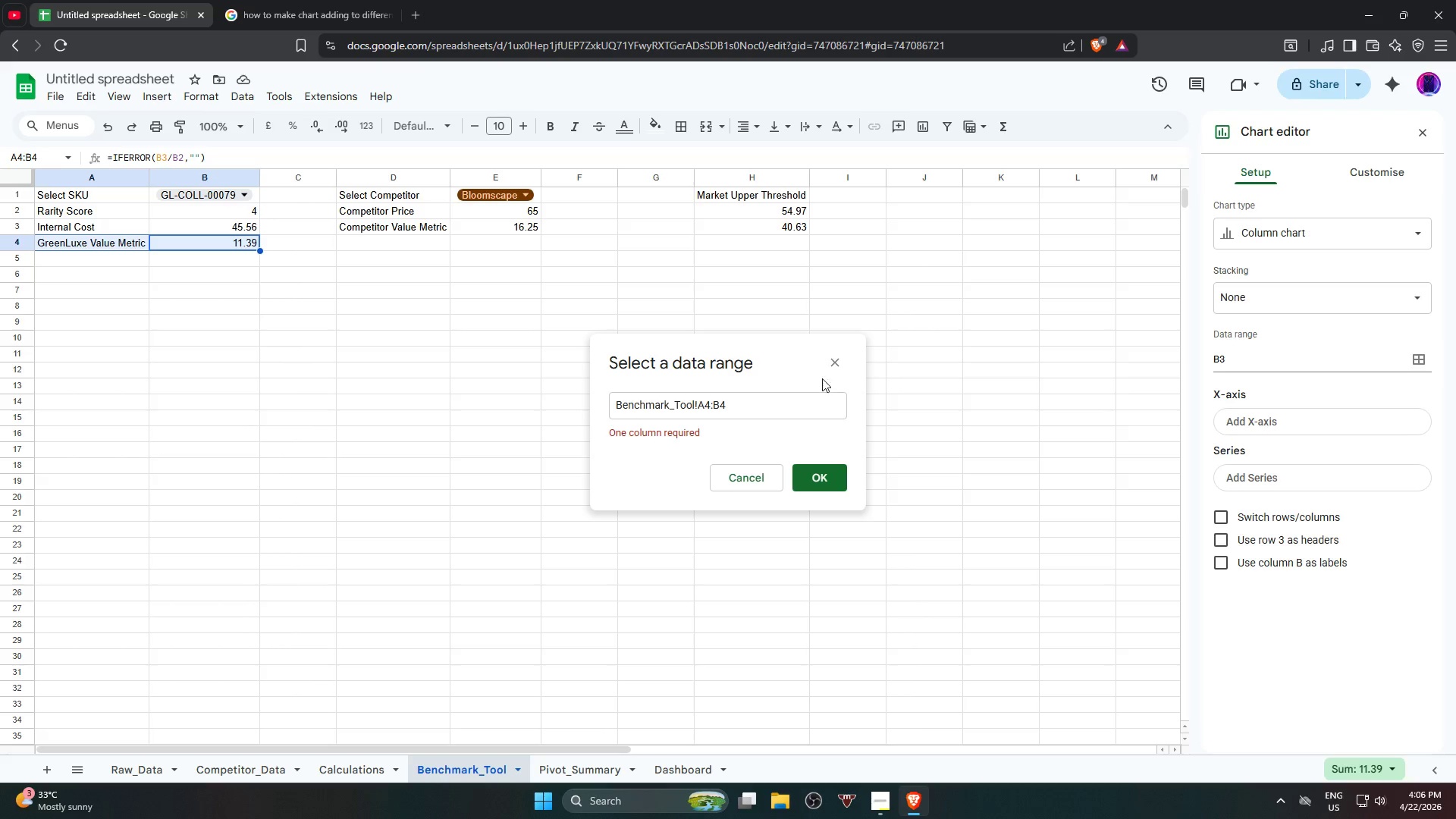 
left_click([838, 359])
 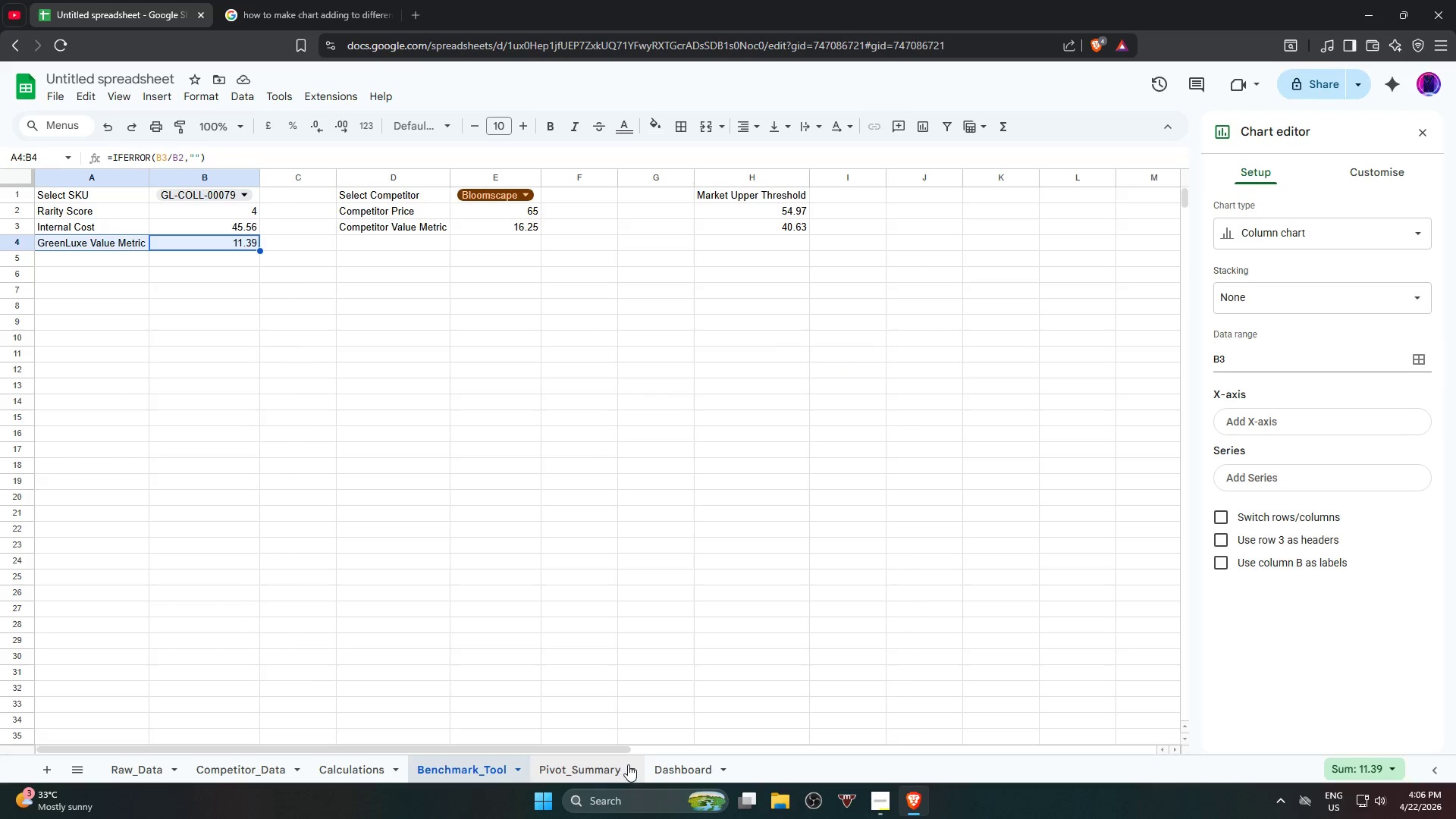 
left_click([671, 769])
 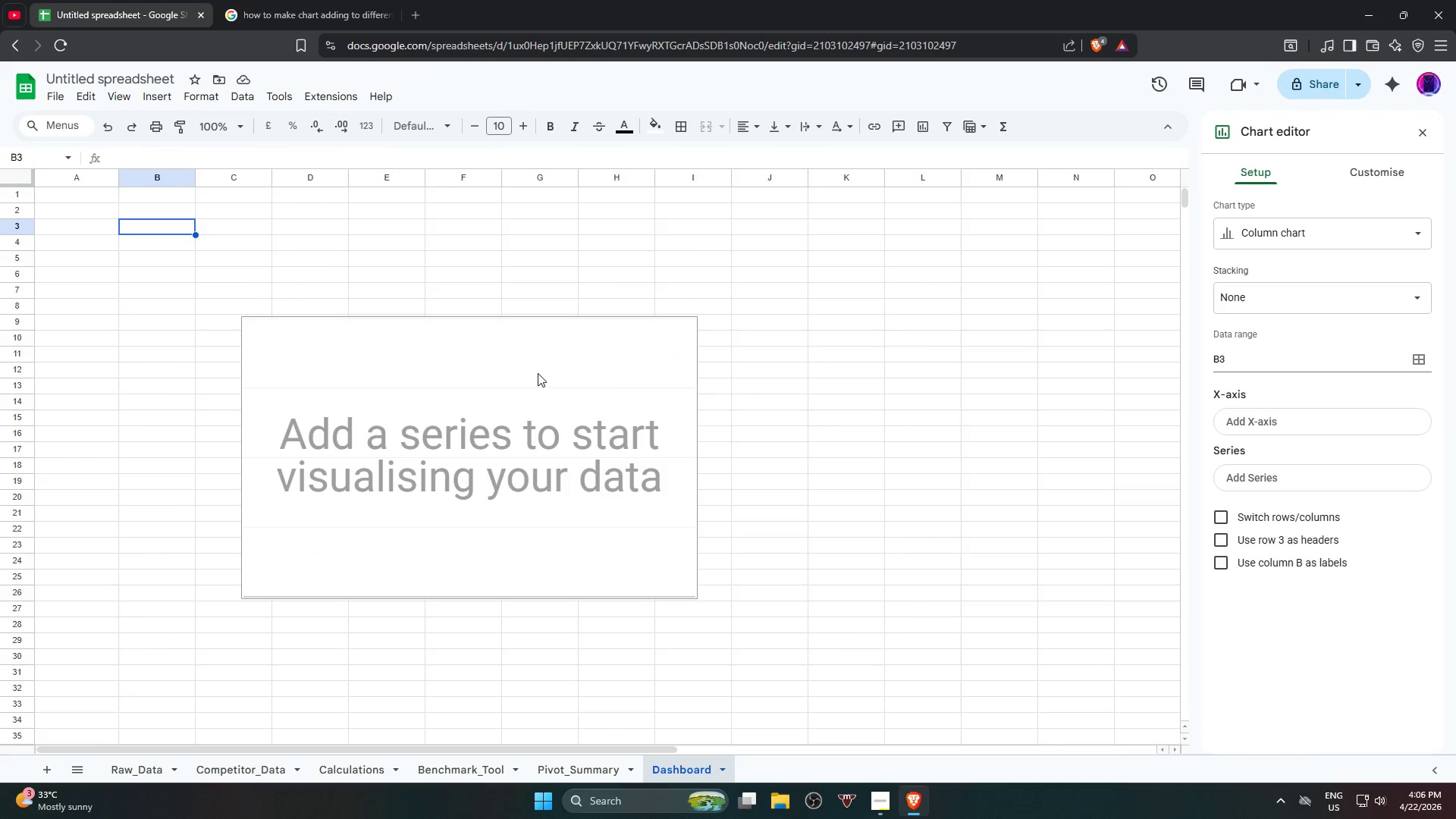 
left_click([528, 370])
 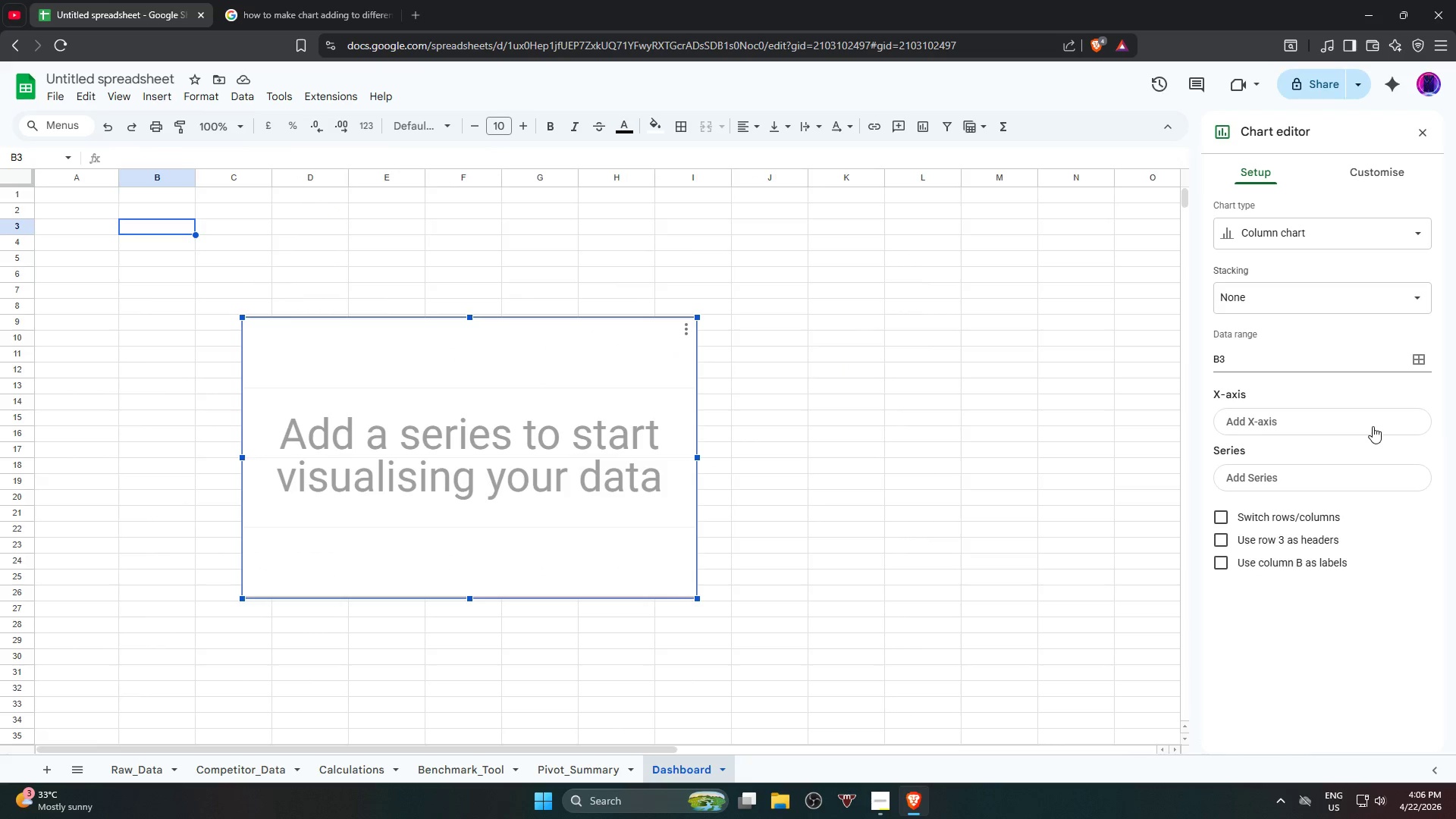 
left_click([1375, 420])
 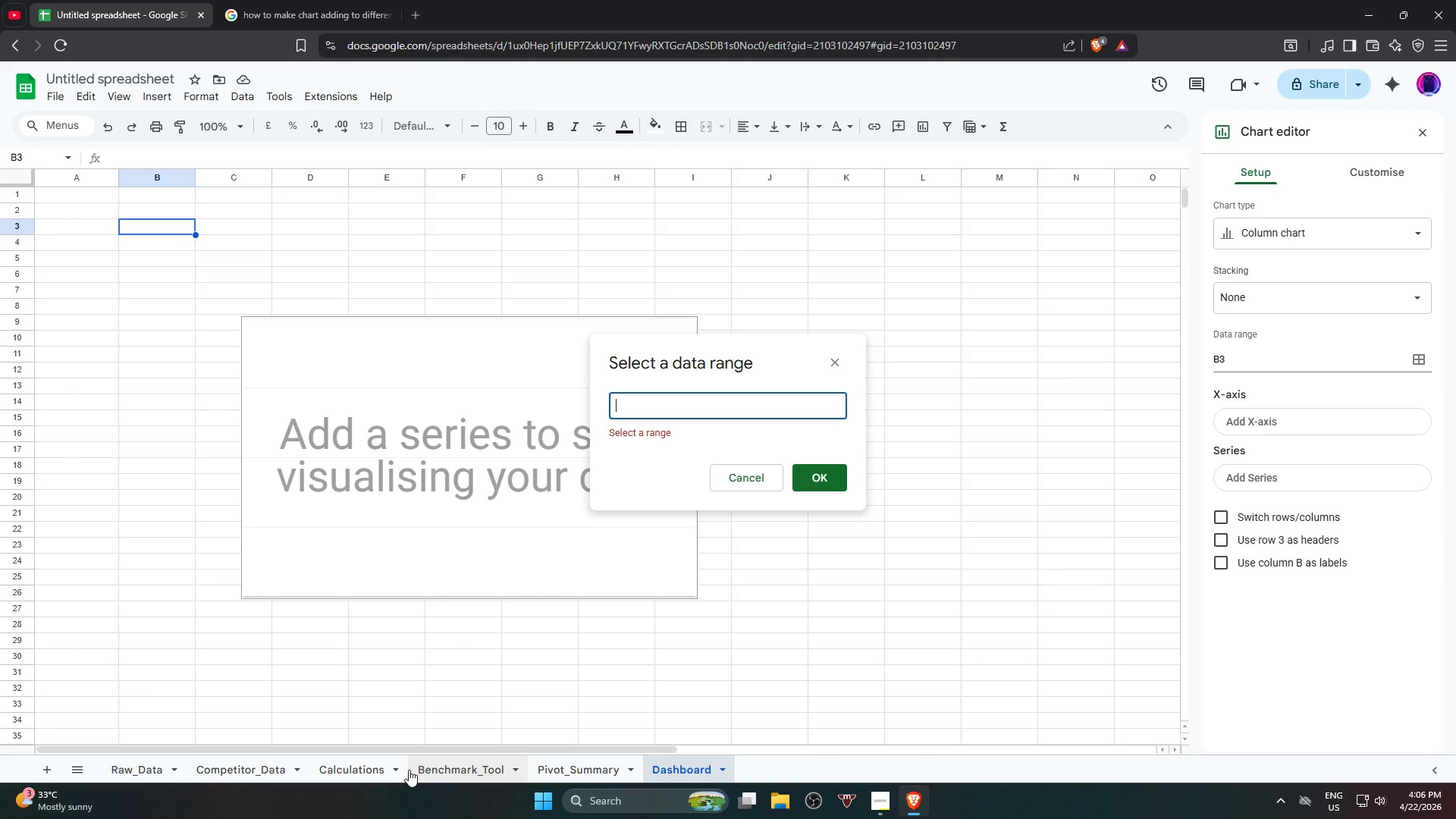 
wait(7.36)
 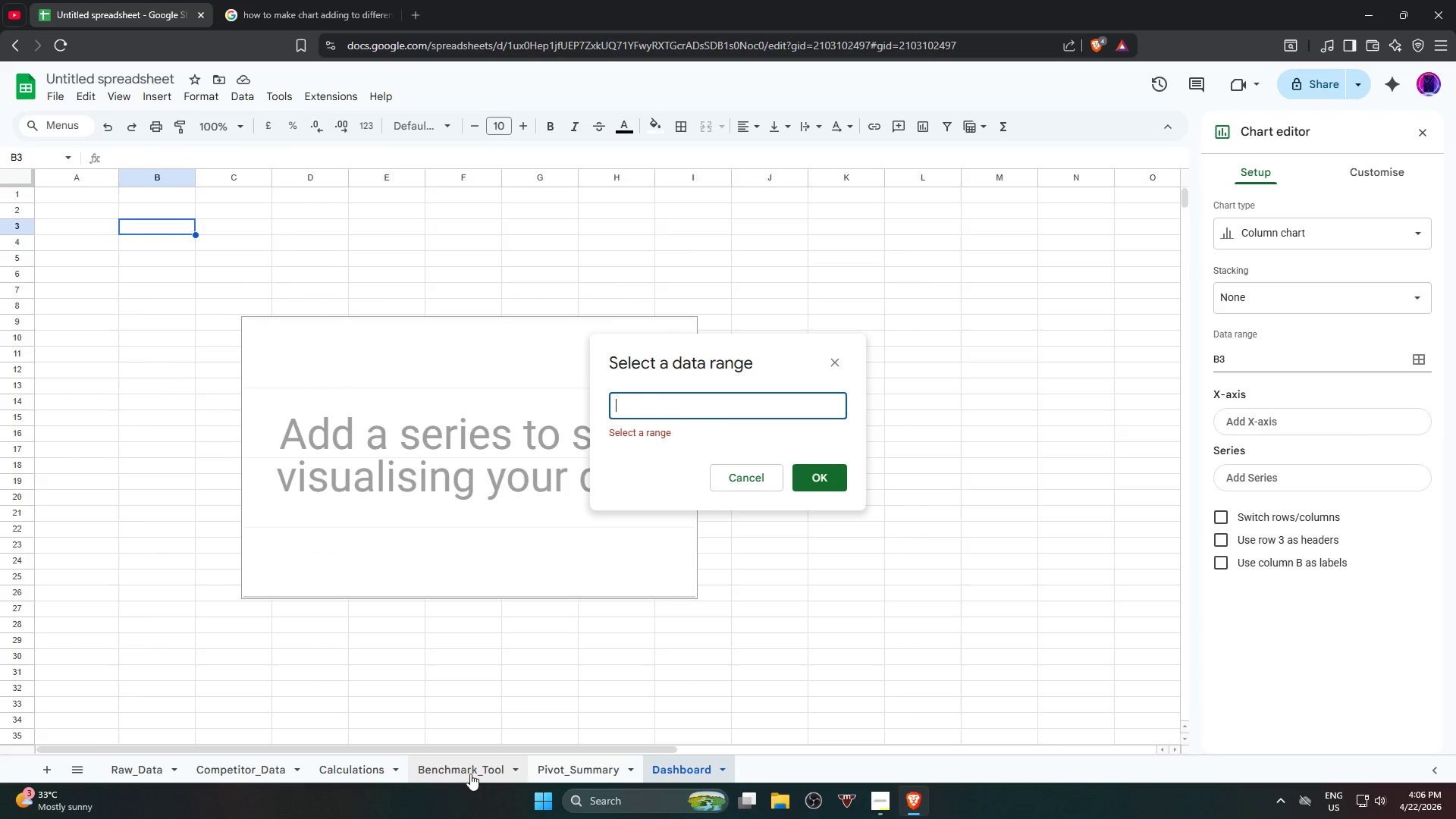 
left_click([92, 243])
 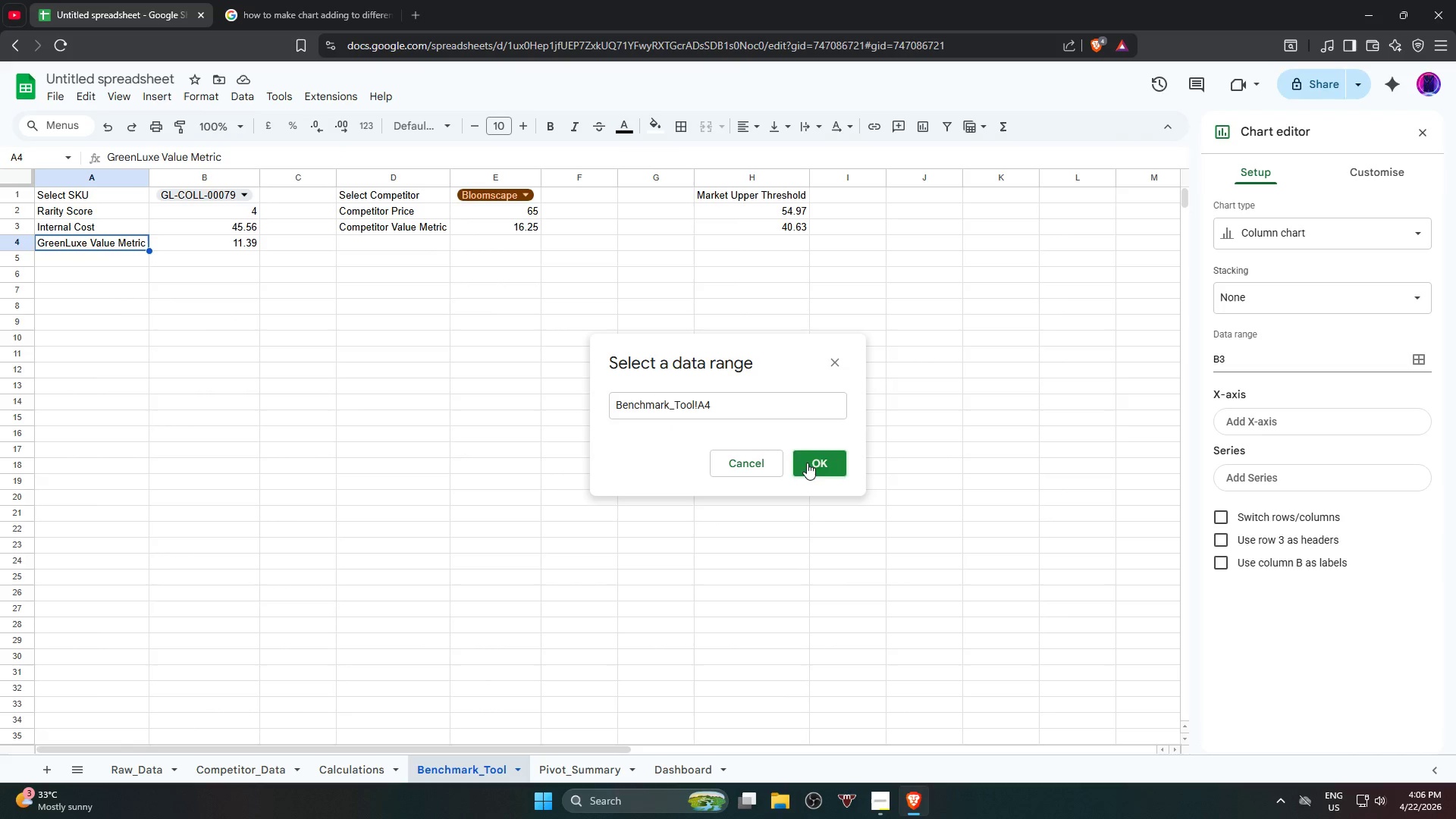 
left_click([815, 464])
 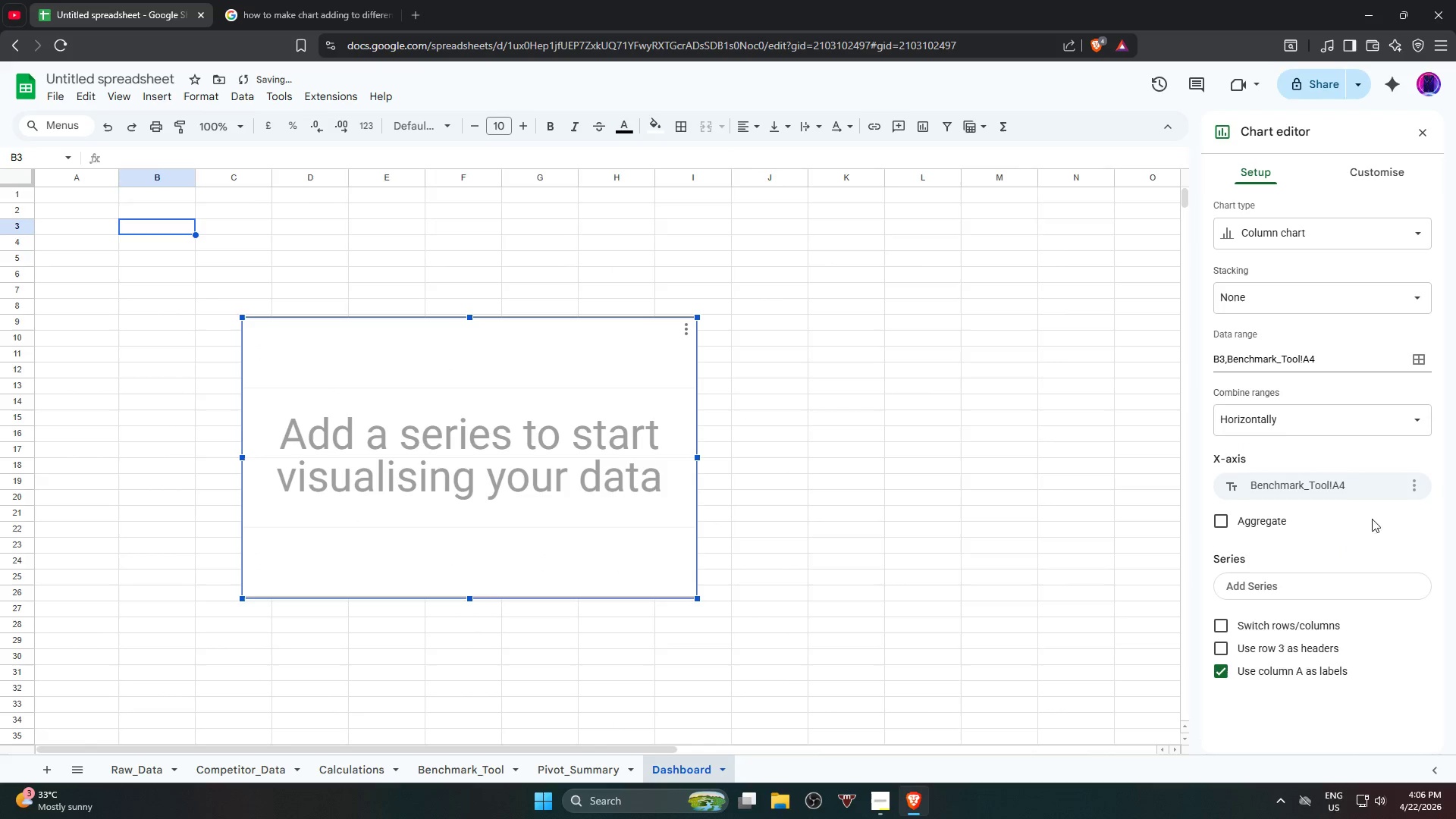 
left_click([1422, 488])
 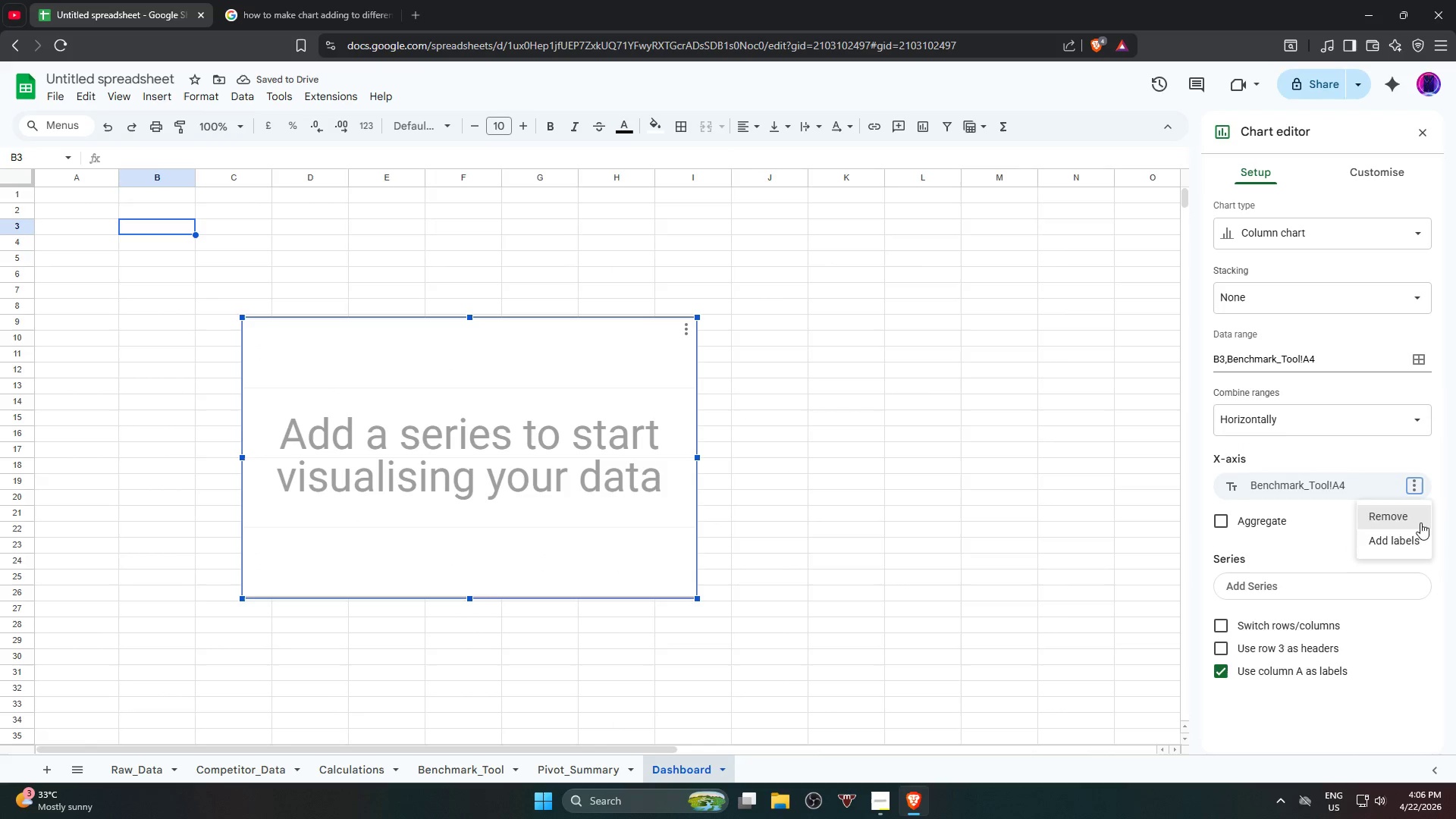 
left_click([1410, 542])
 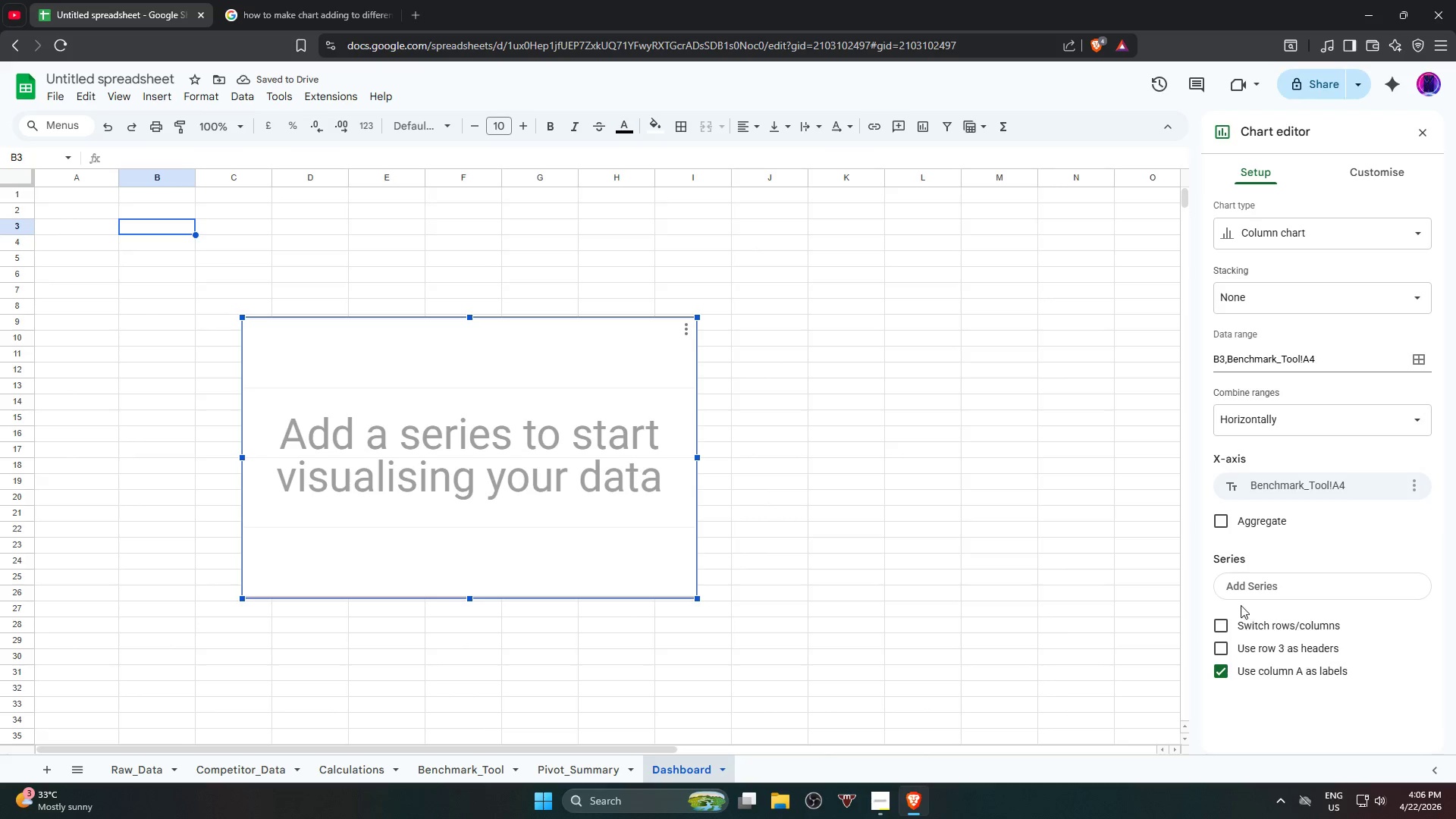 
wait(6.95)
 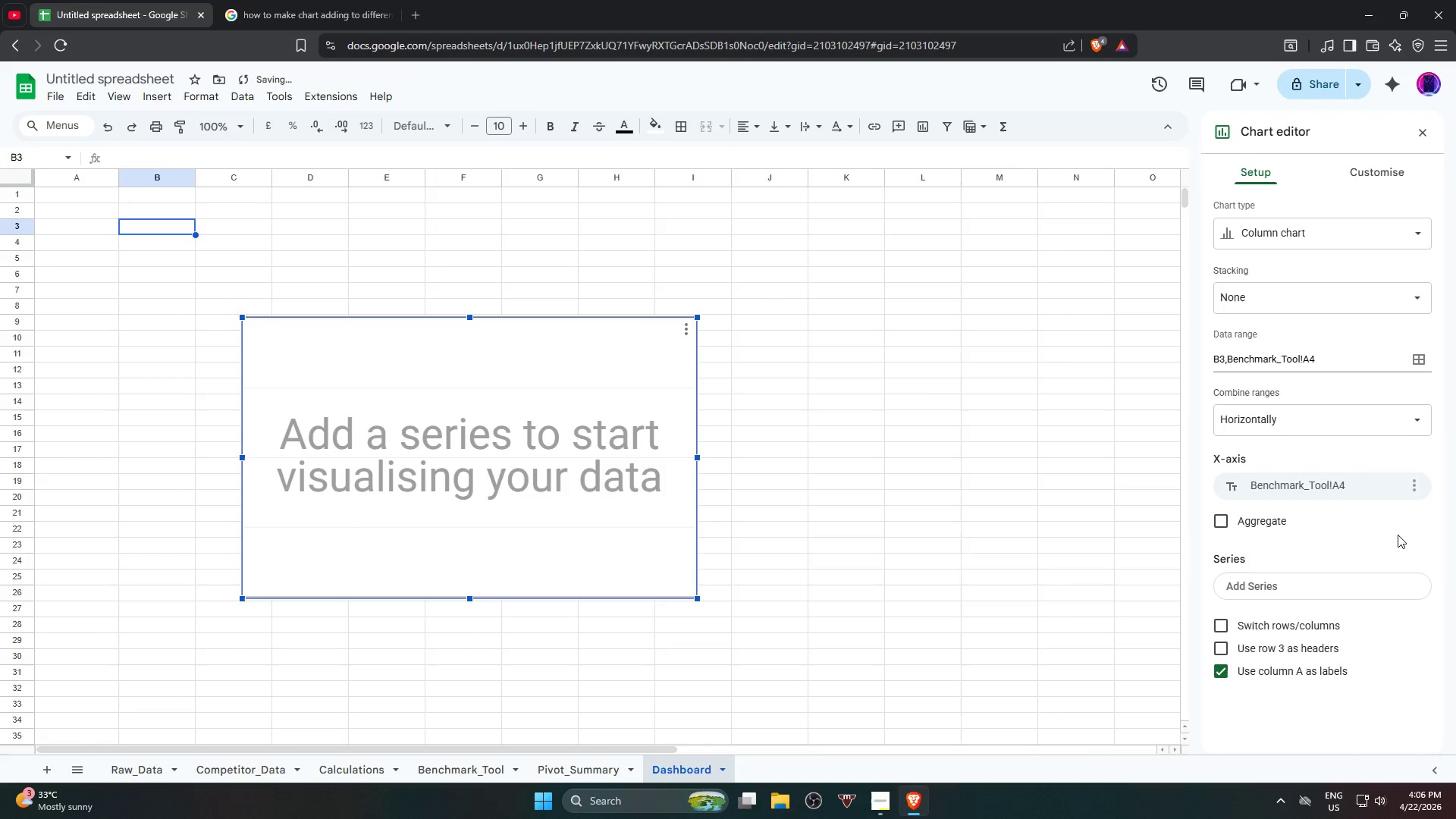 
left_click([1131, 510])
 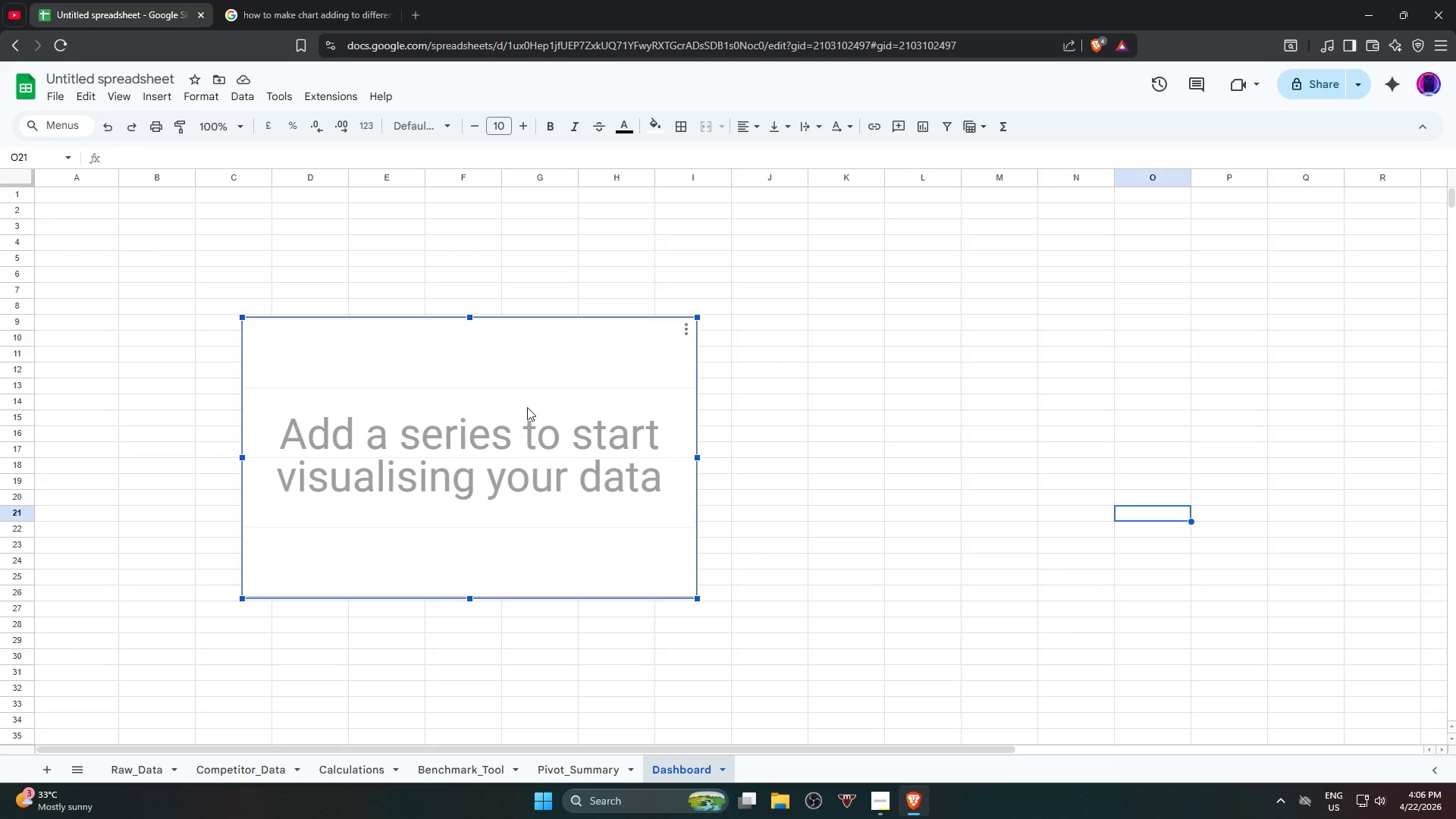 
left_click([535, 385])
 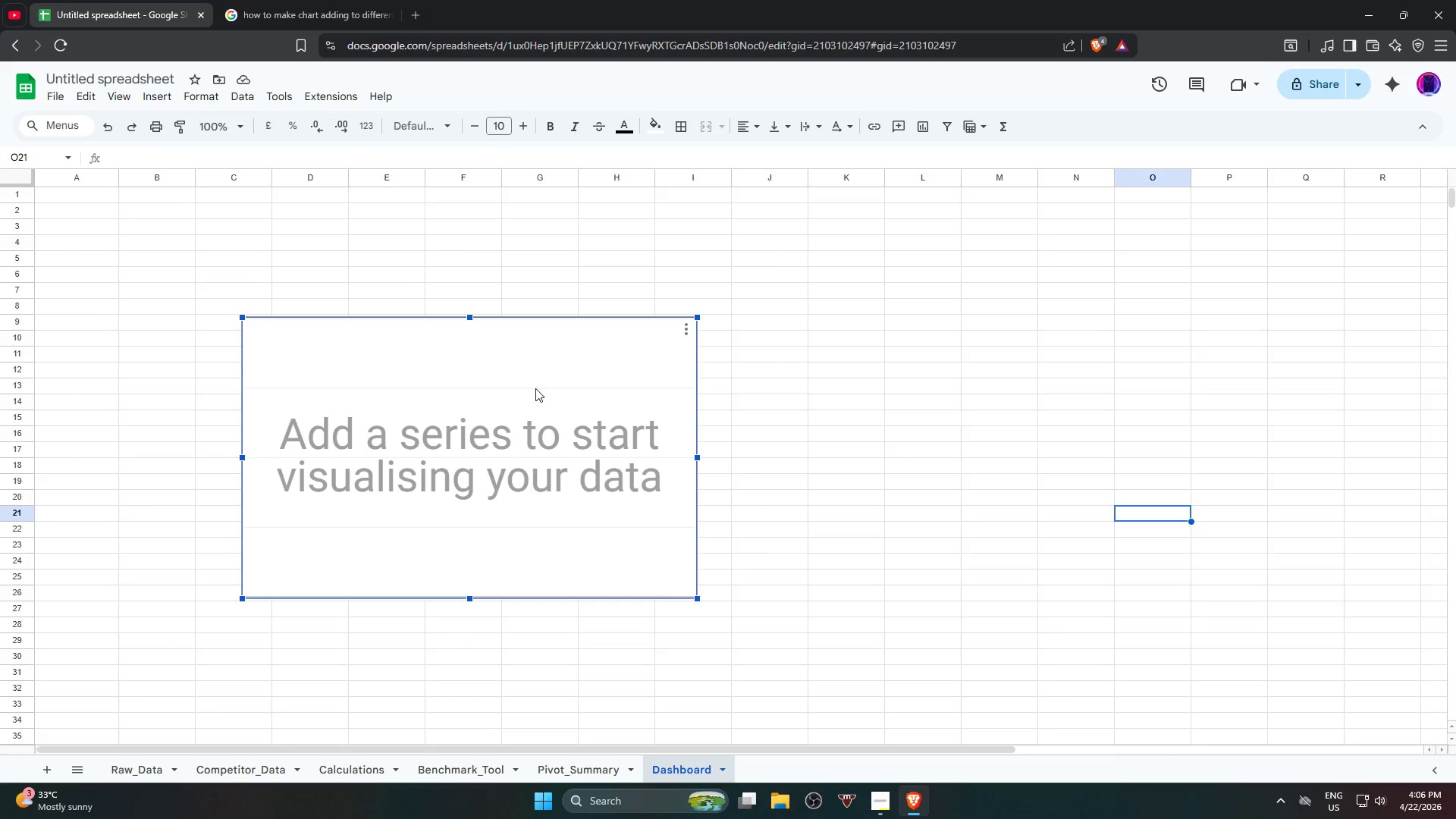 
key(Control+Z)
 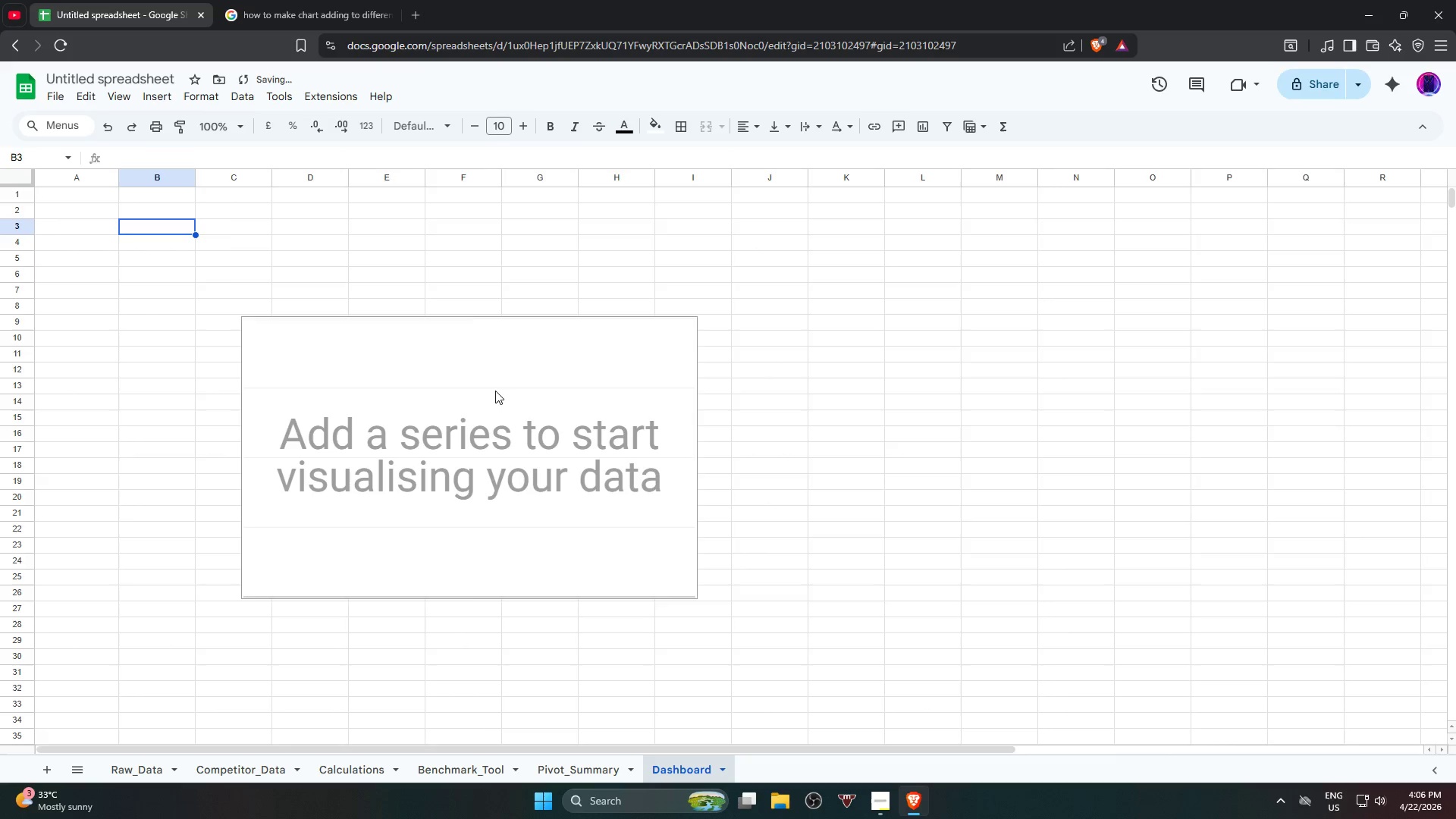 
double_click([495, 391])
 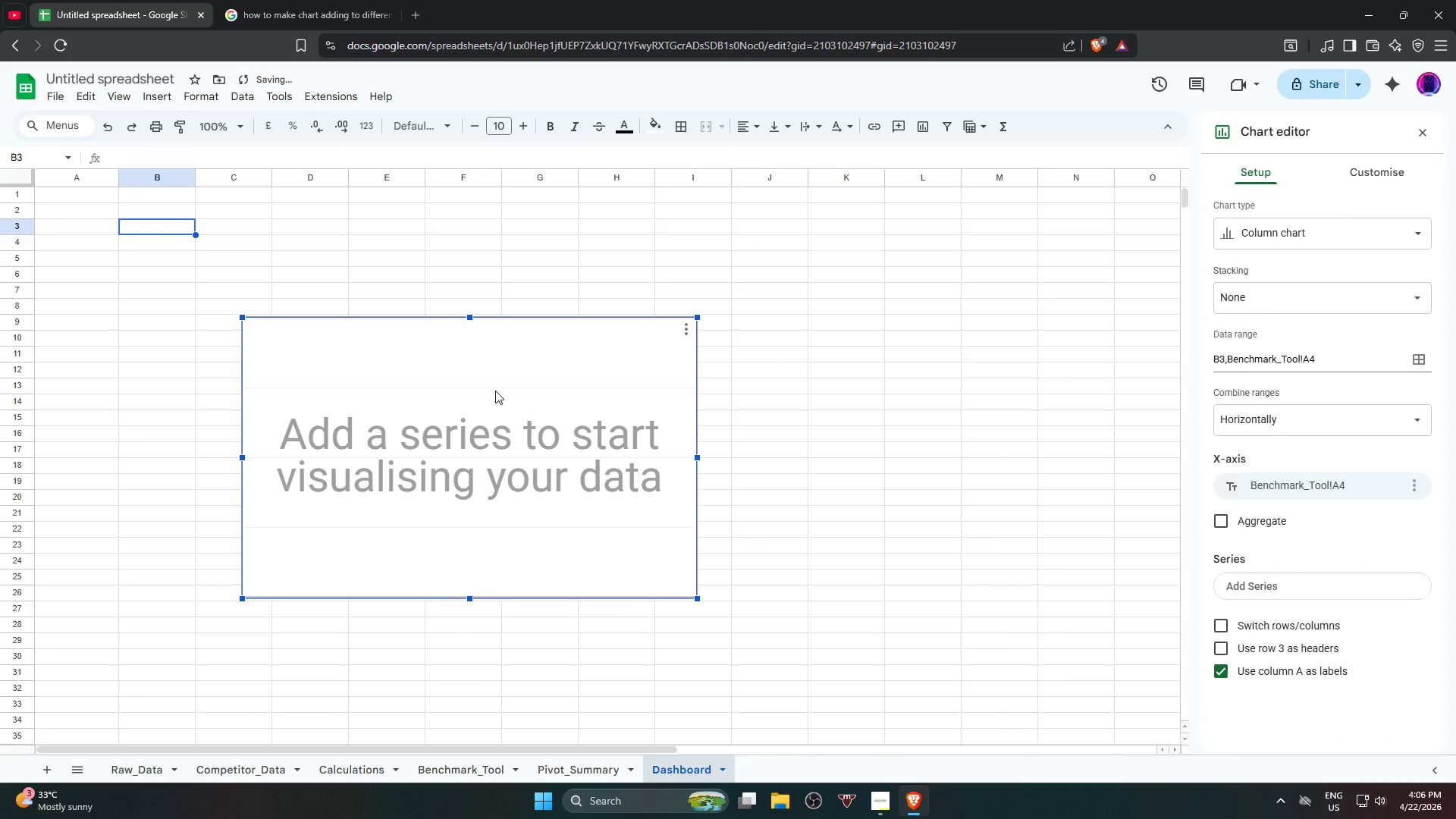 
triple_click([495, 391])
 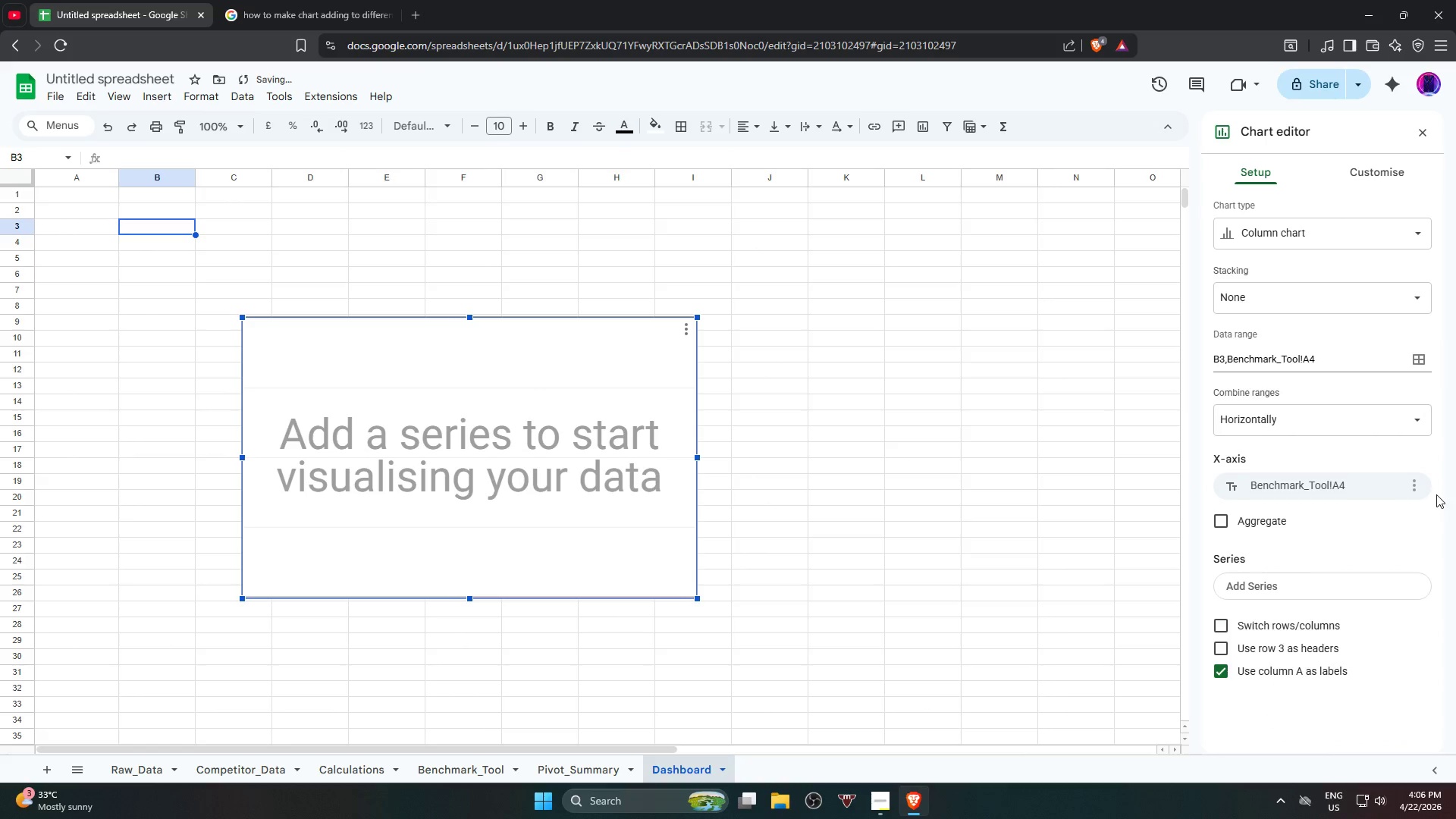 
left_click([1416, 484])
 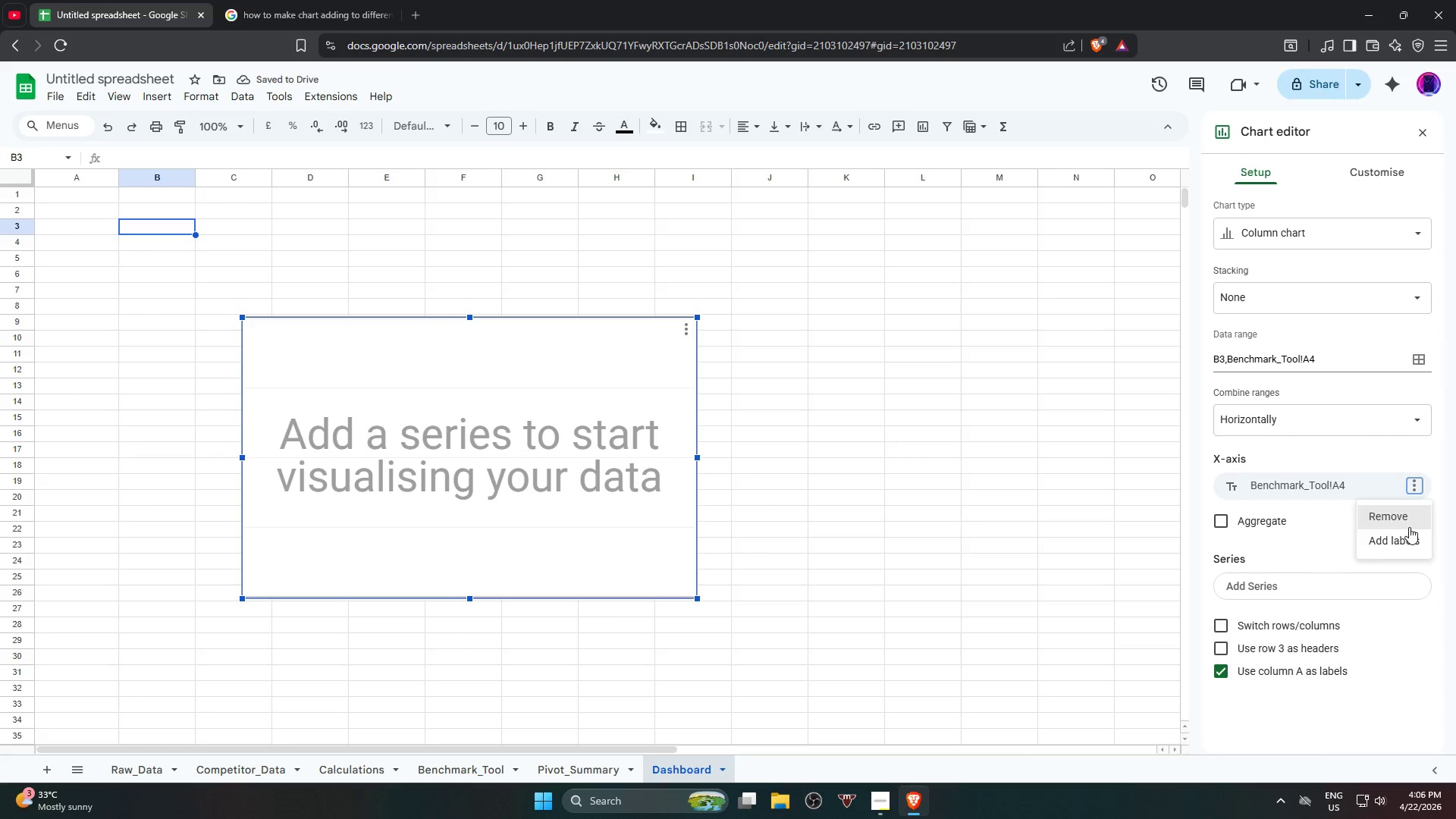 
left_click([1407, 525])
 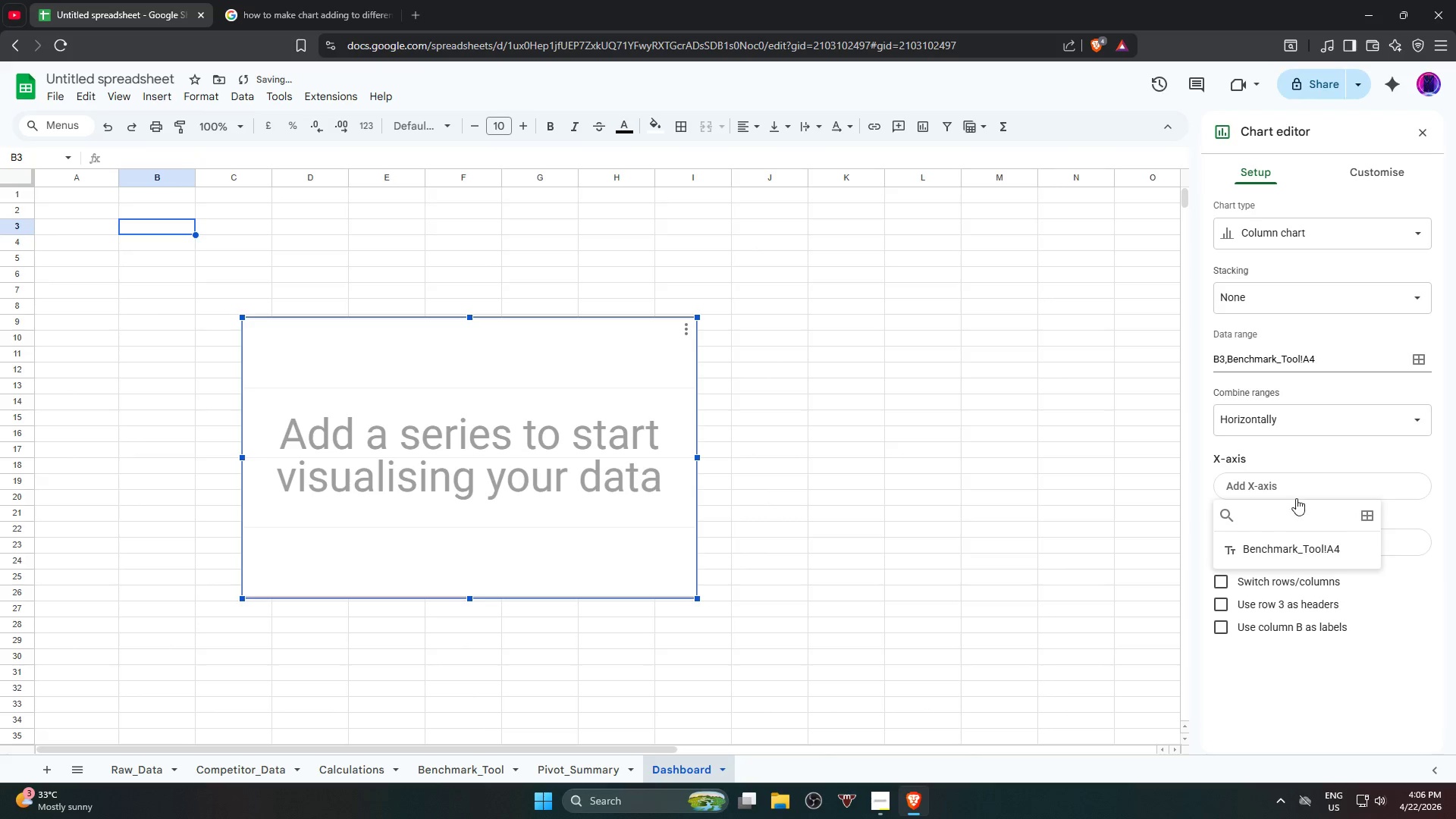 
left_click([1307, 483])
 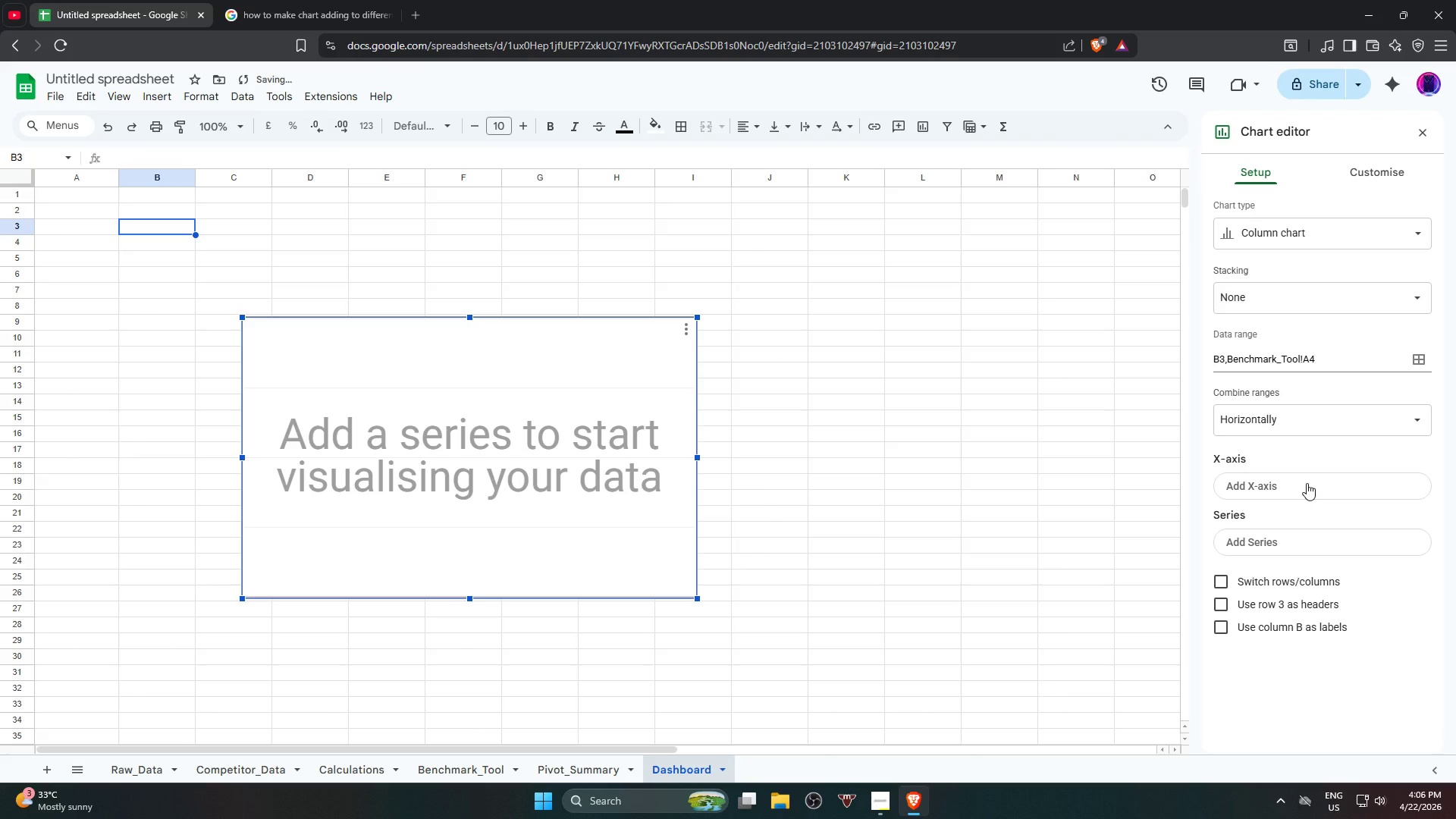 
left_click([1307, 483])
 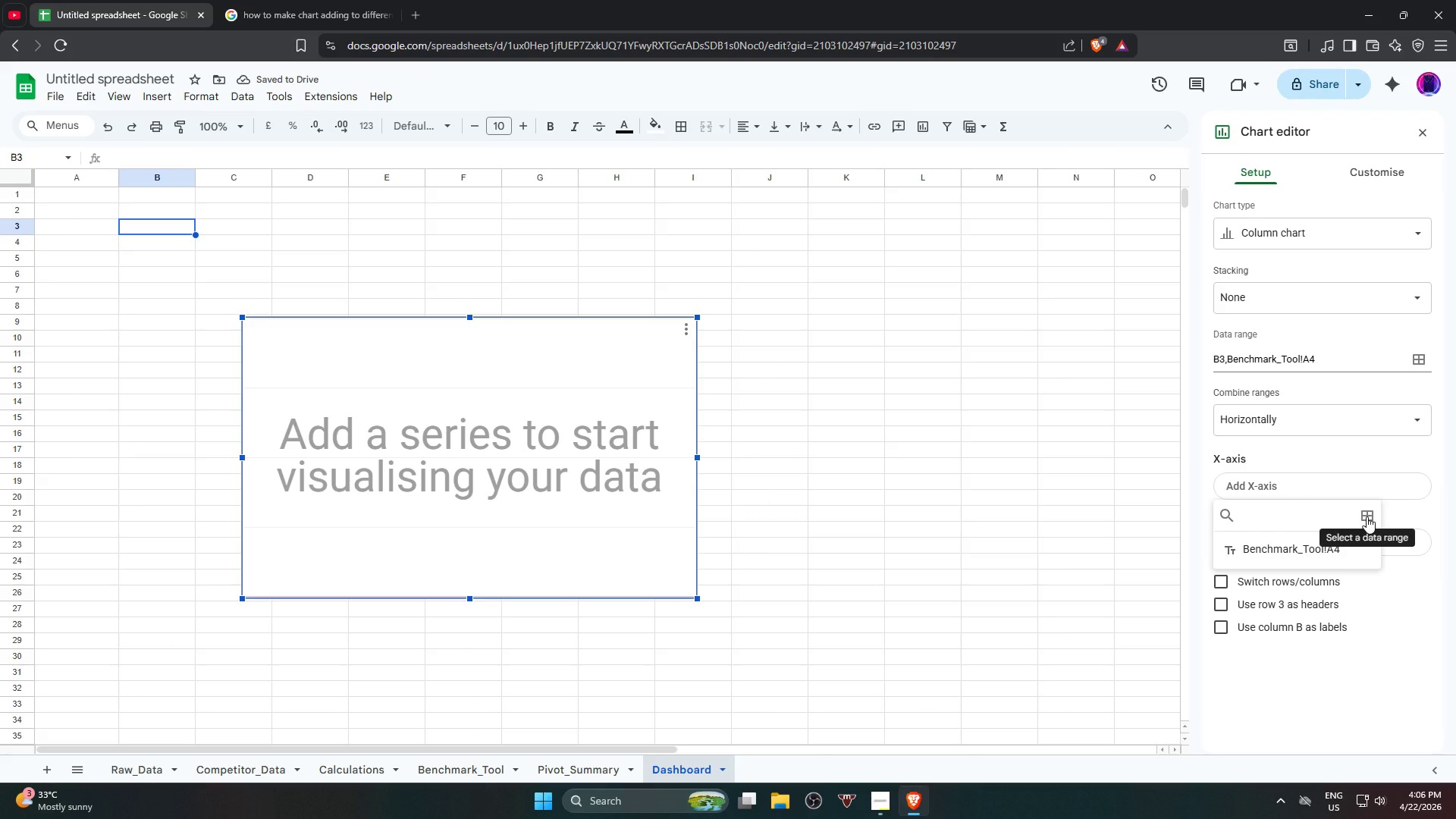 
left_click([1367, 516])
 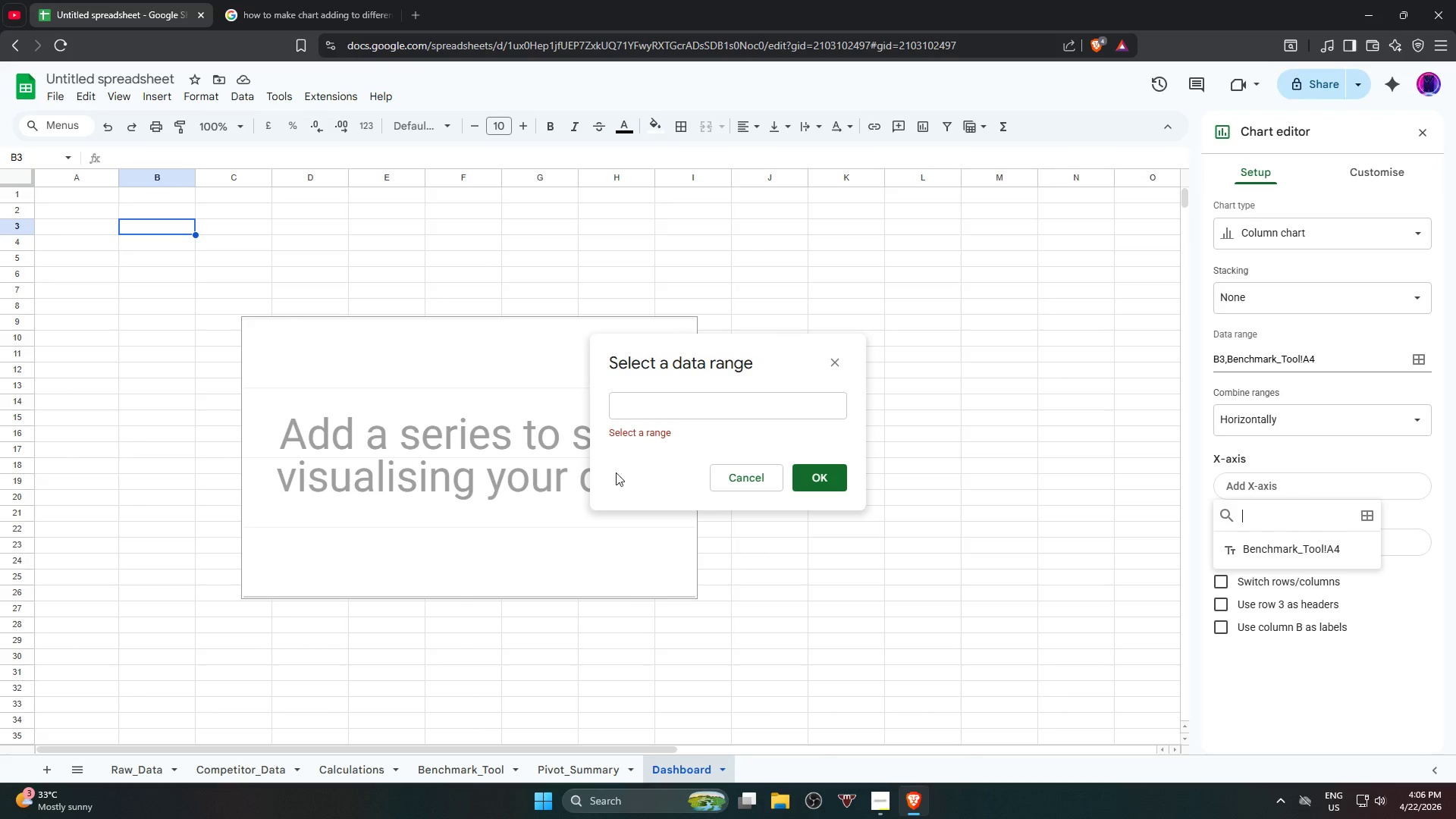 
left_click([679, 405])
 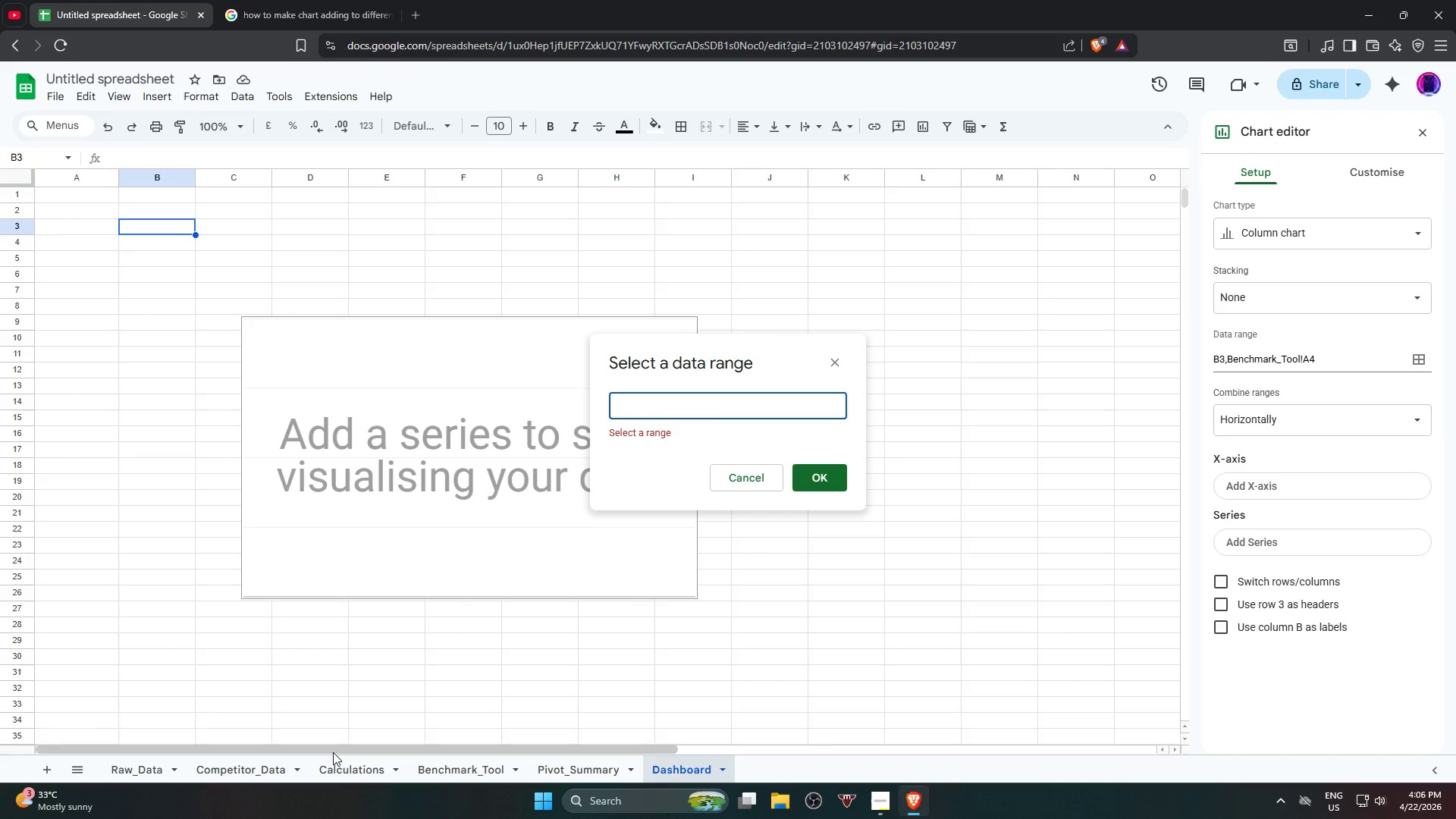 
left_click([340, 770])
 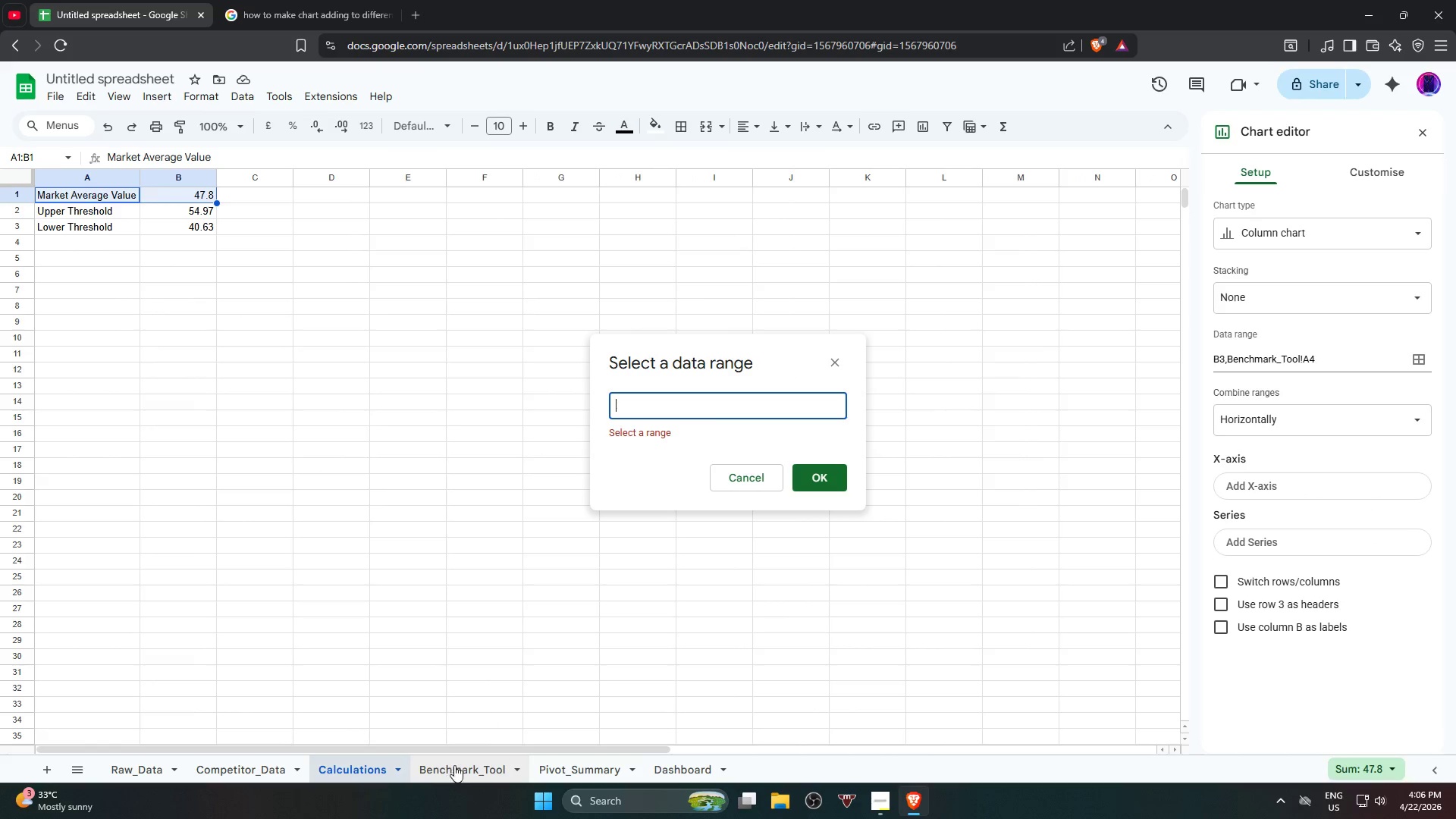 
left_click([456, 764])
 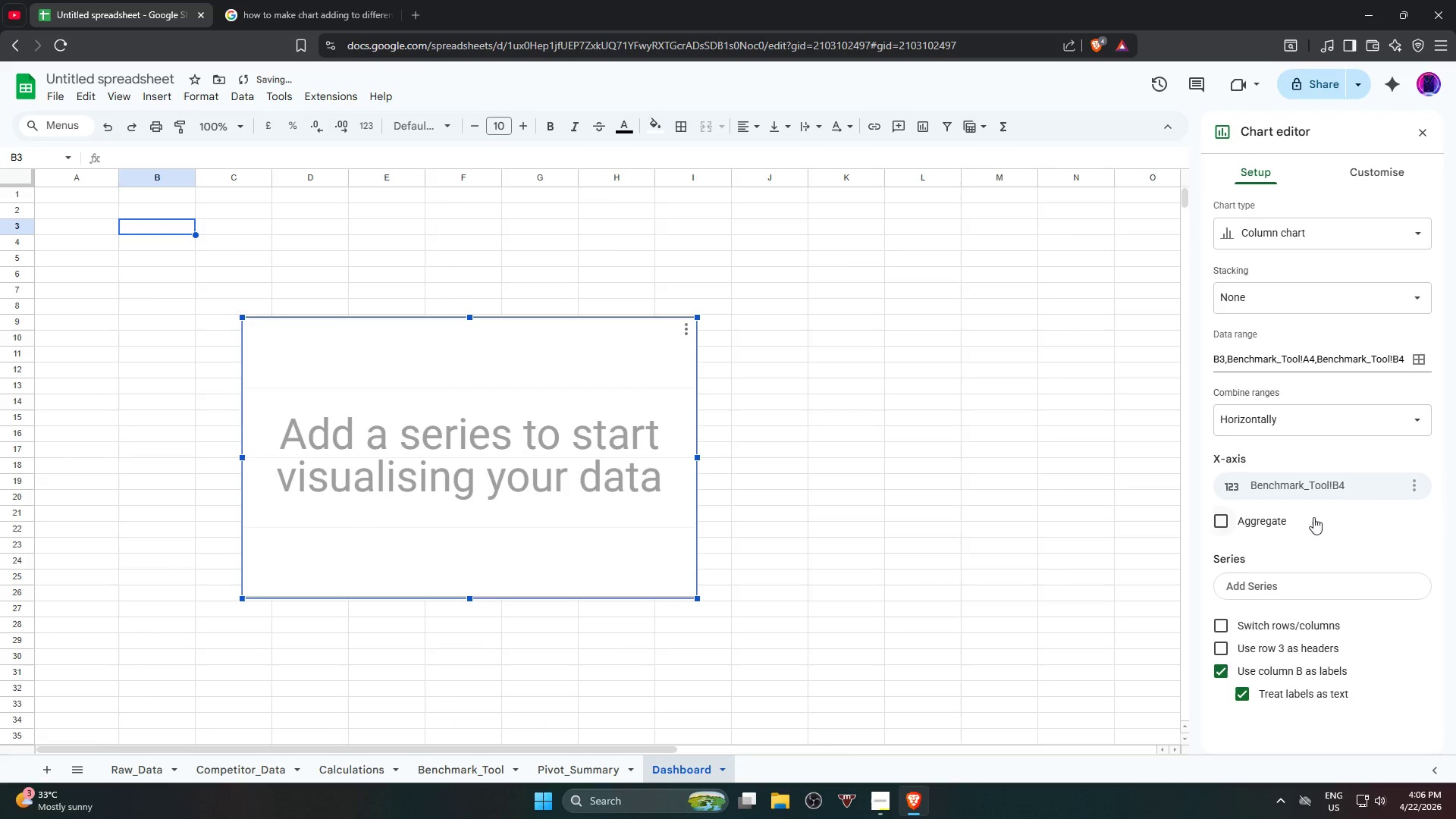 
left_click([1422, 488])
 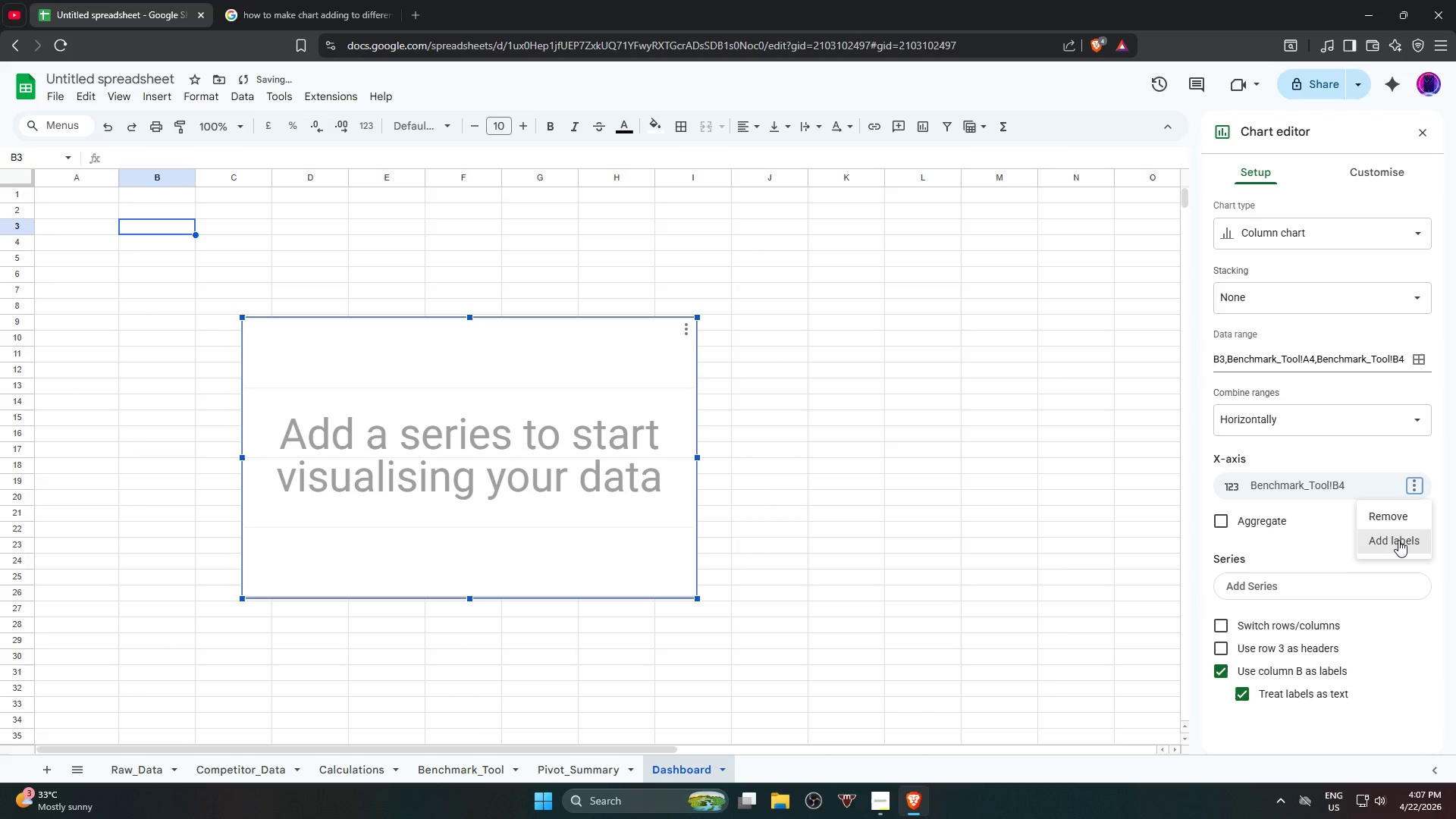 
left_click([1398, 540])
 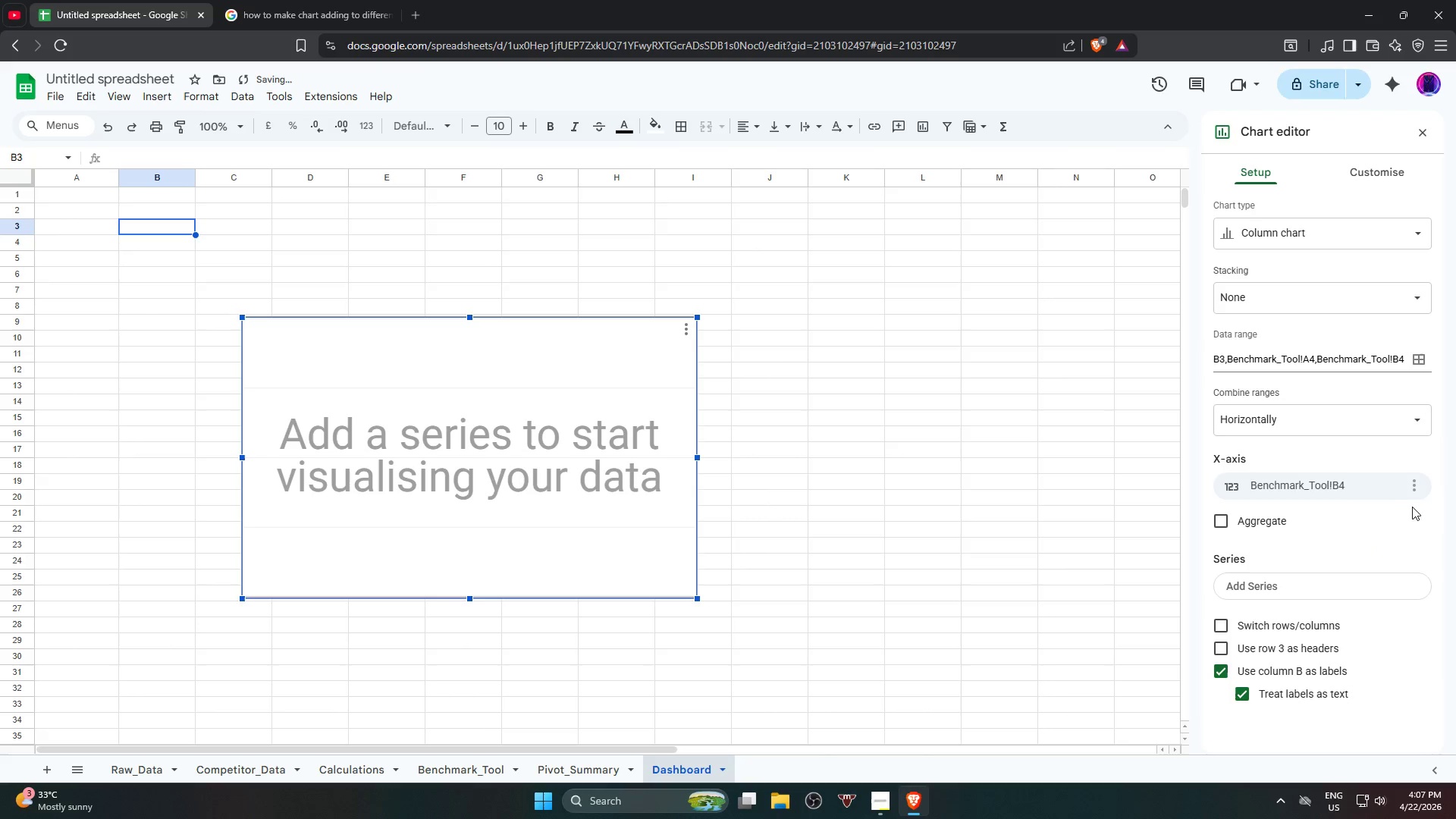 
left_click_drag(start_coordinate=[1423, 486], to_coordinate=[1419, 484])
 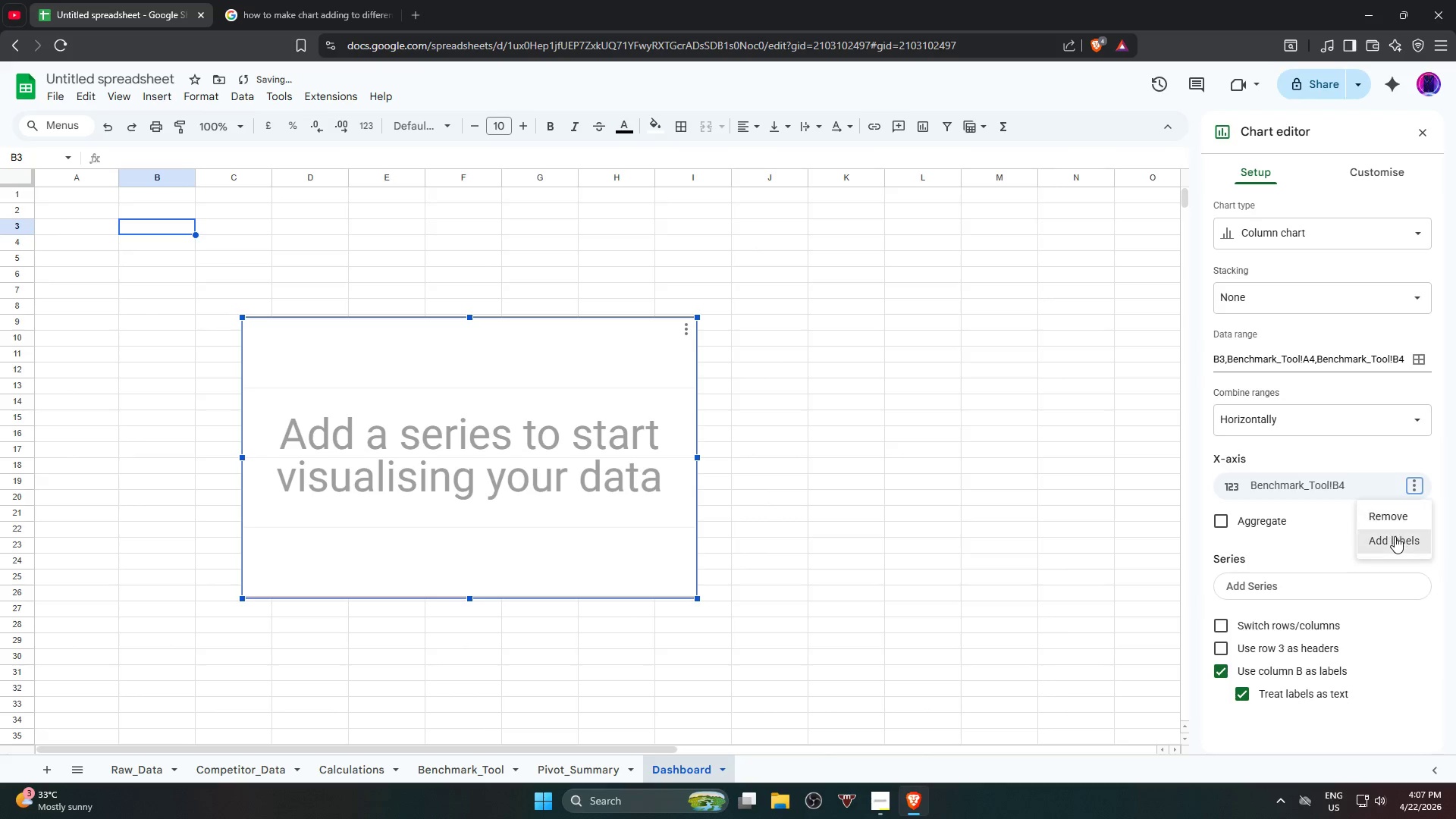 
left_click([1395, 536])
 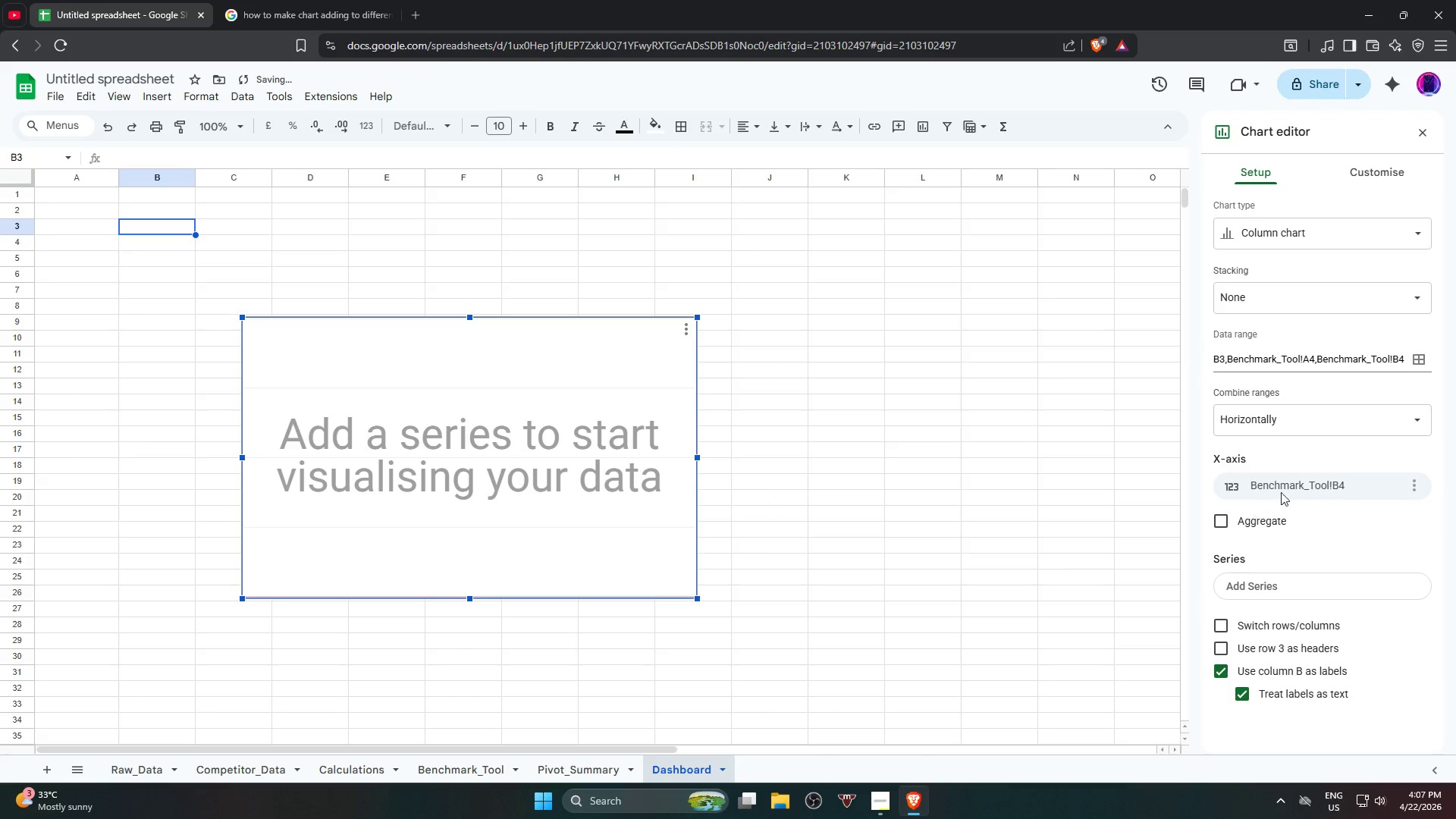 
left_click([1301, 489])
 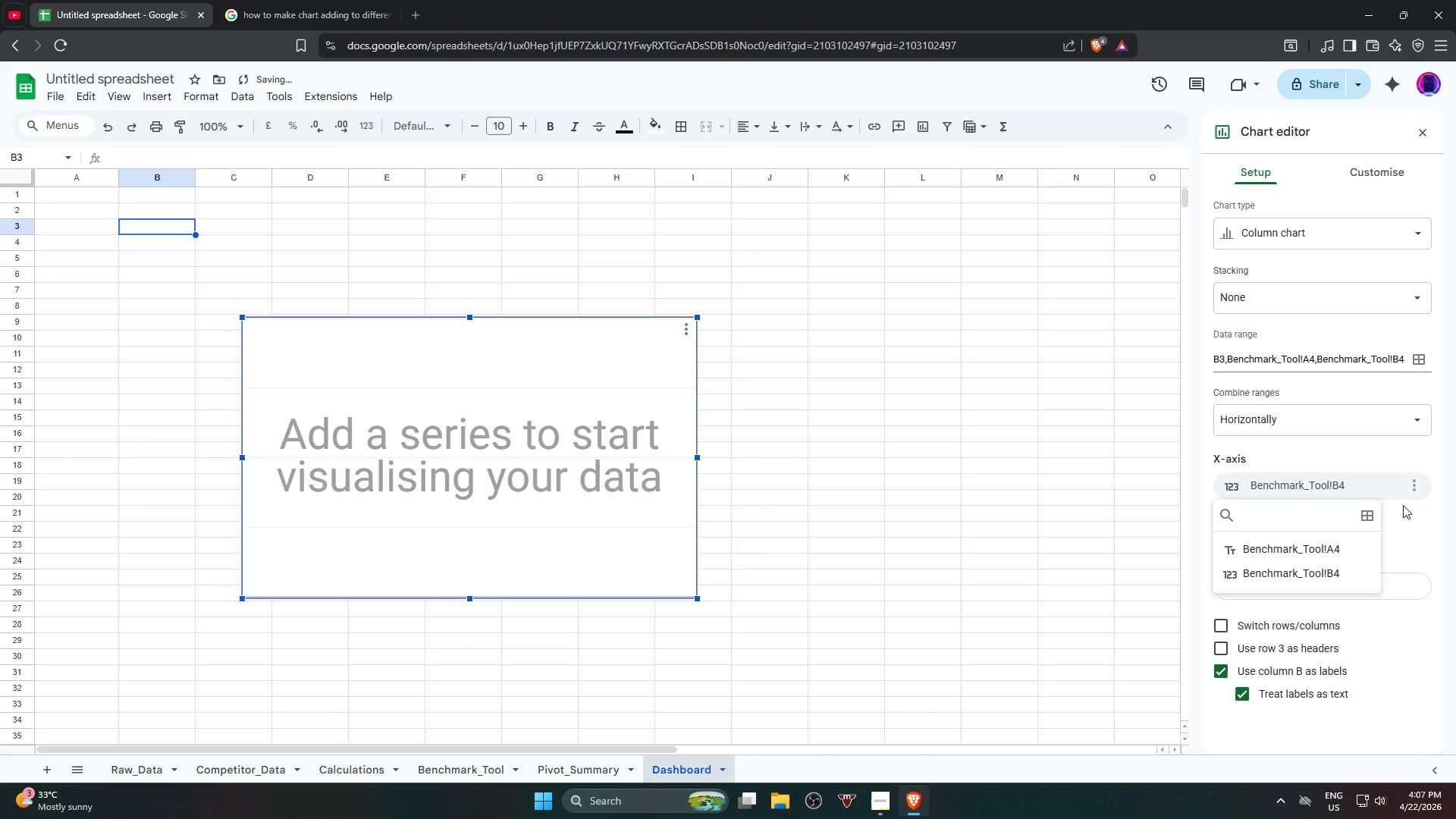 
left_click([1410, 486])
 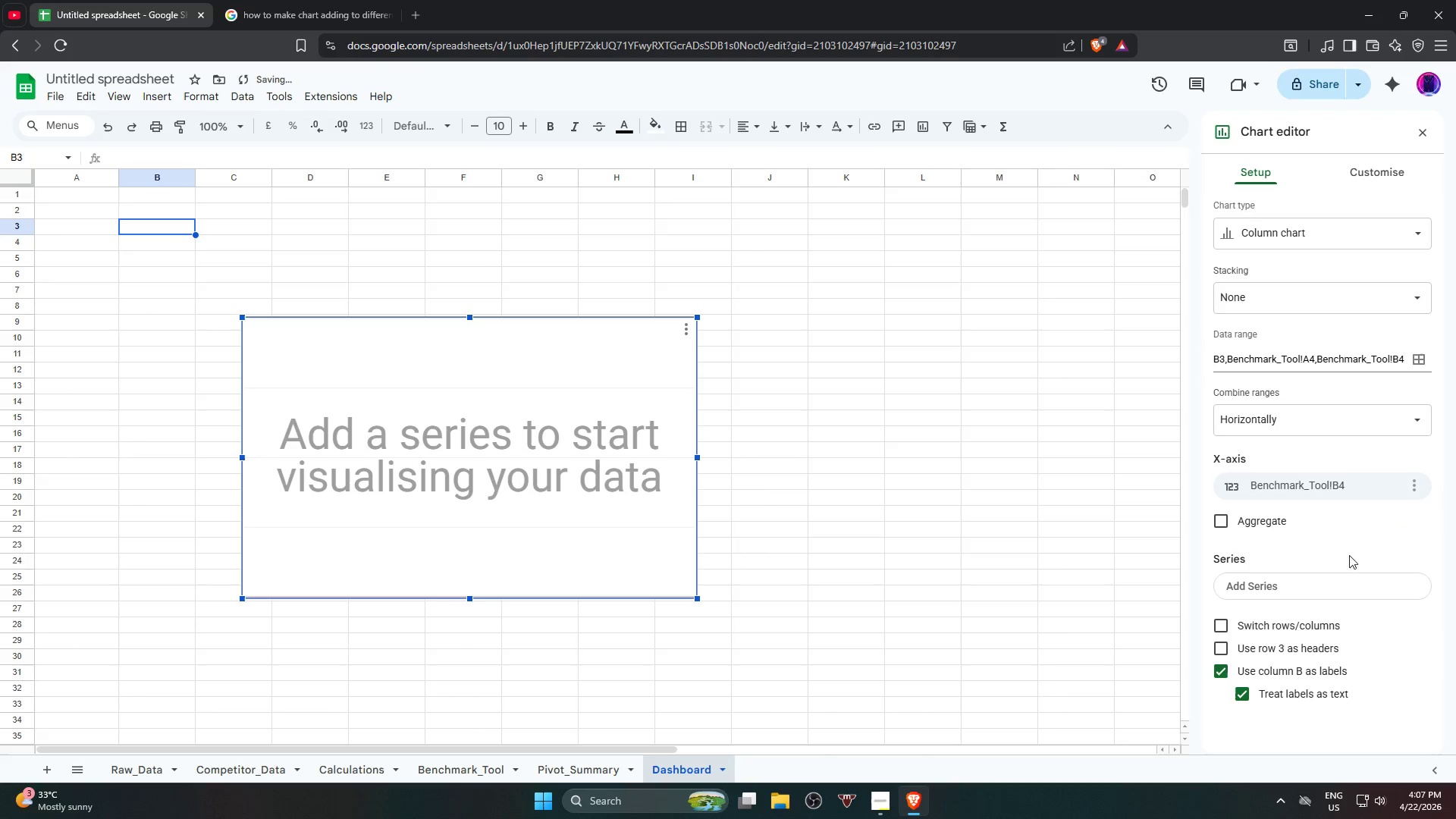 
left_click([1304, 588])
 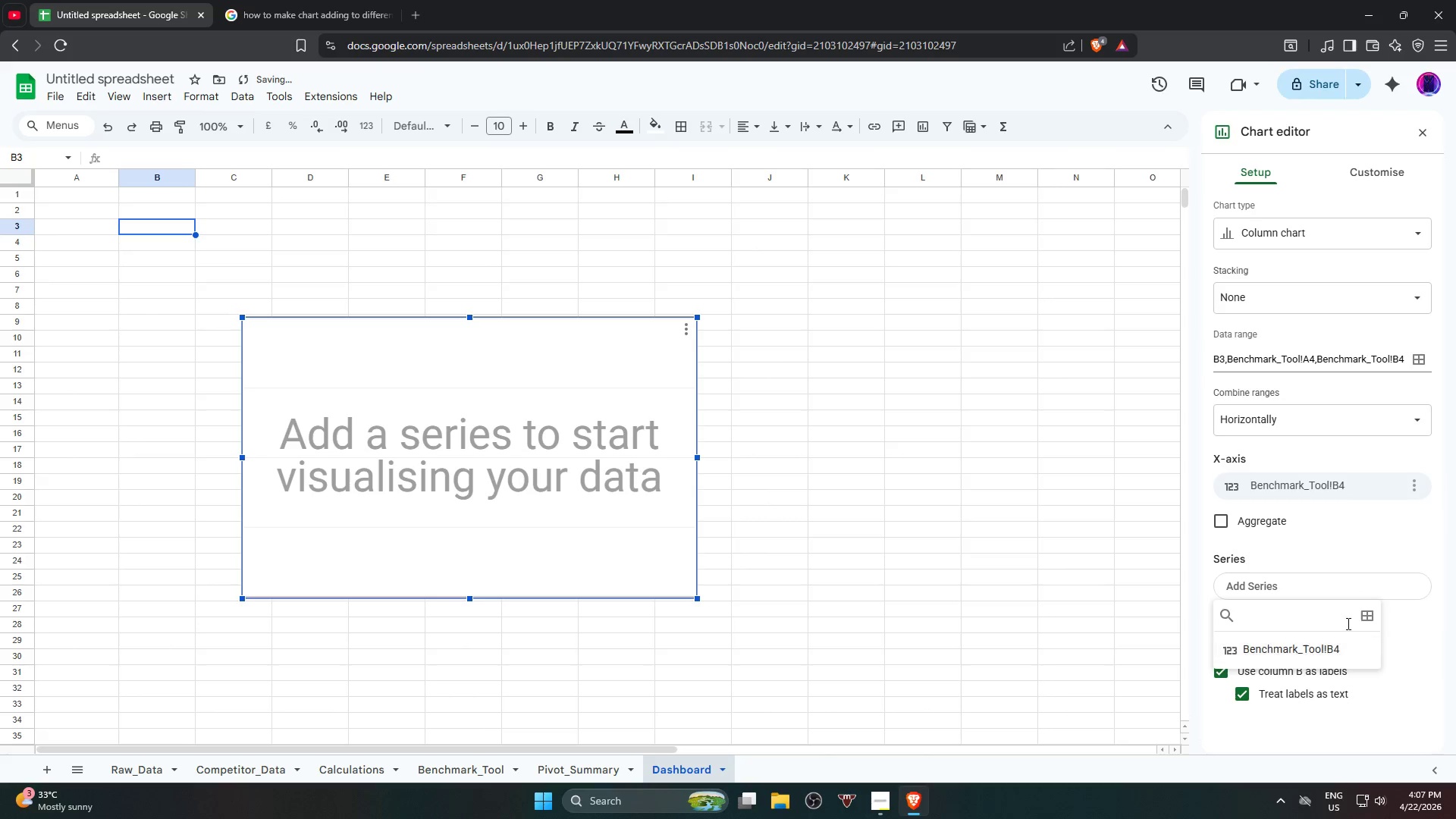 
left_click([1360, 614])
 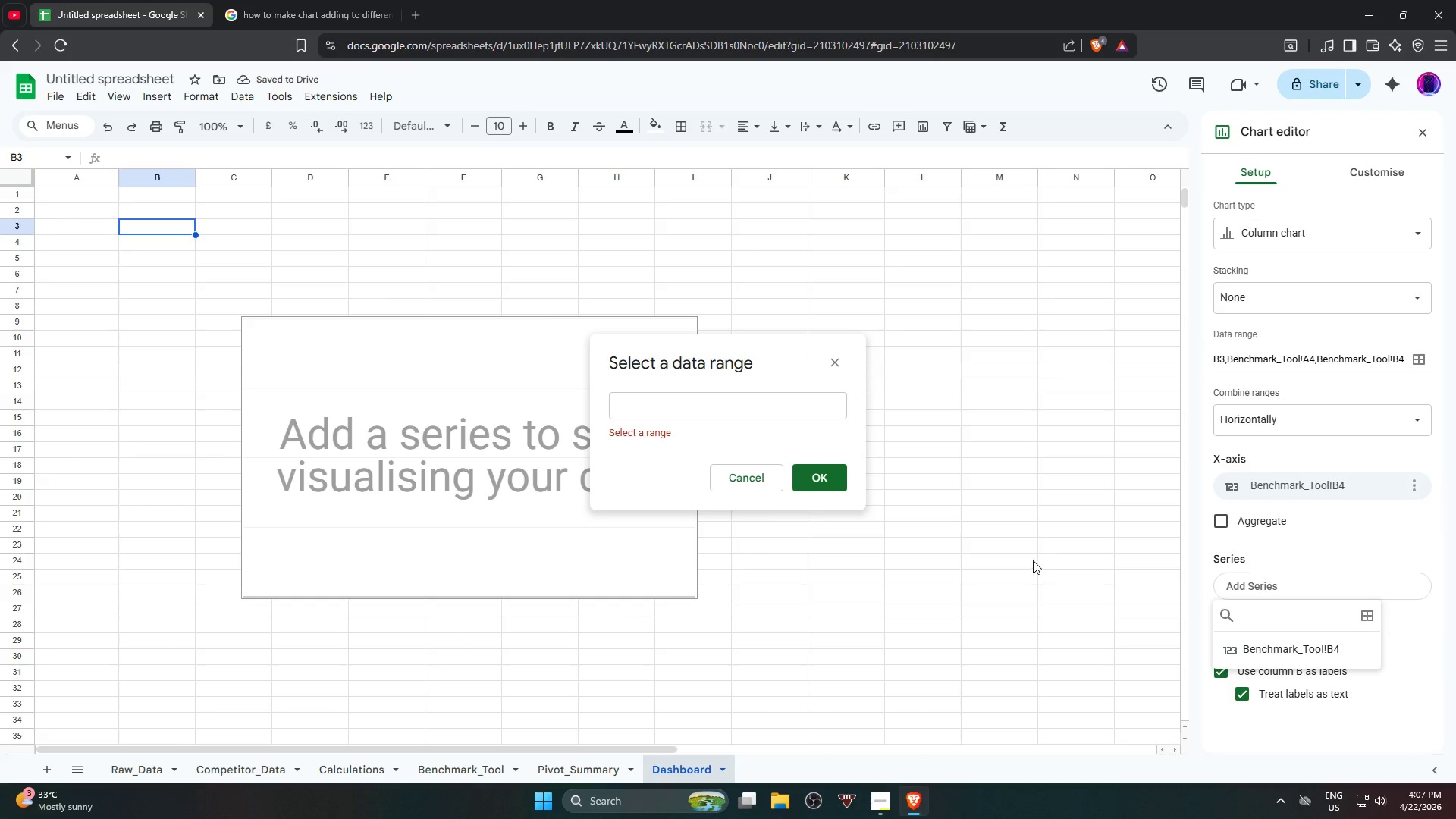 
left_click([716, 402])
 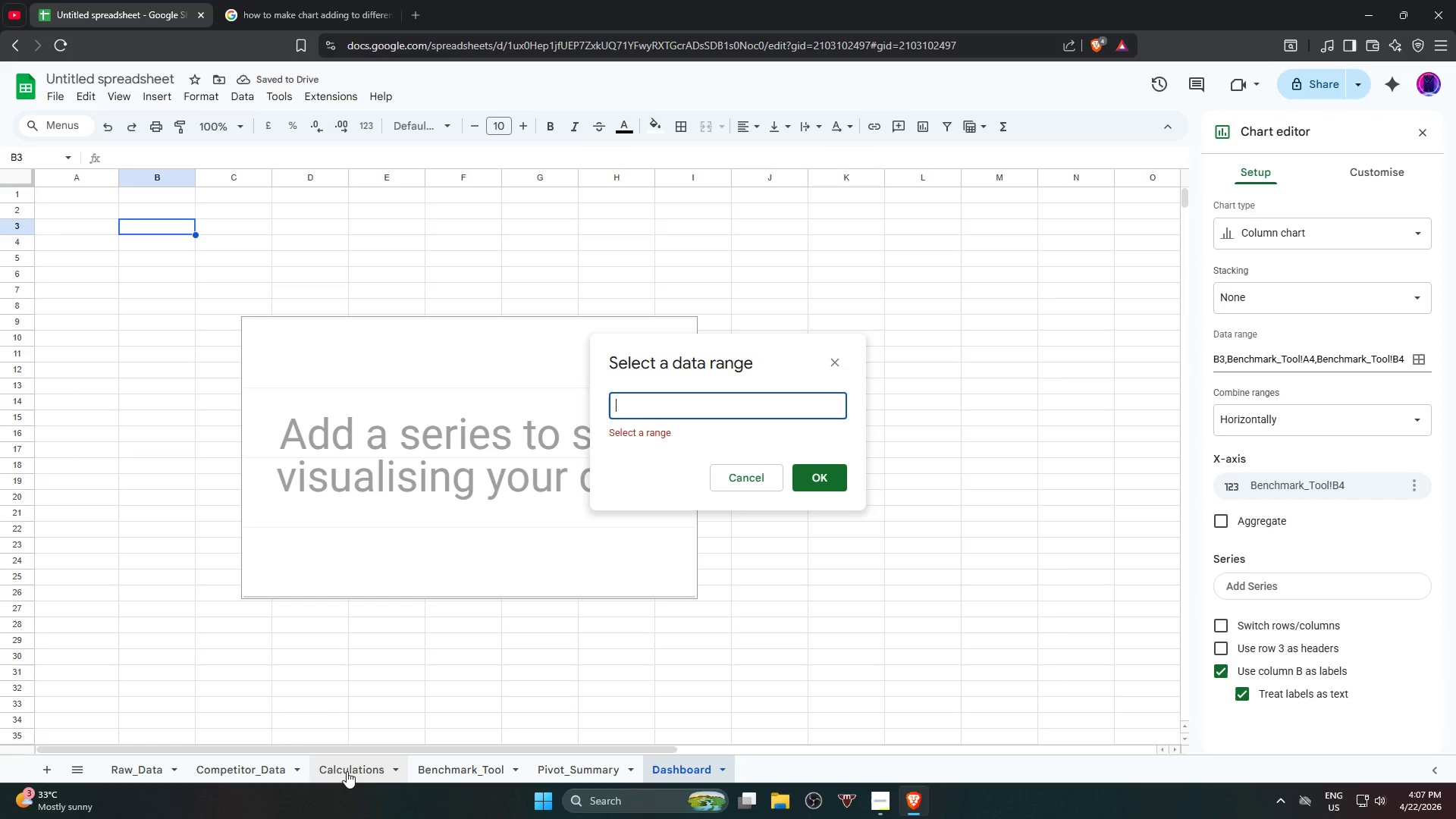 
left_click([452, 769])
 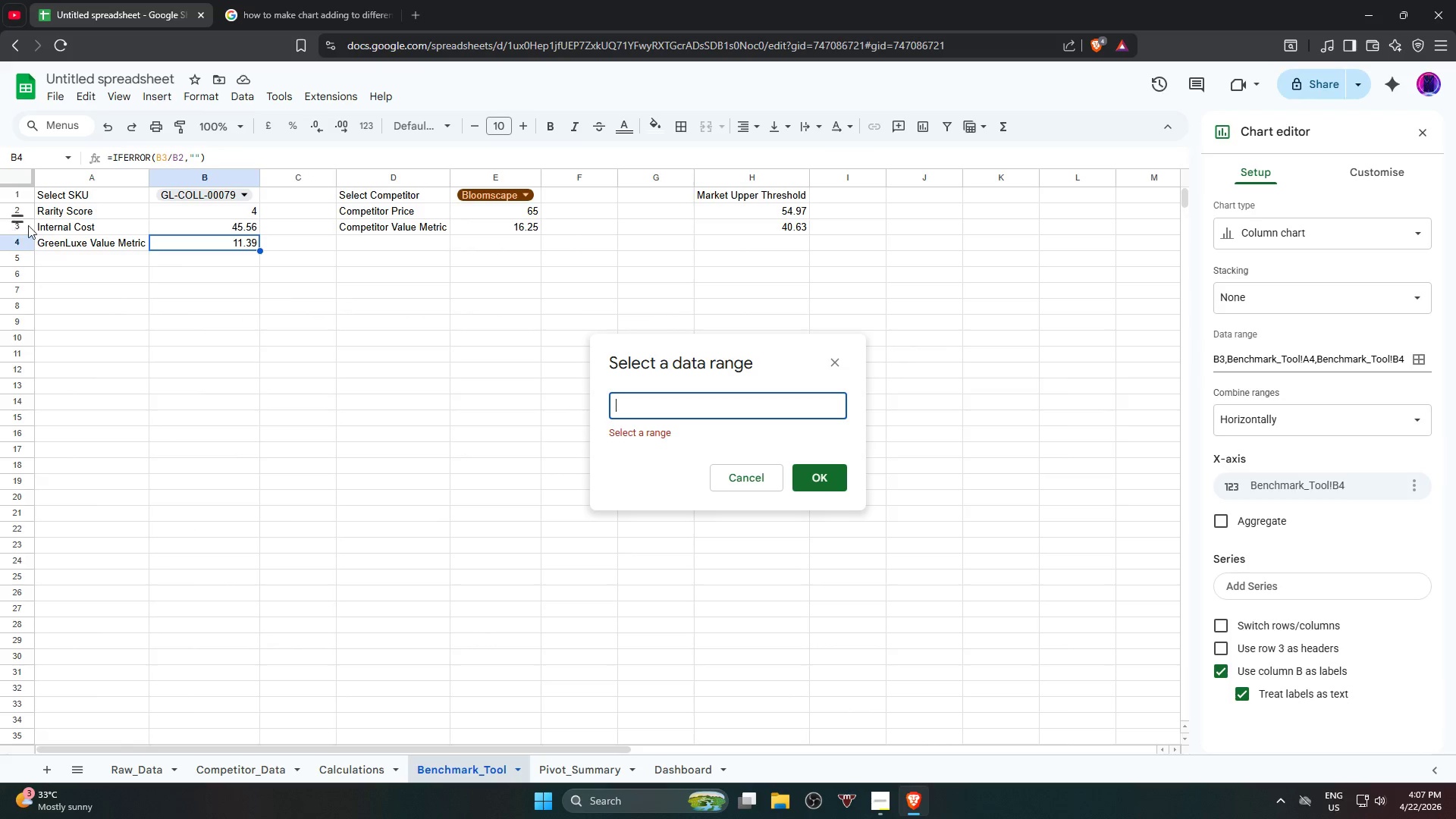 
left_click([61, 239])
 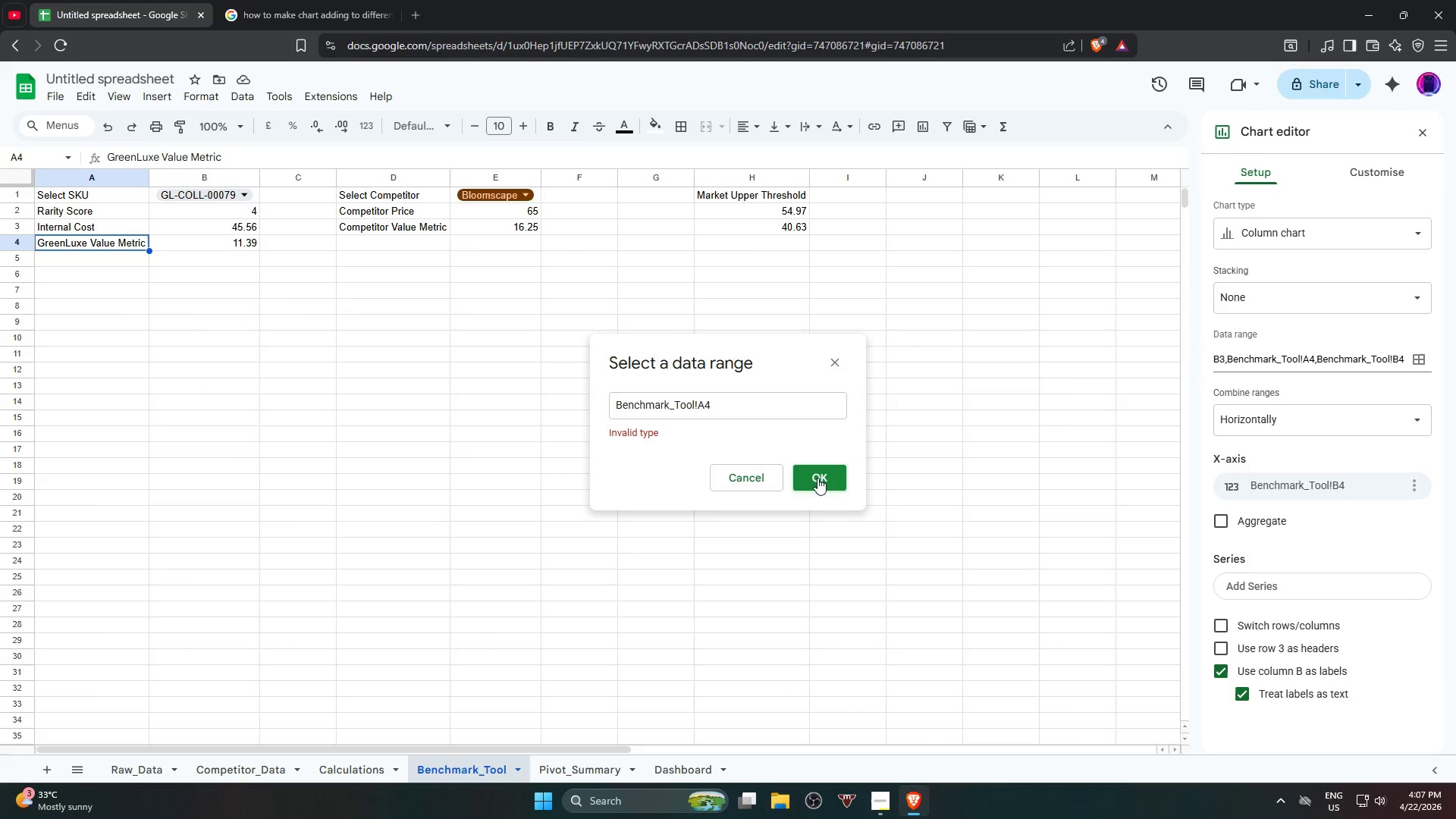 
left_click([192, 239])
 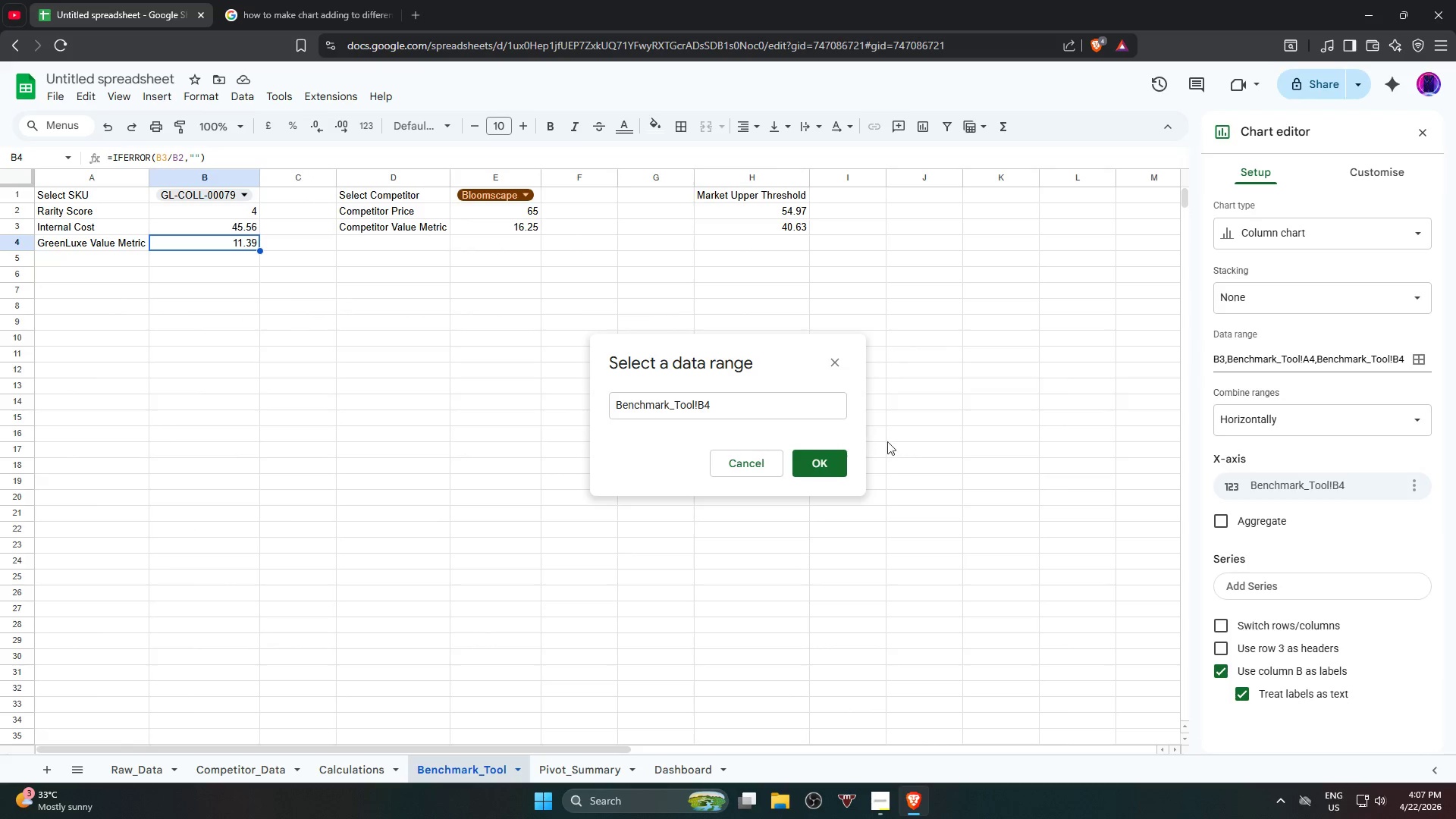 
left_click([836, 362])
 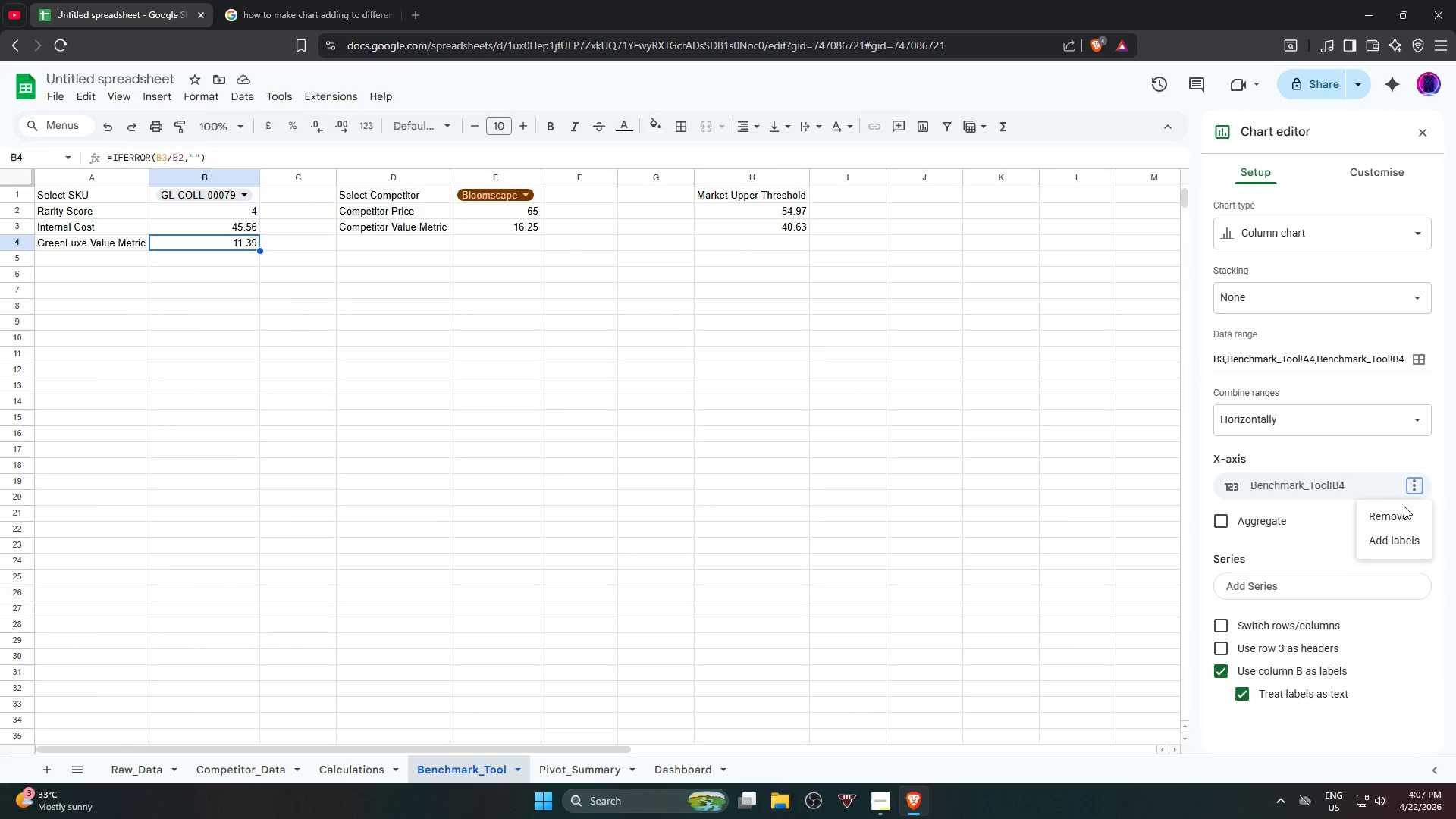 
left_click([1403, 544])
 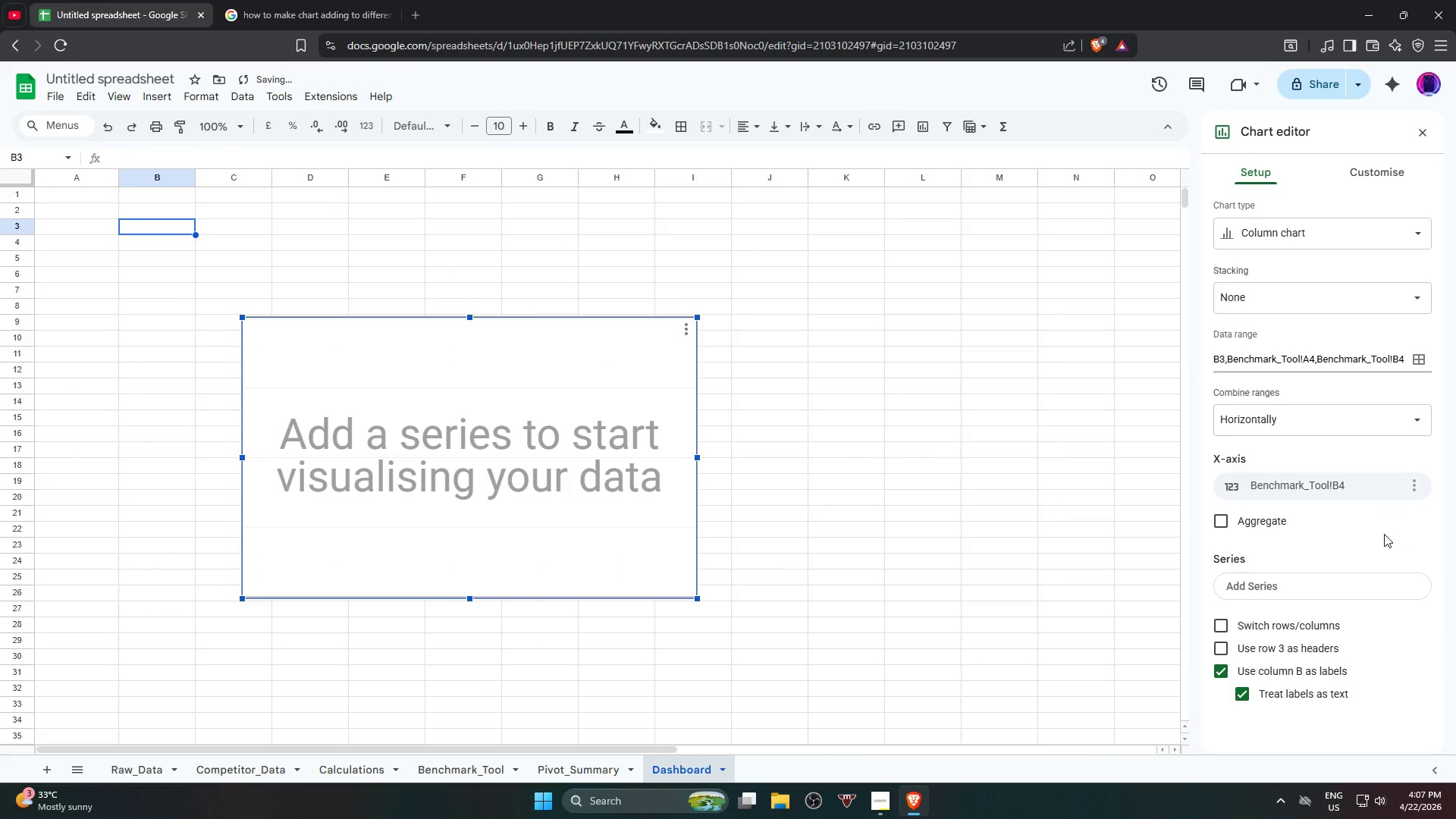 
type(dasd)
 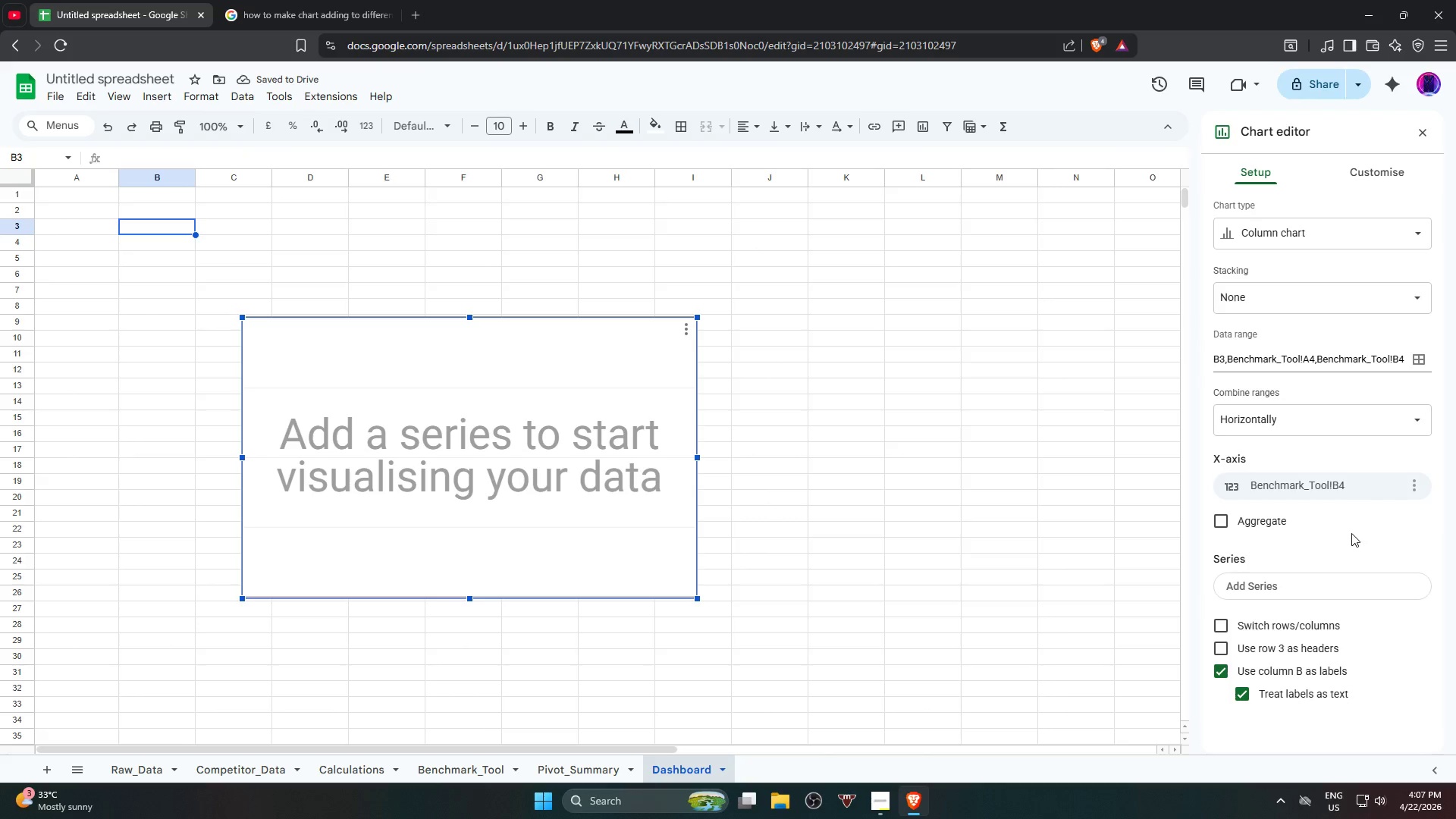 
type(wsd)
 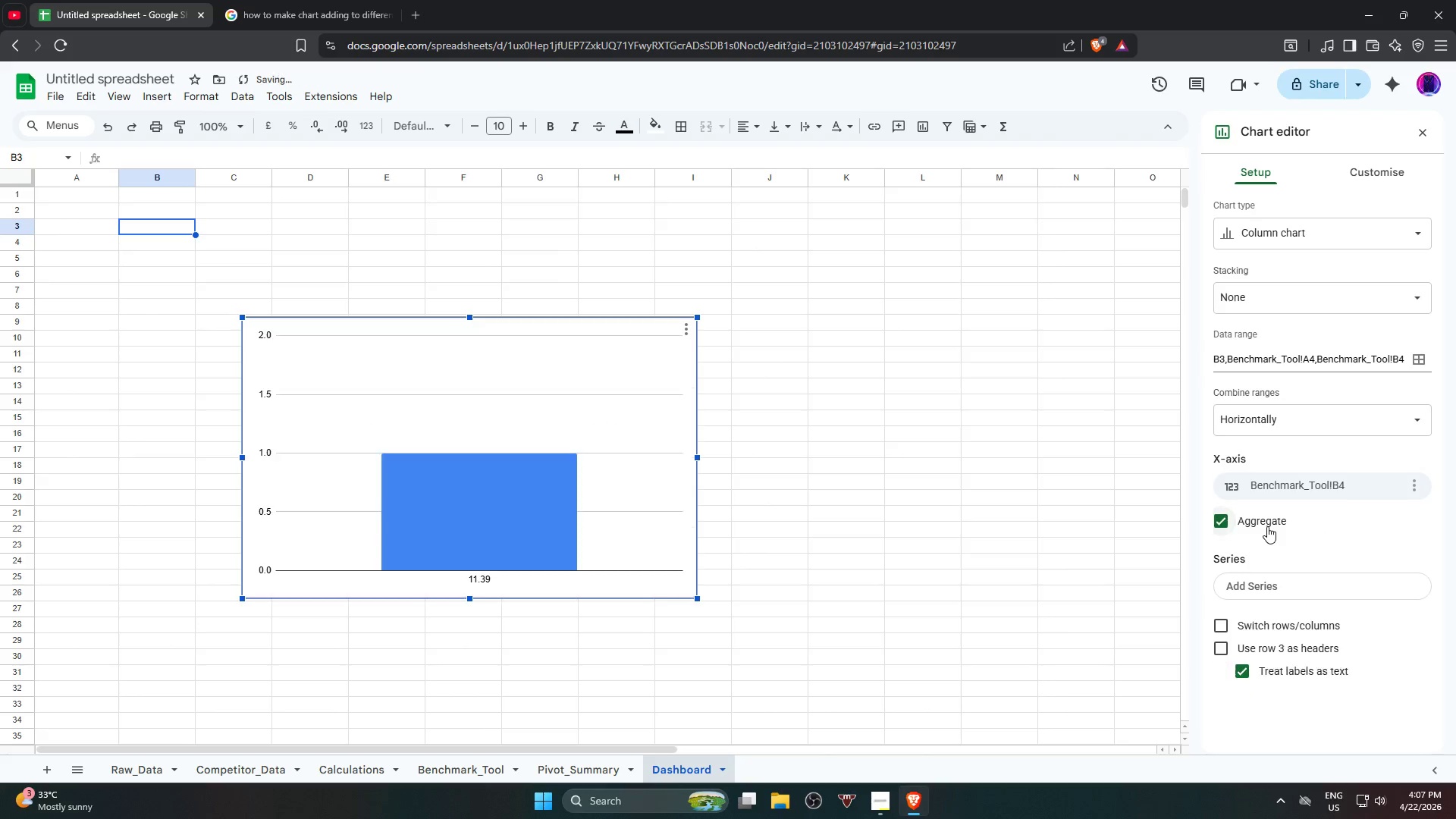 
hold_key(key=A, duration=0.33)
 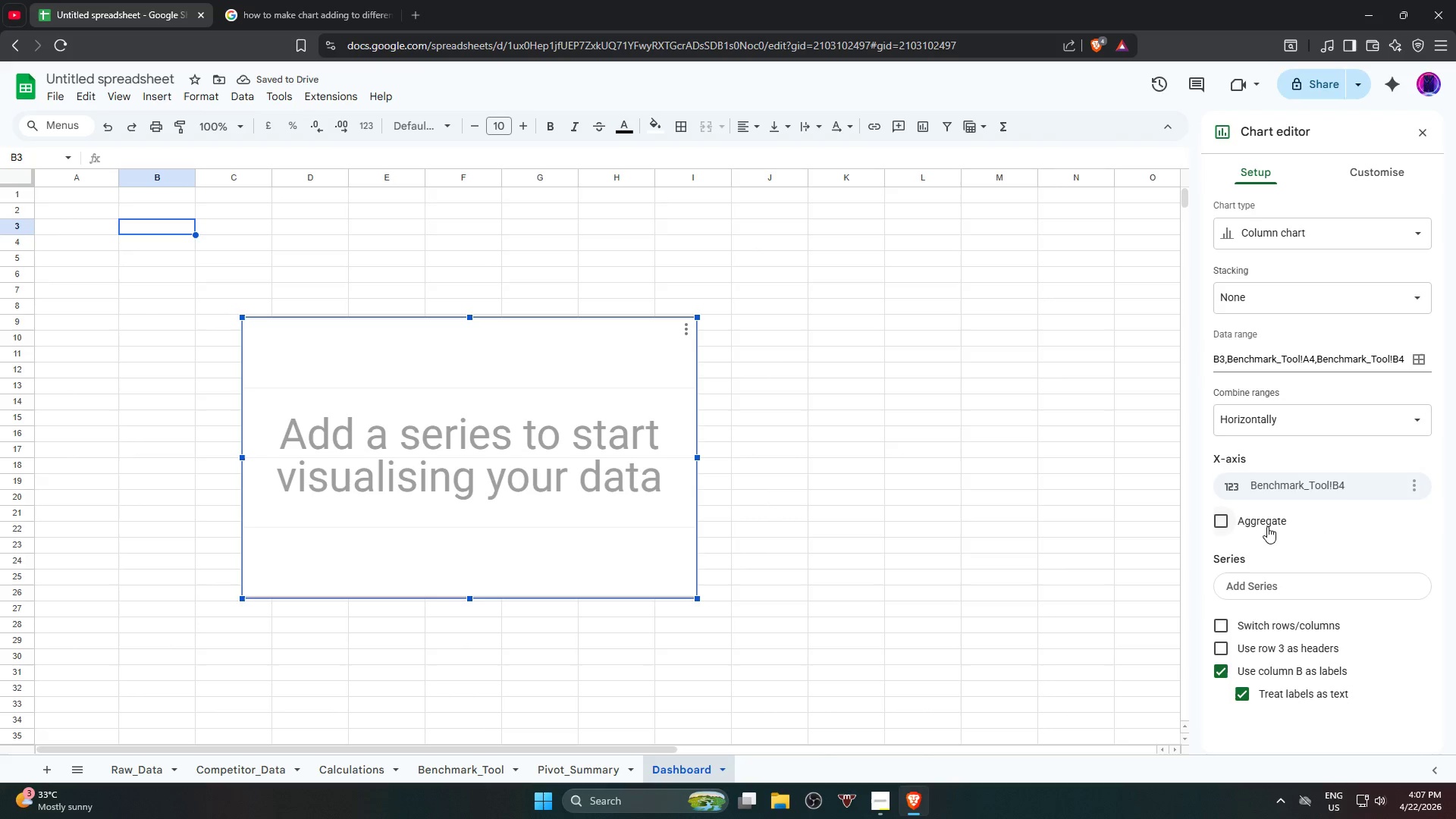 
left_click([1267, 526])
 